 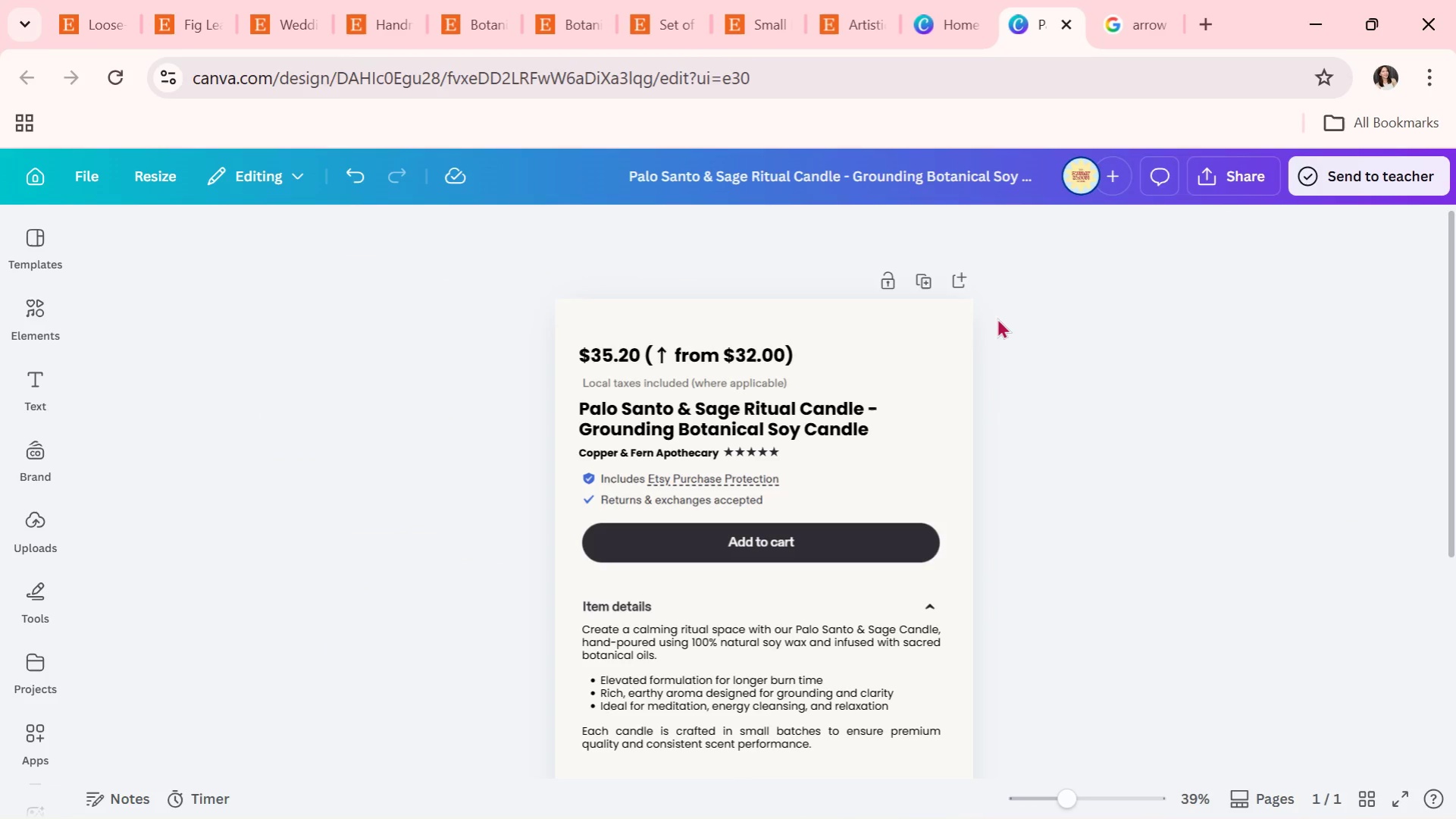 
left_click([772, 357])
 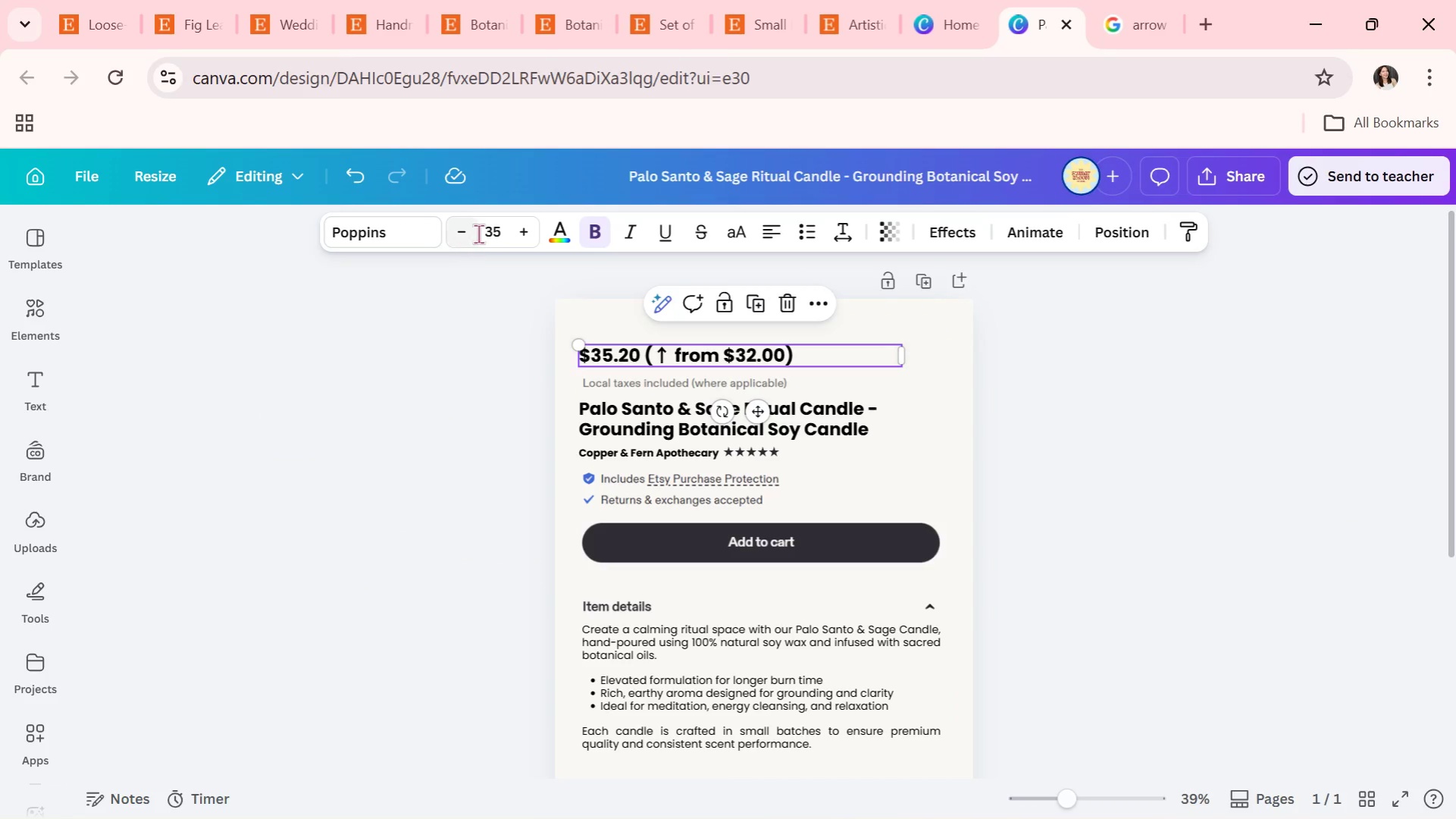 
left_click([487, 234])
 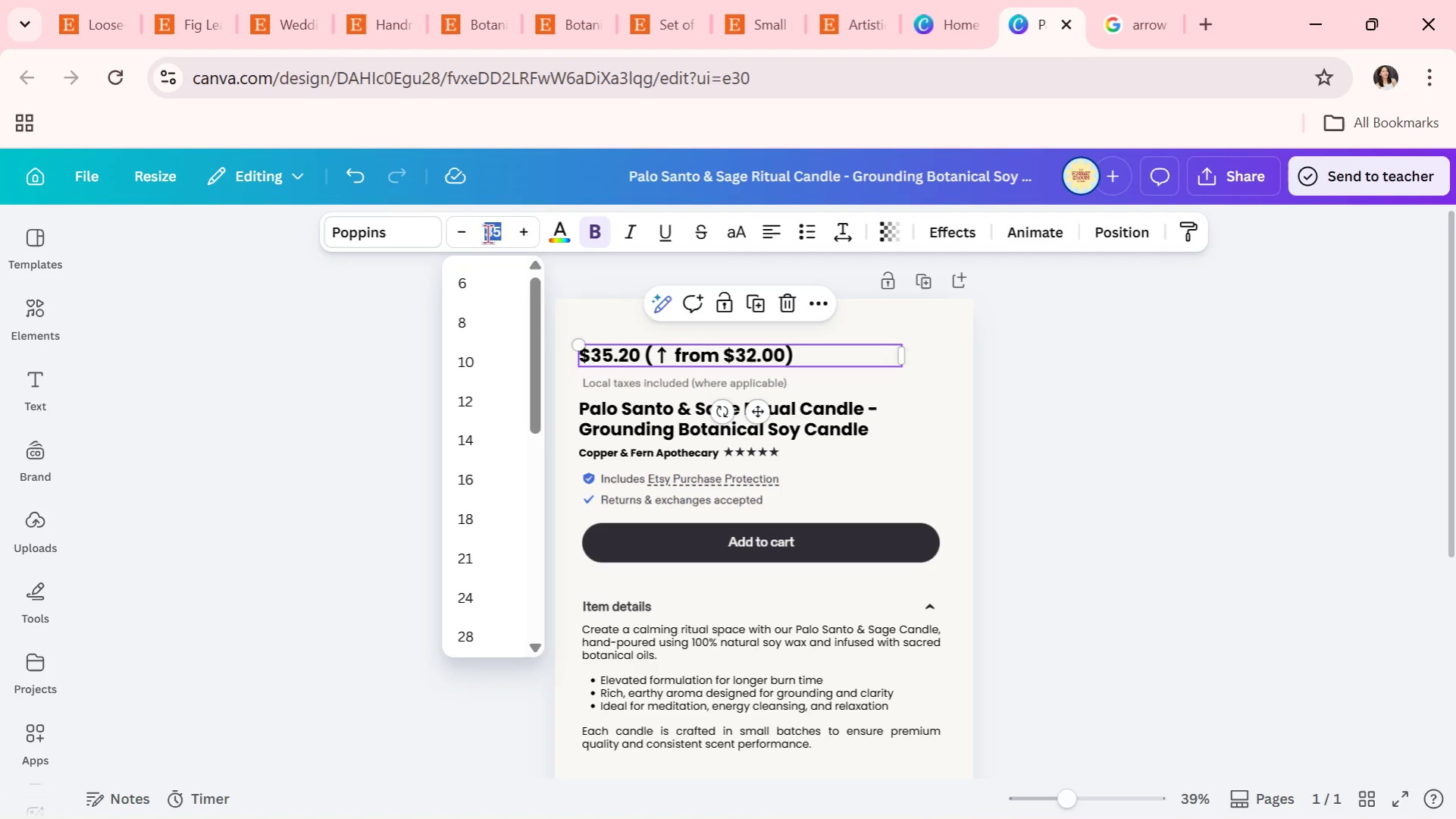 
type(36)
 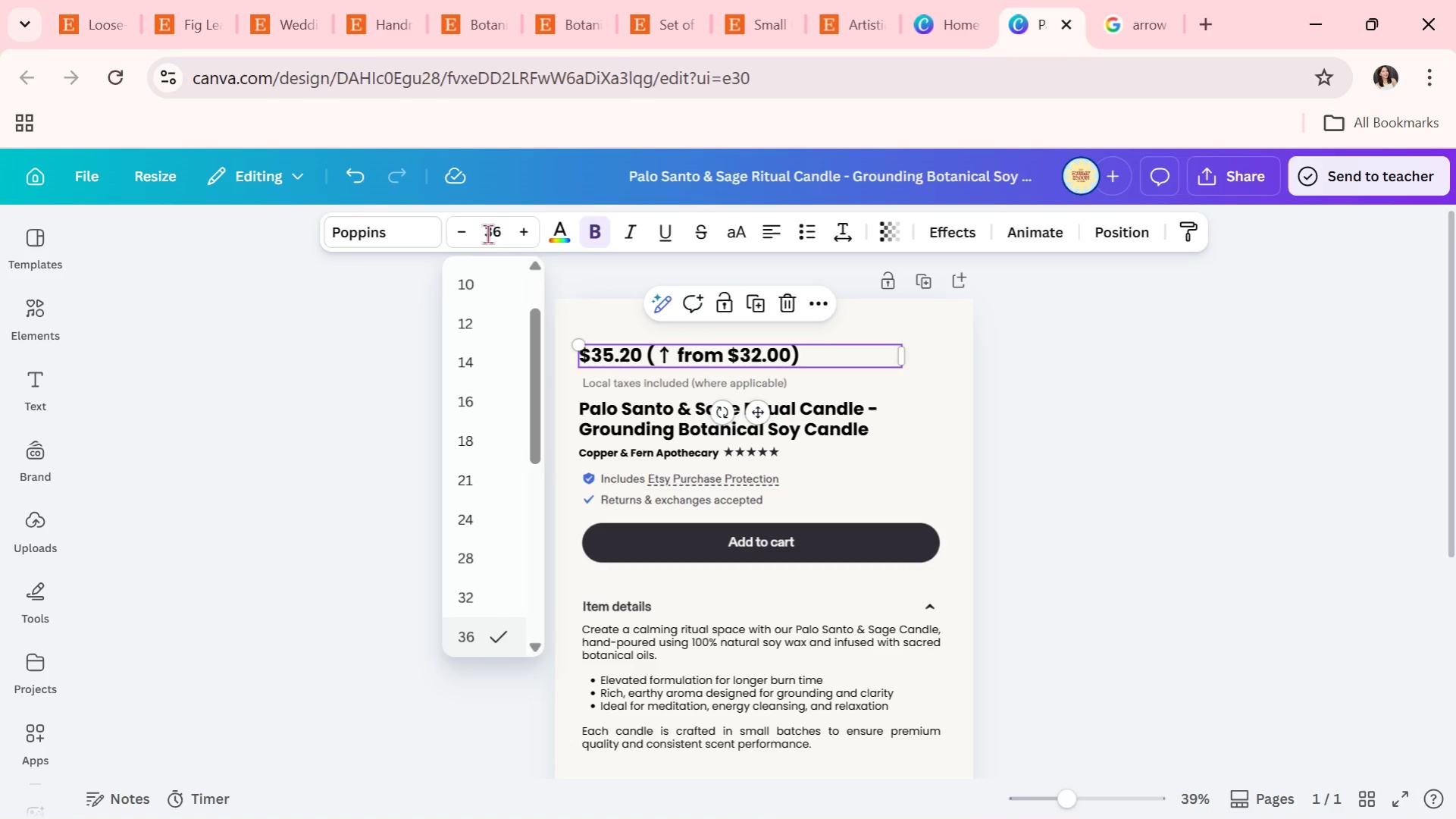 
key(Enter)
 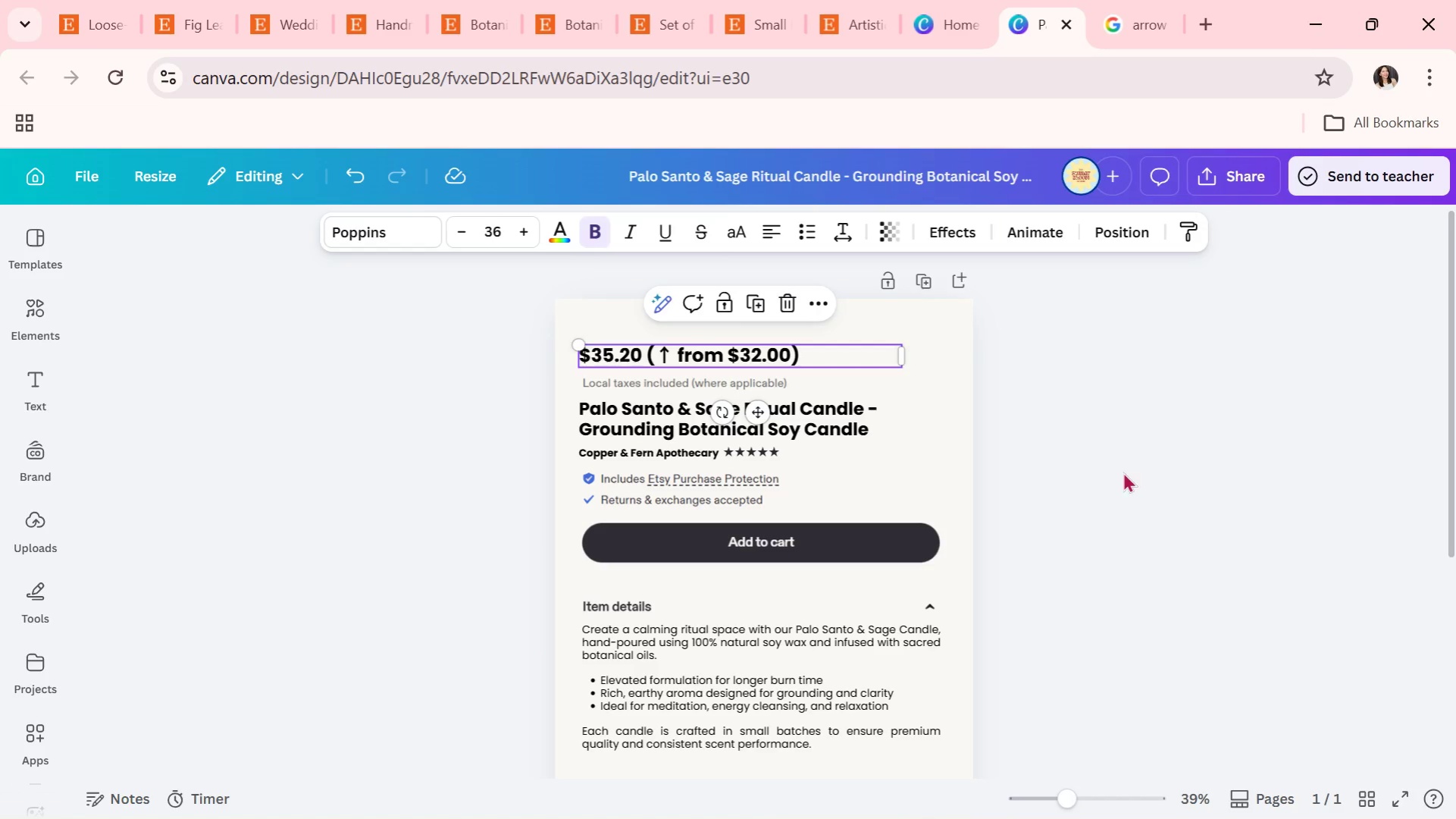 
double_click([1123, 471])
 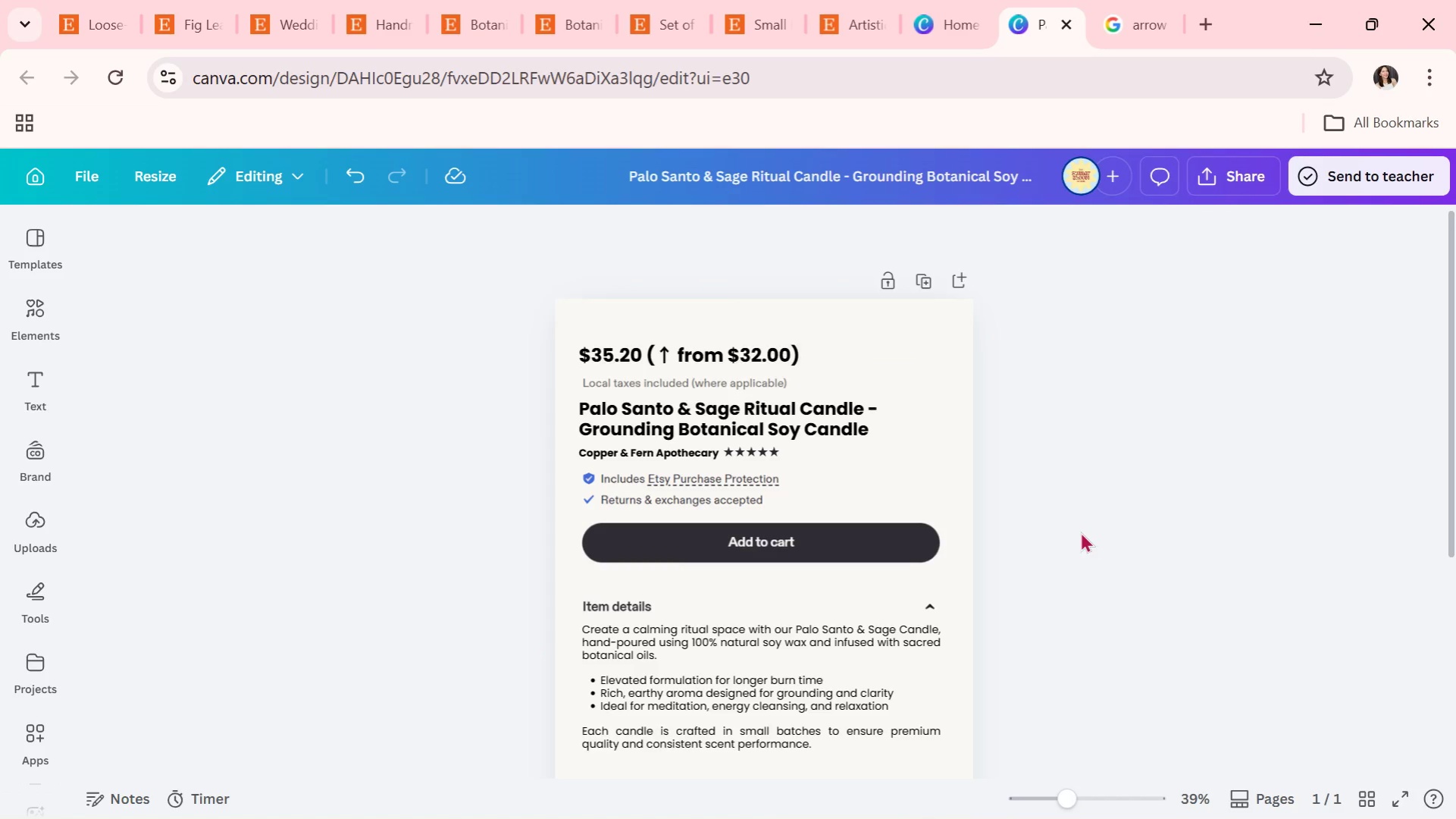 
scroll: coordinate [1080, 532], scroll_direction: down, amount: 3.0
 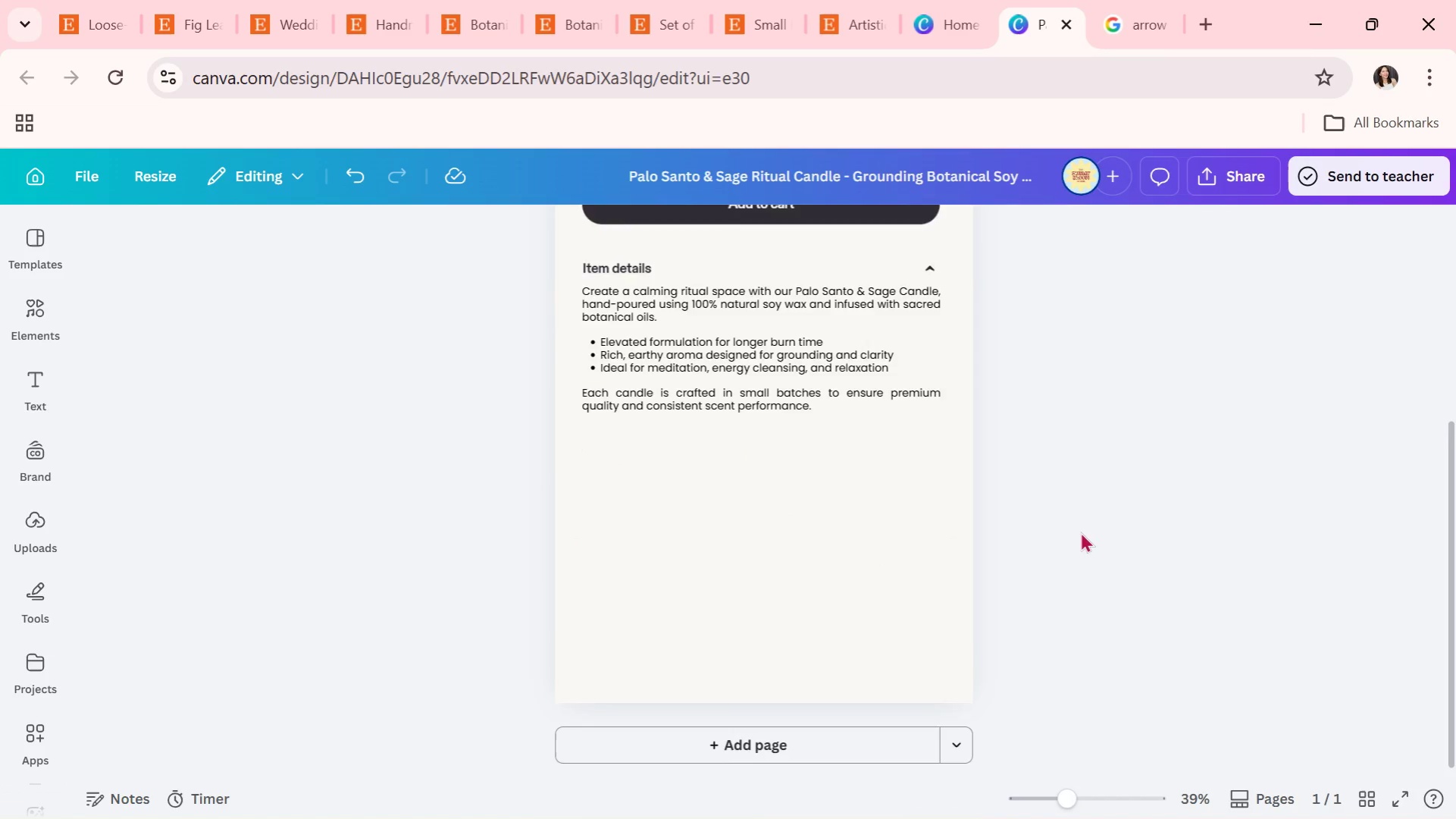 
scroll: coordinate [1080, 532], scroll_direction: up, amount: 8.0
 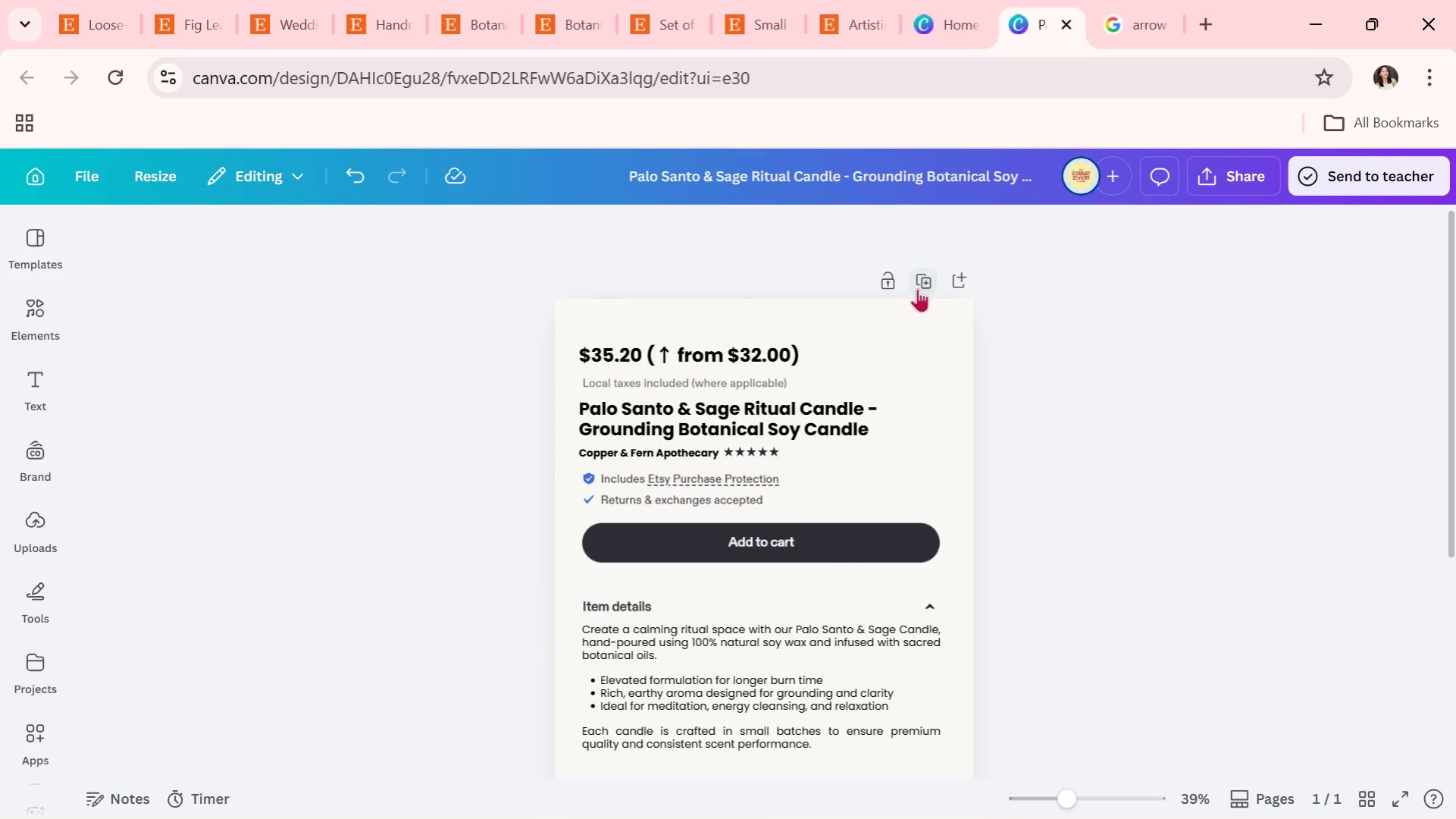 
left_click([917, 283])
 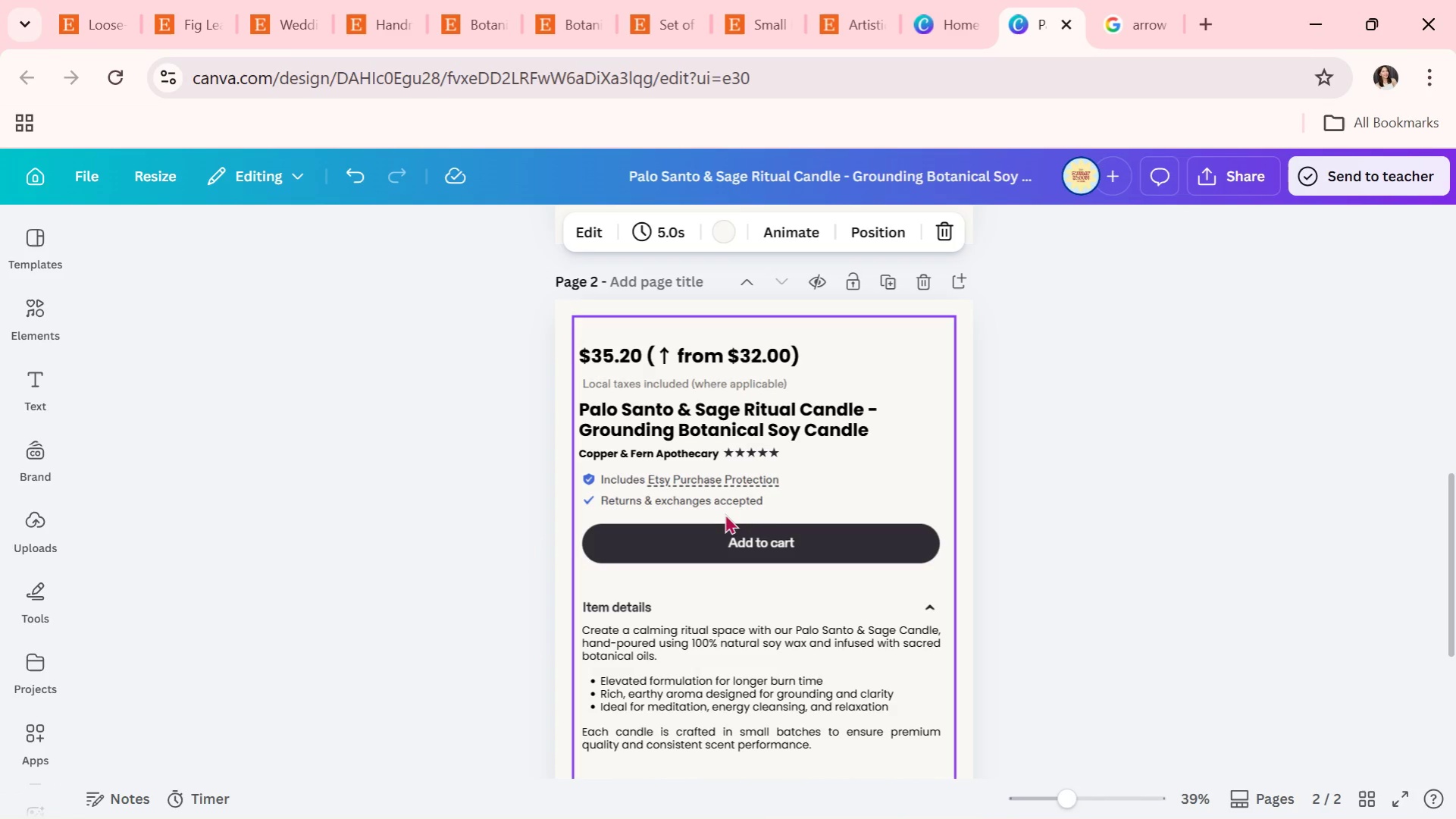 
wait(8.17)
 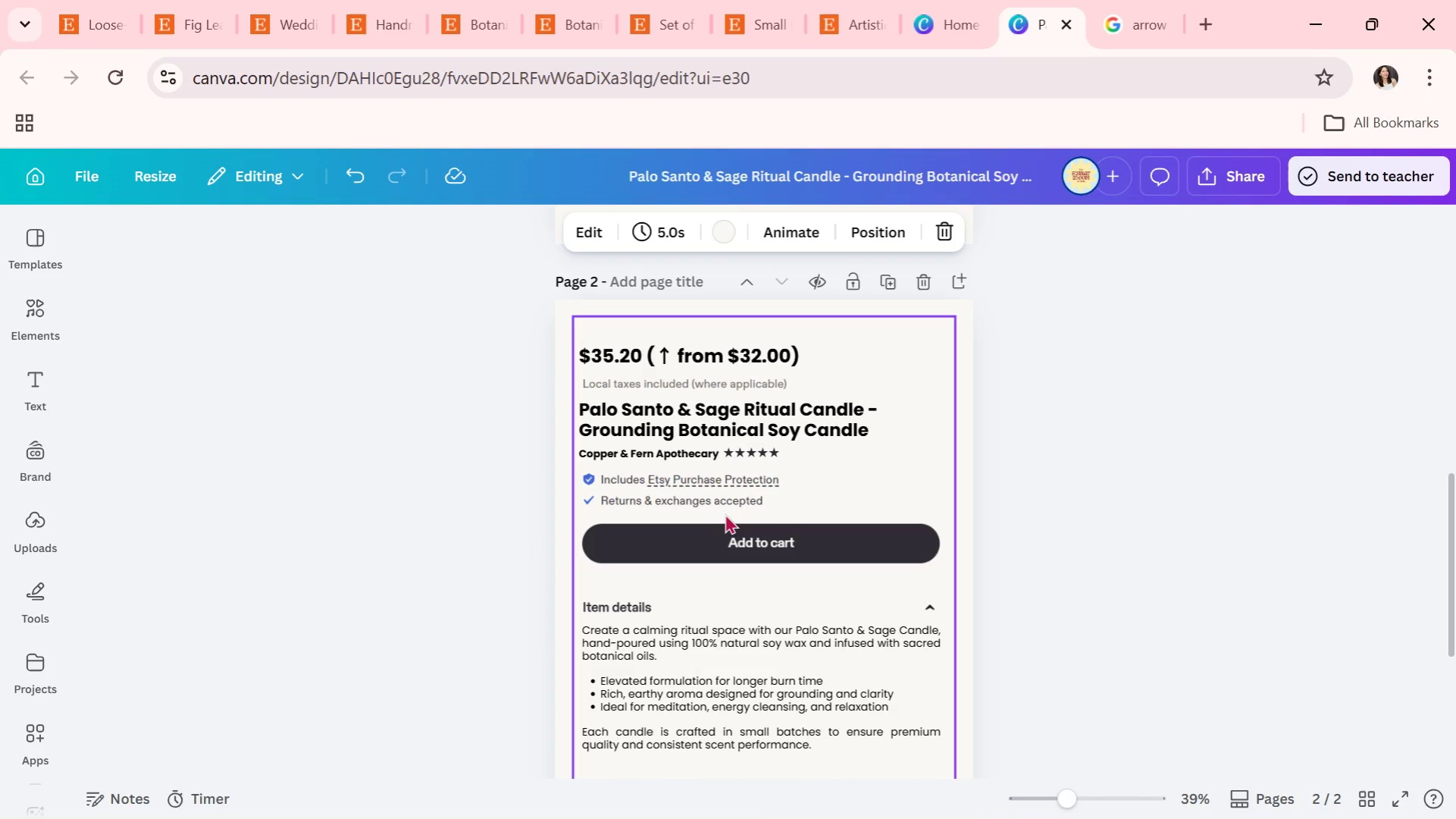 
double_click([615, 355])
 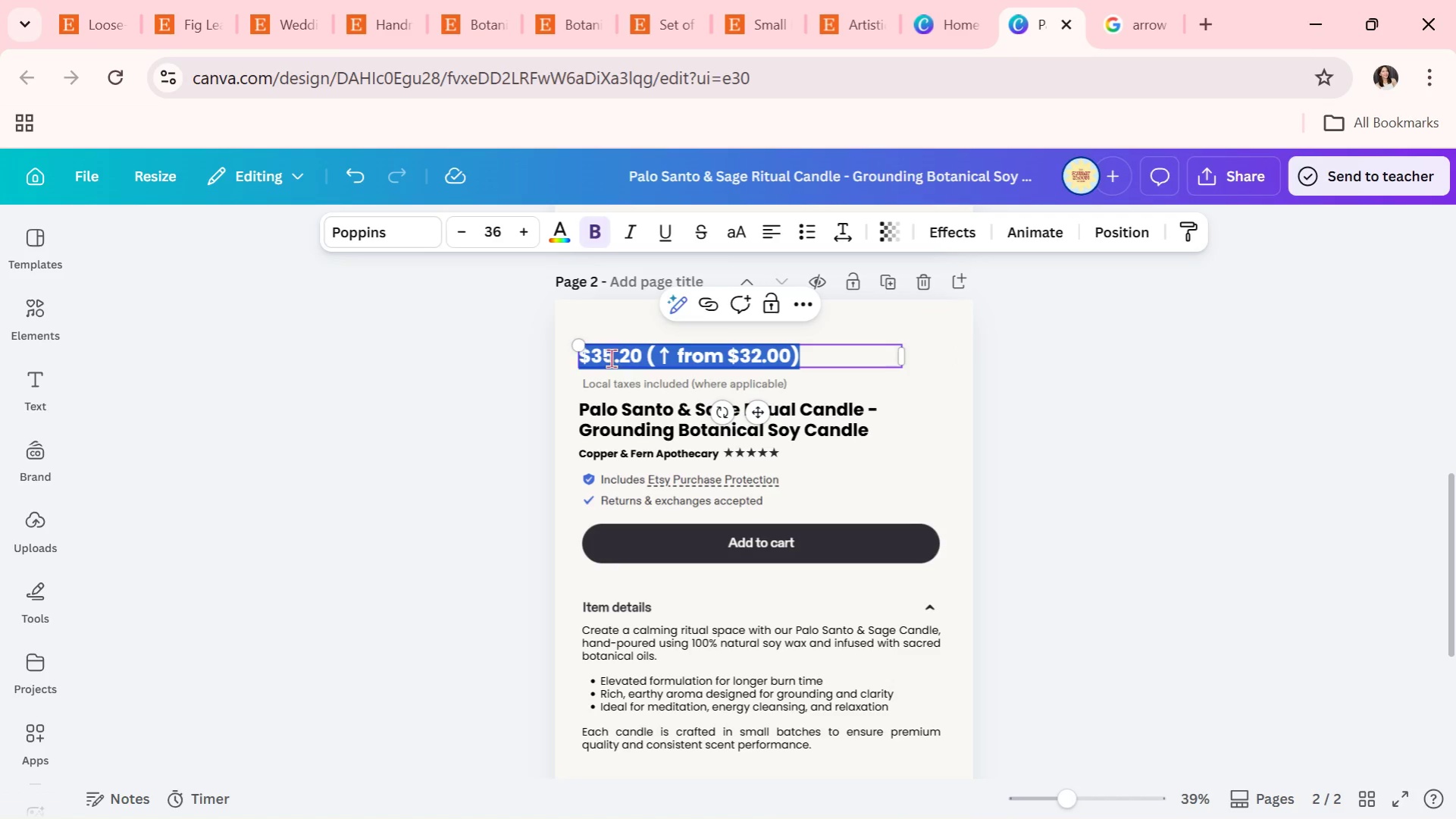 
left_click([611, 358])
 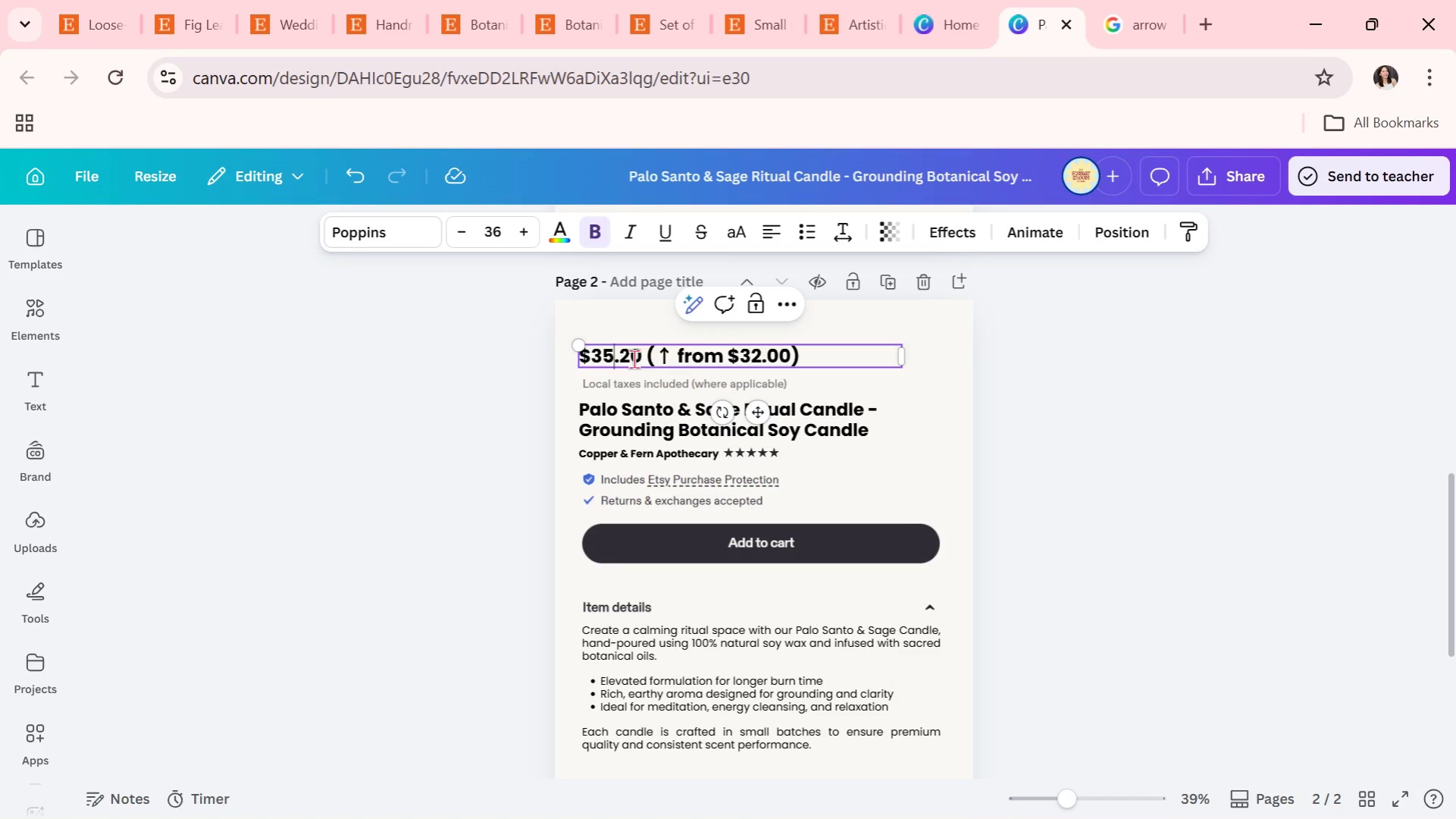 
key(Backspace)
key(Backspace)
type(71)
 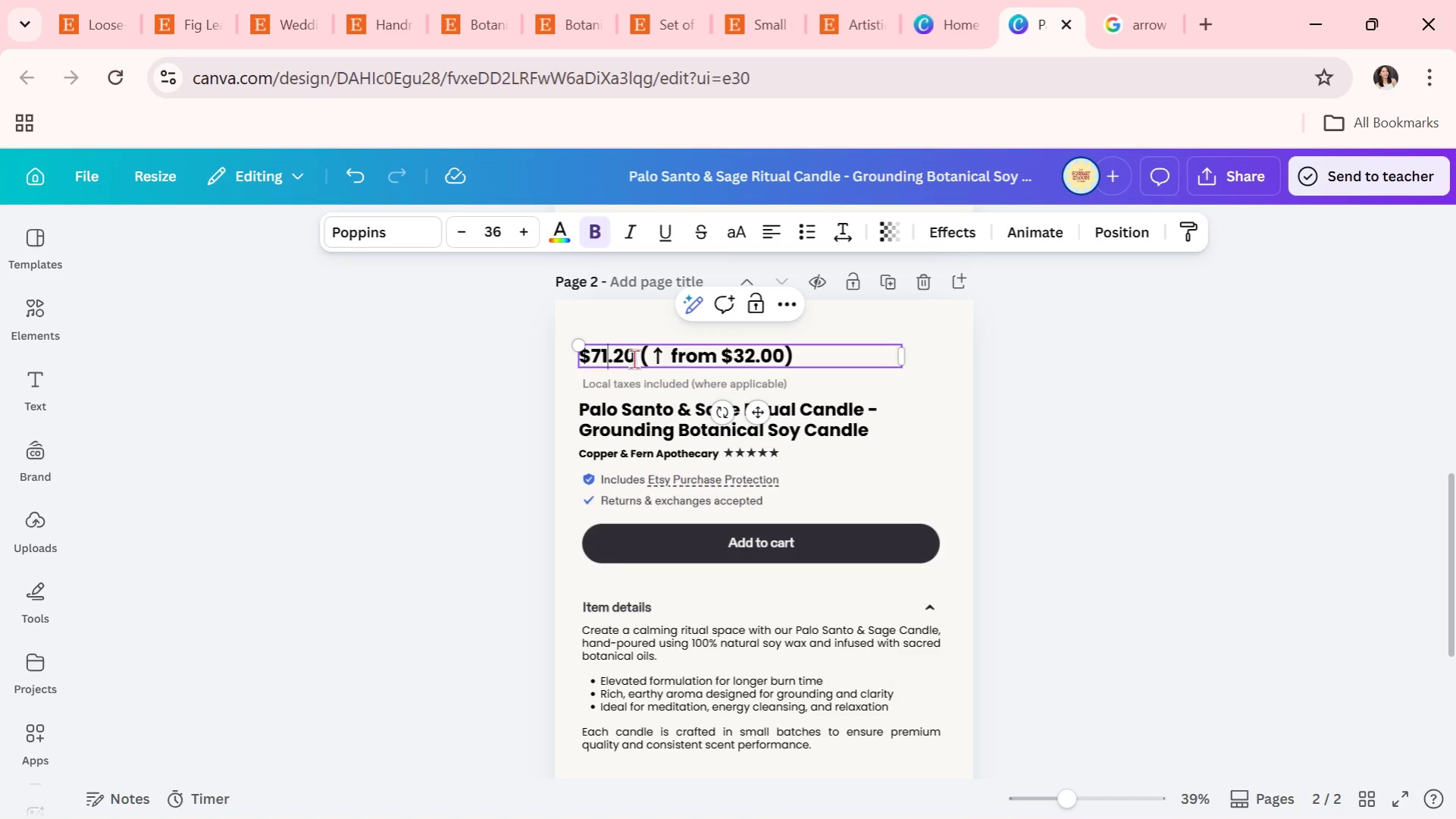 
key(ArrowRight)
 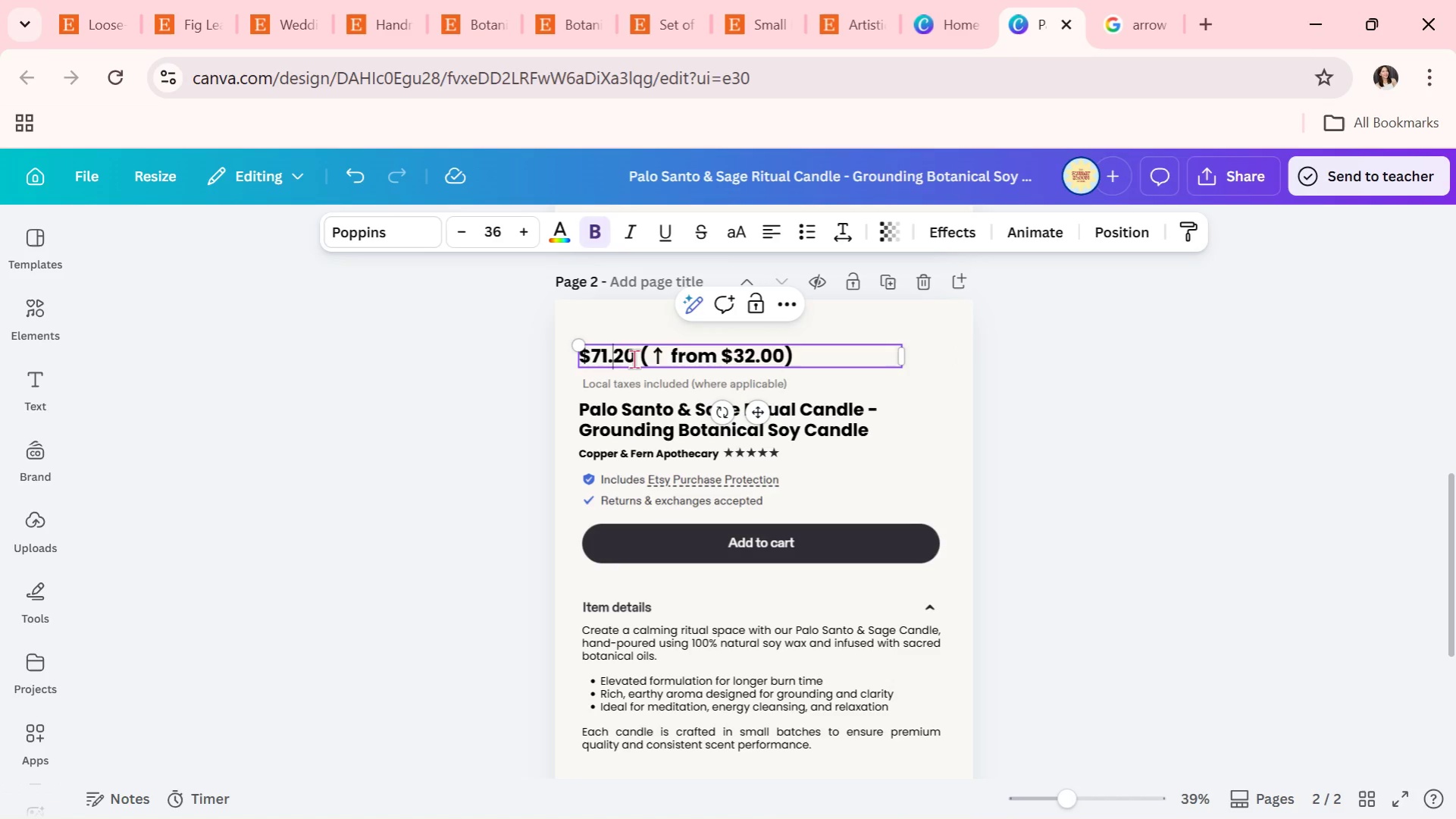 
key(ArrowRight)
 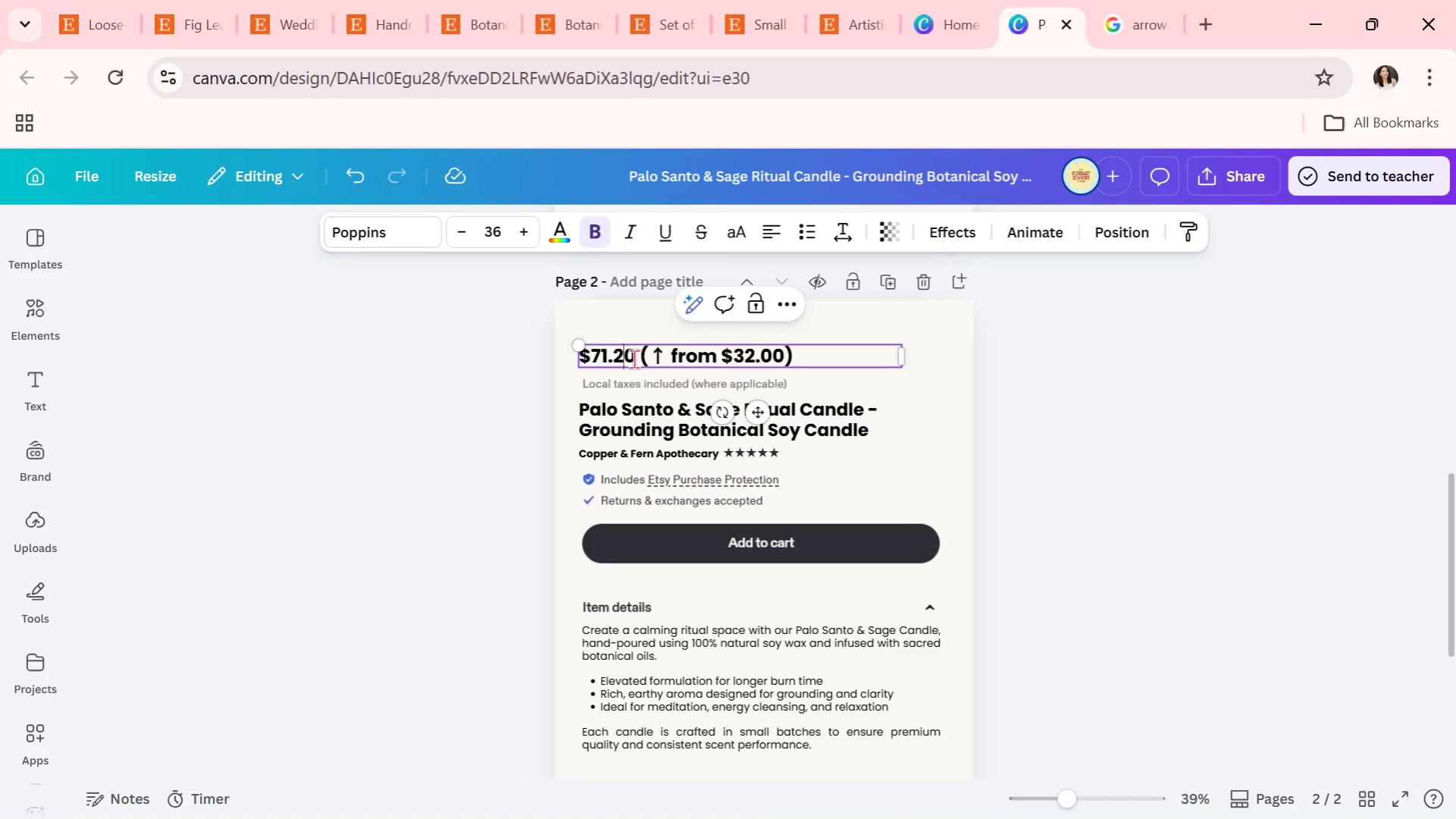 
key(ArrowRight)
 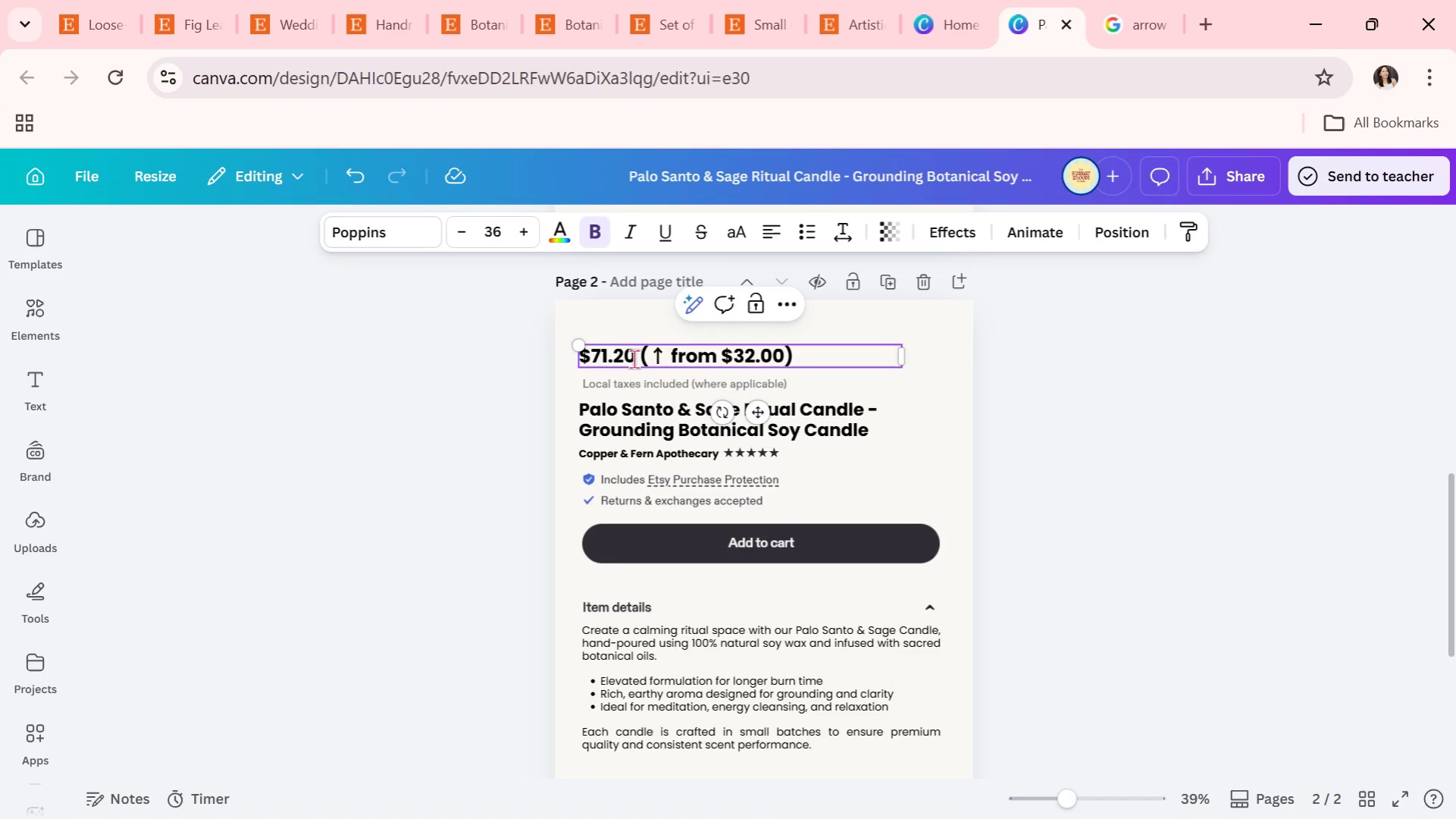 
key(ArrowLeft)
 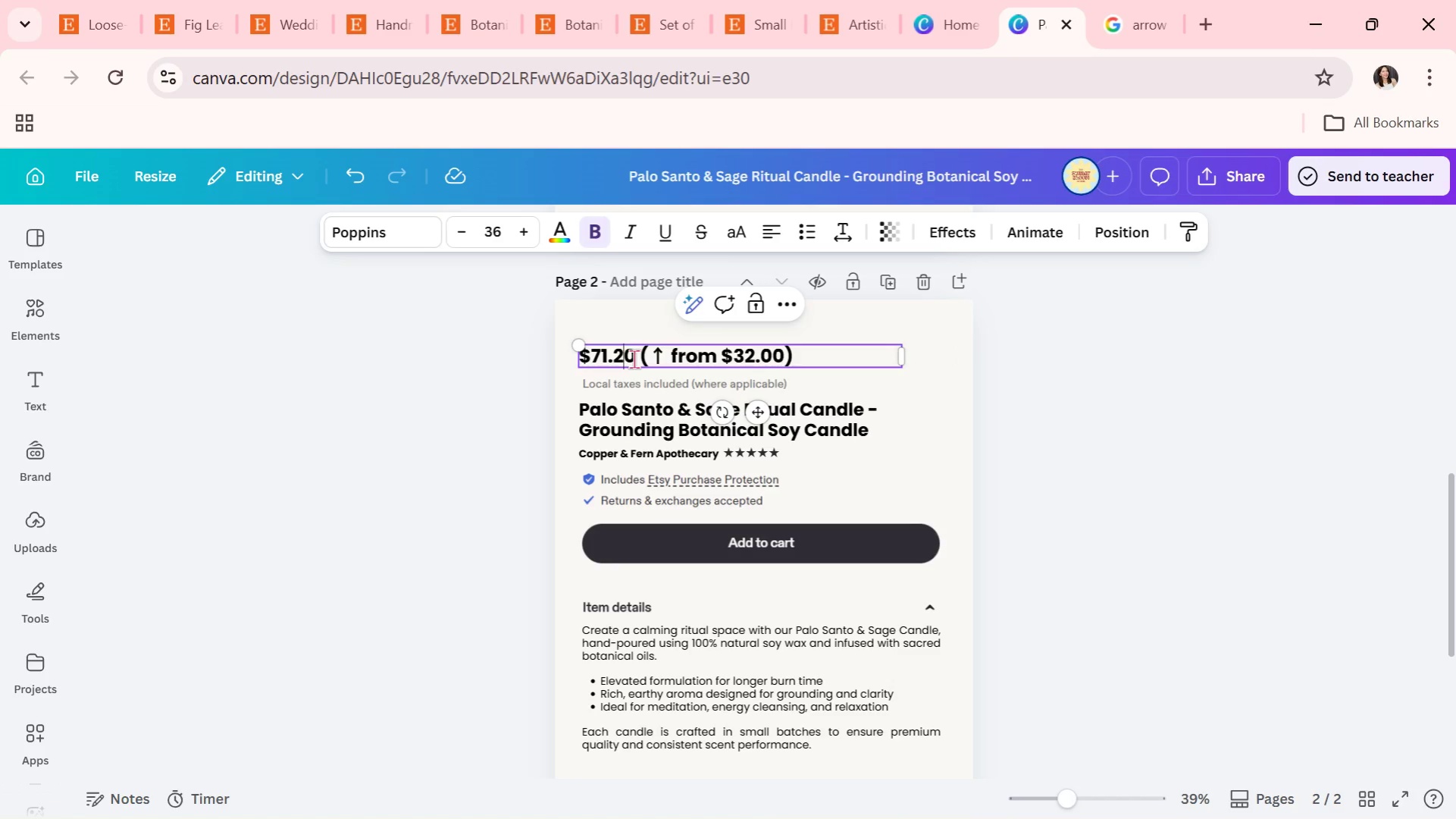 
key(Backspace)
 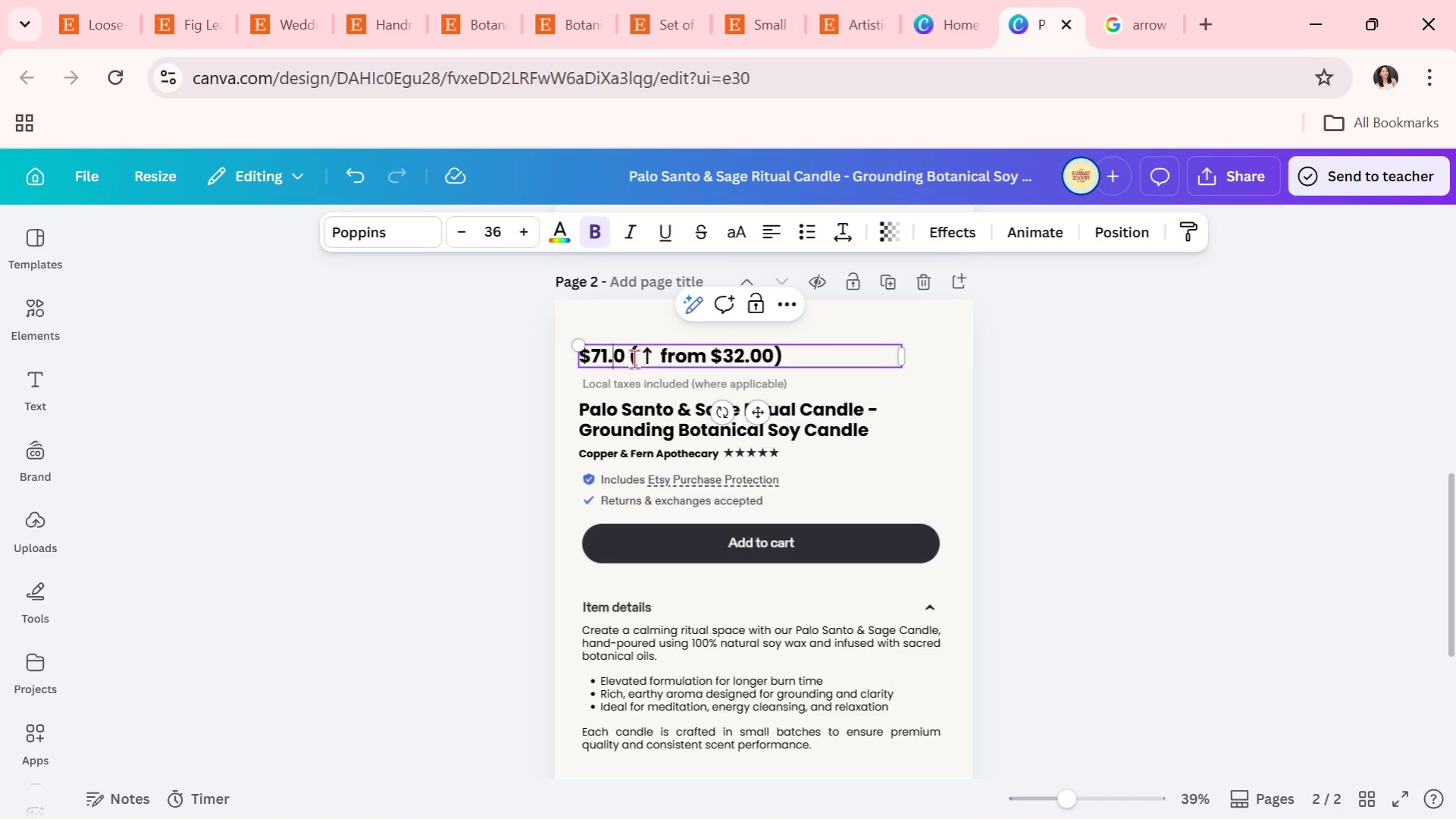 
key(5)
 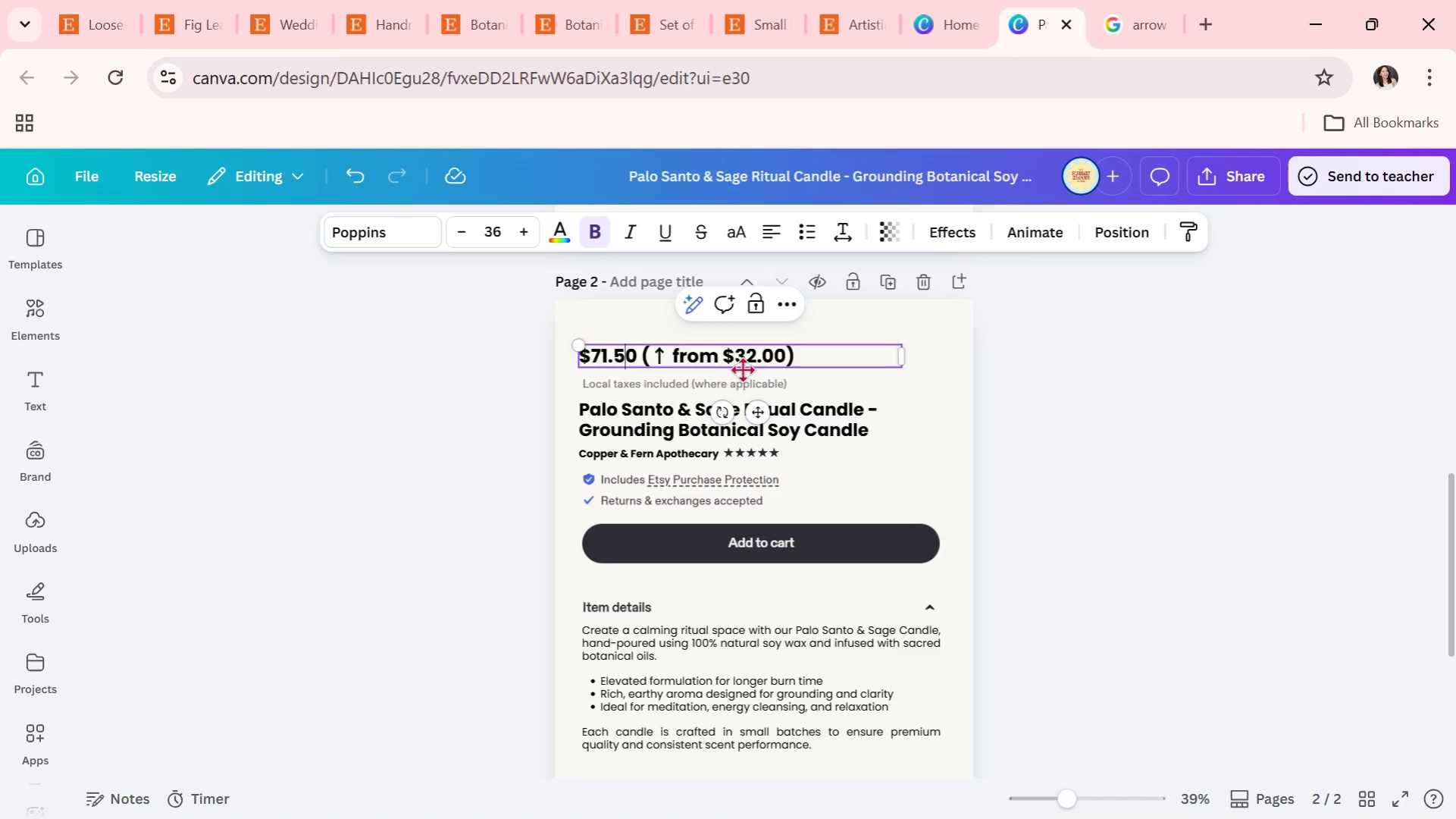 
left_click([757, 354])
 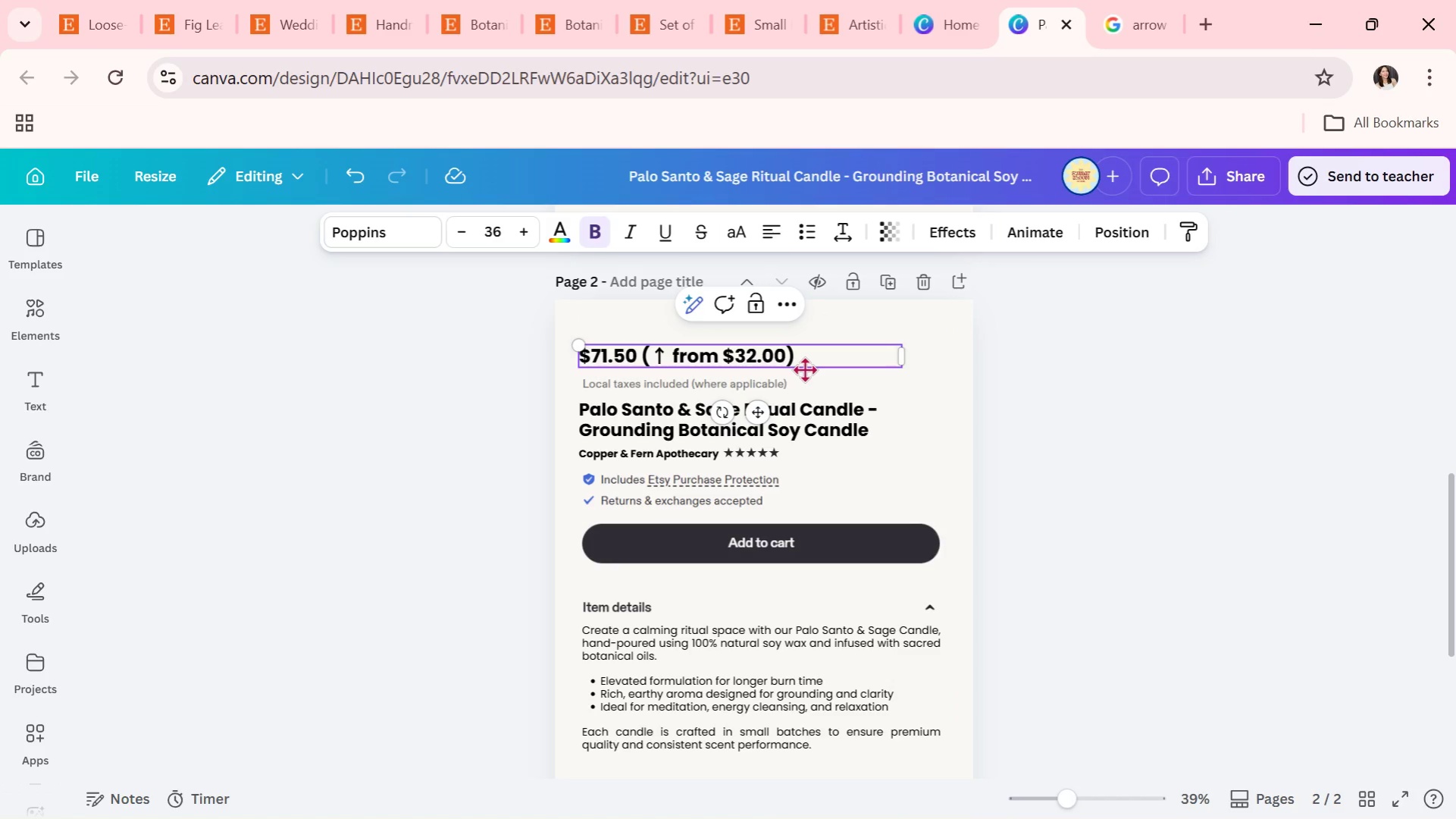 
key(Backspace)
key(Backspace)
type(65)
 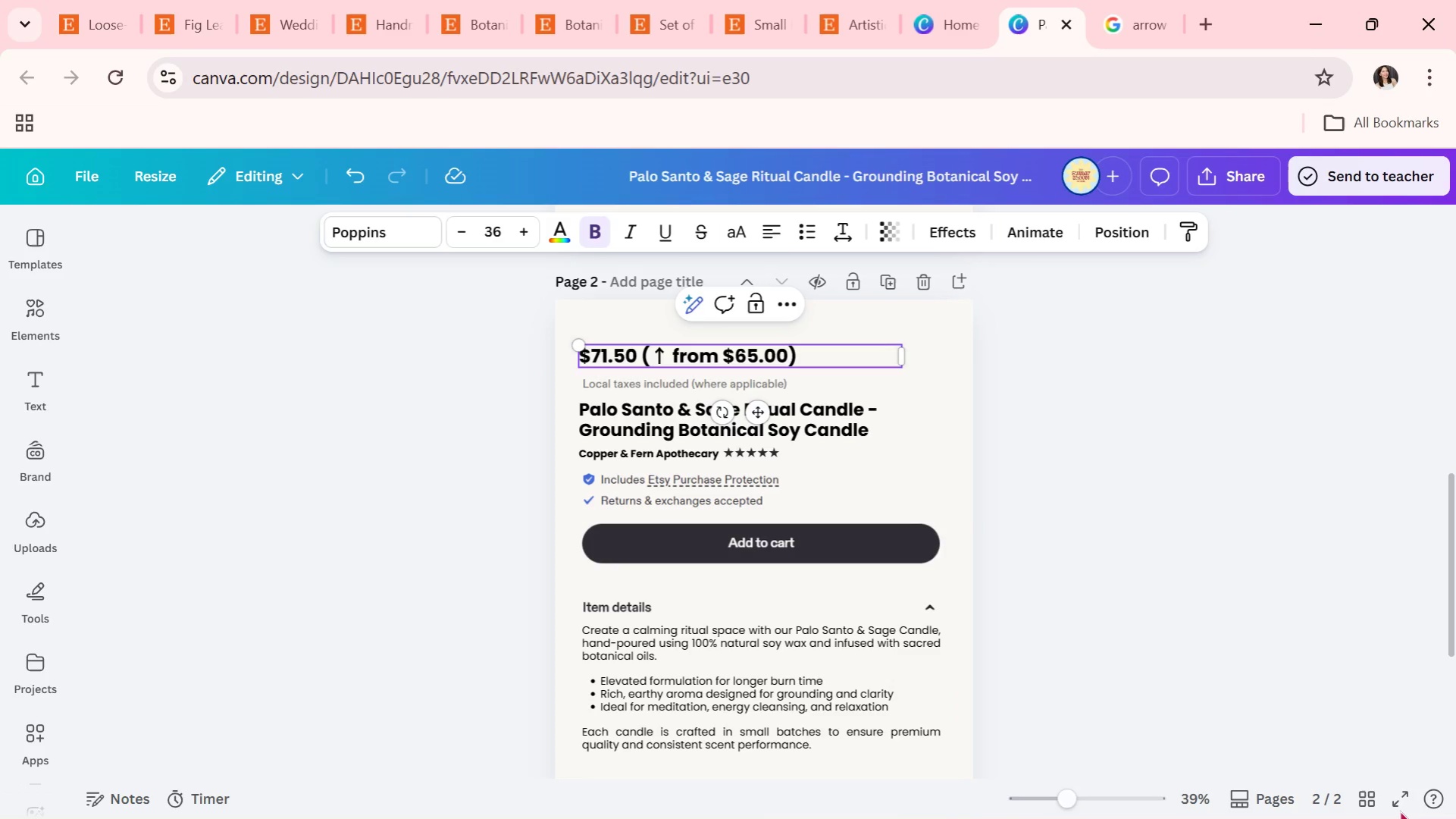 
left_click([1072, 503])
 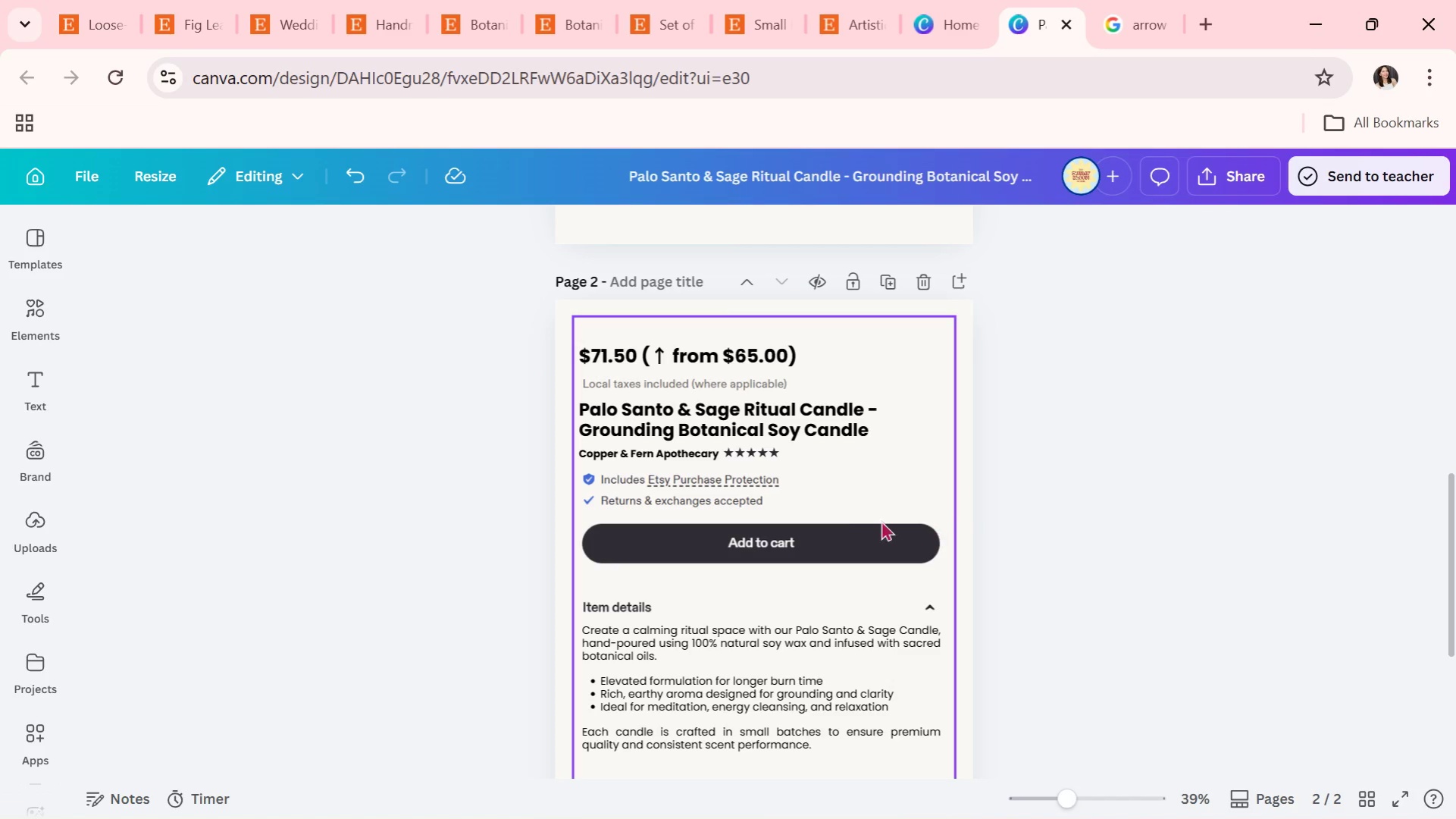 
double_click([728, 418])
 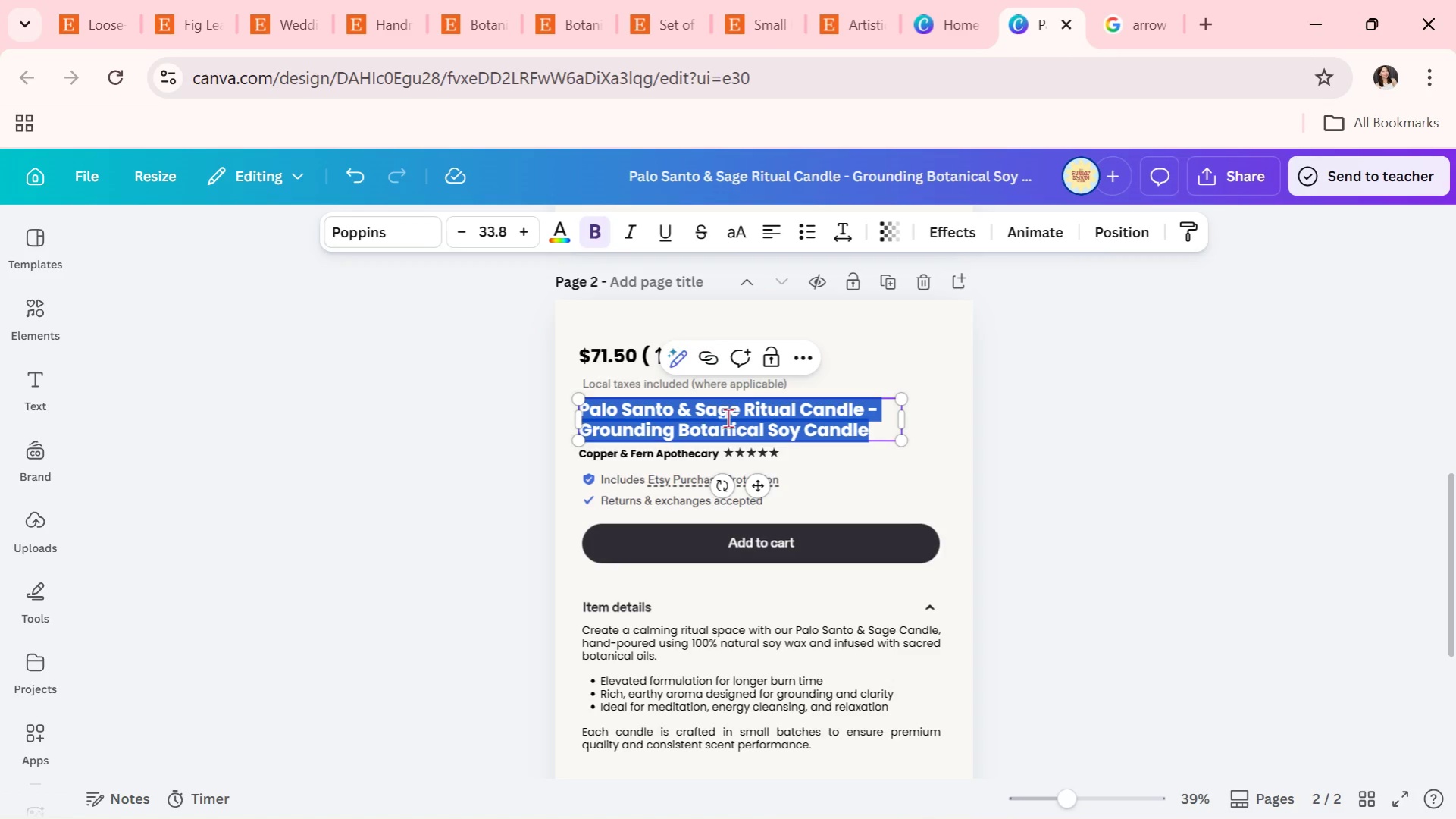 
type(Ultimate Botanical Spa b)
key(Backspace)
 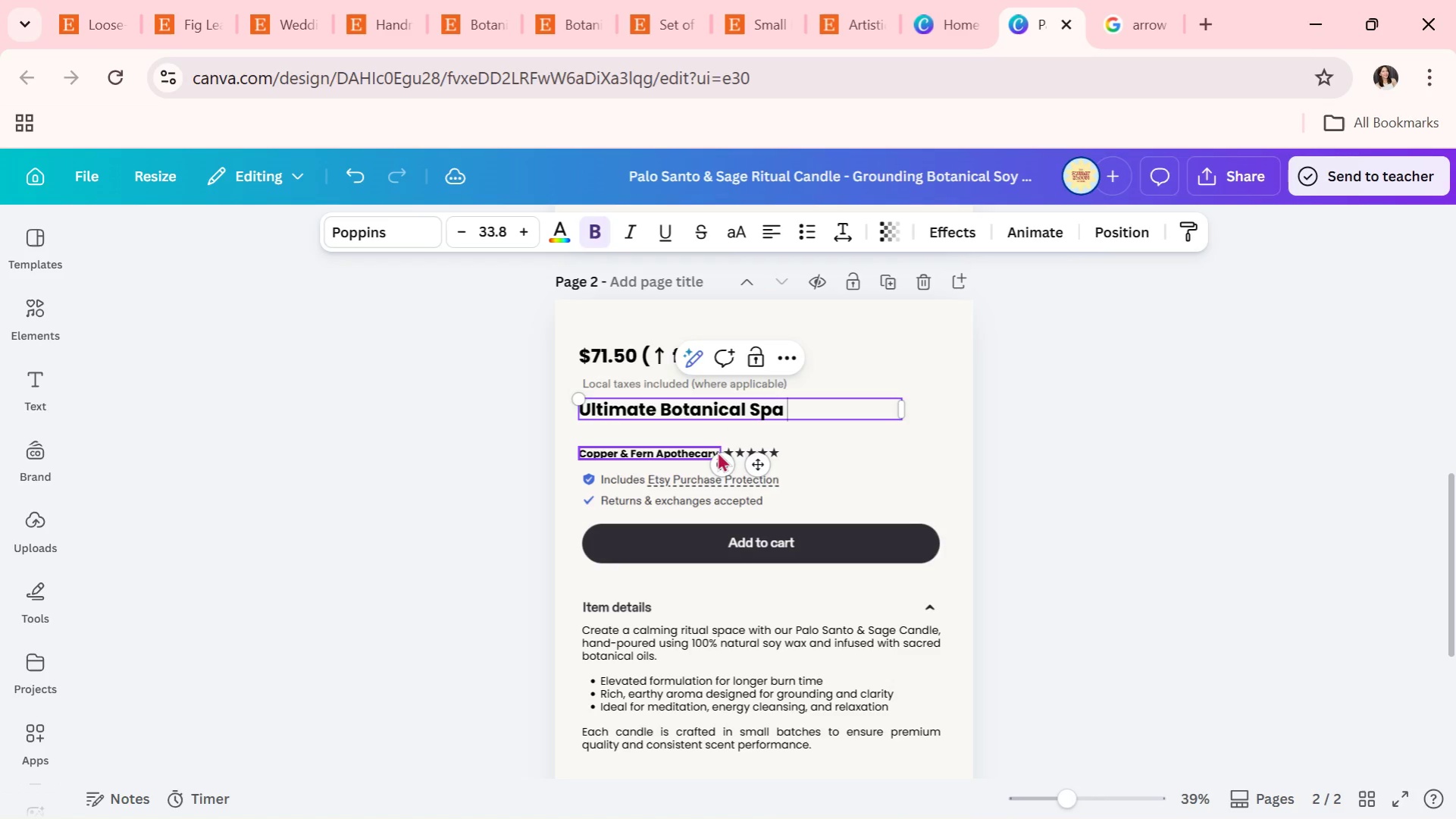 
type(ox )
key(Backspace)
key(Backspace)
key(Backspace)
type(Bos )
key(Backspace)
key(Backspace)
type(x - Luxury Herbal Self-Care GiftSet)
key(Backspace)
key(Backspace)
key(Backspace)
type( Set)
 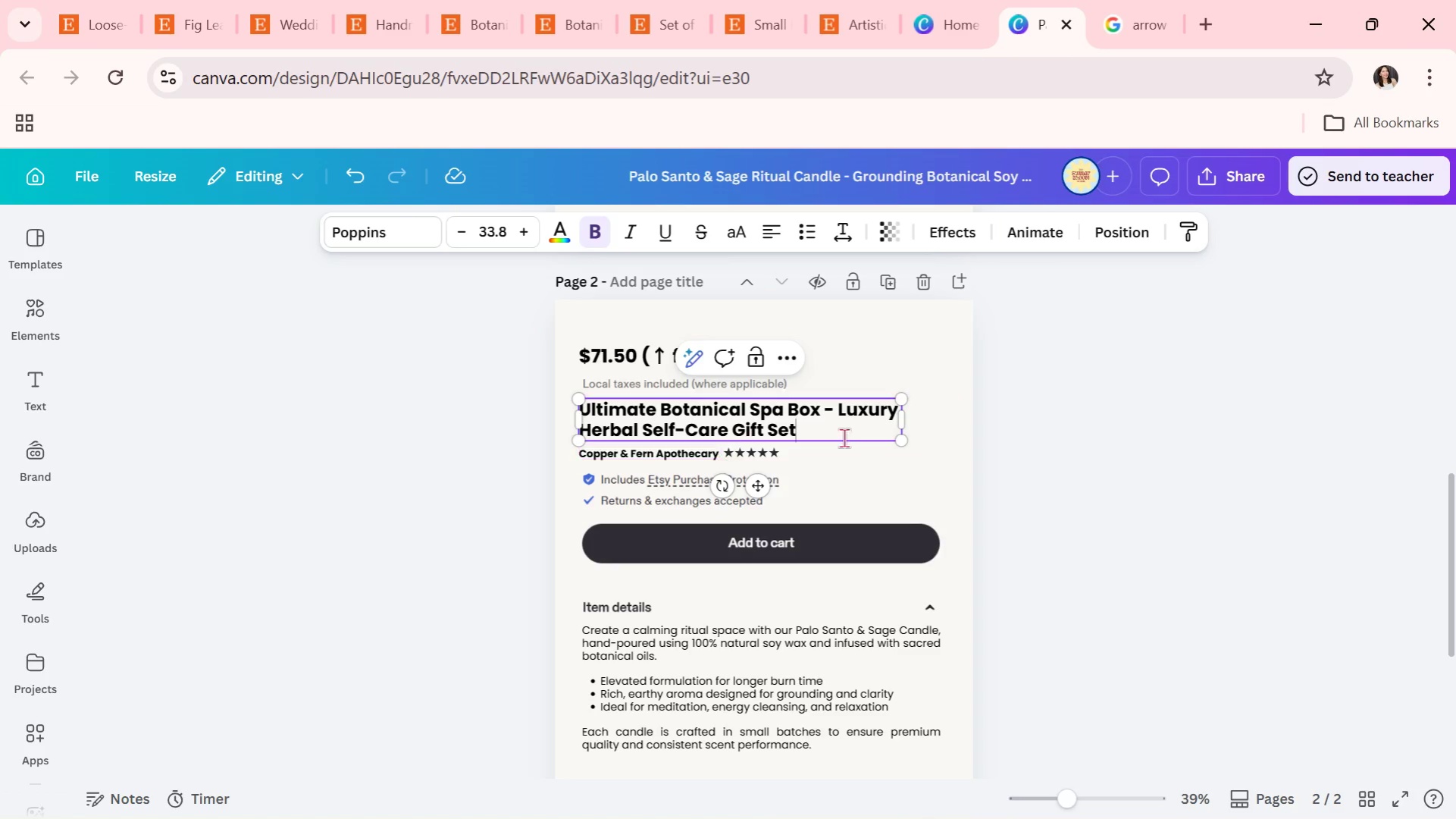 
left_click([1044, 469])
 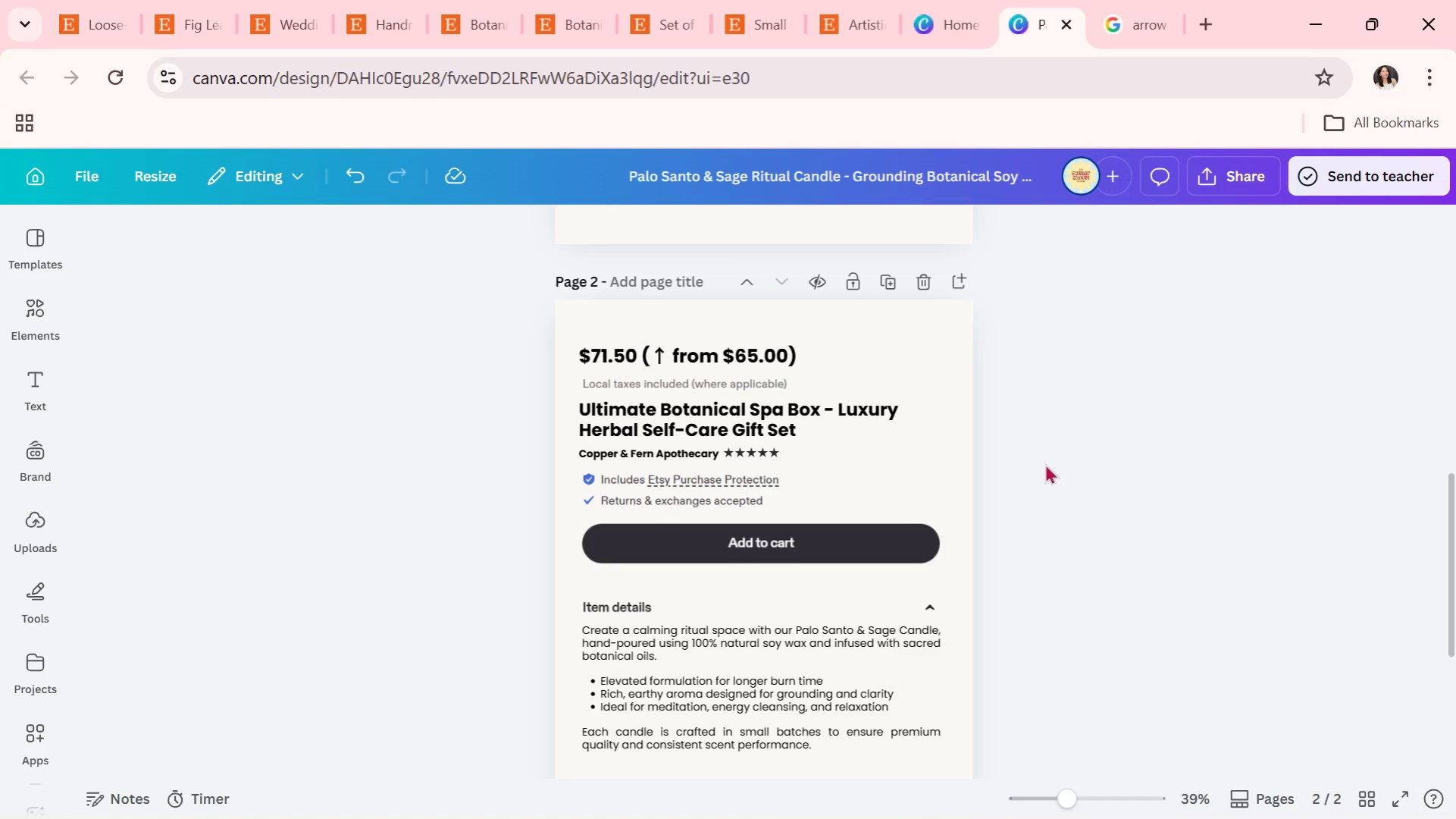 
wait(6.2)
 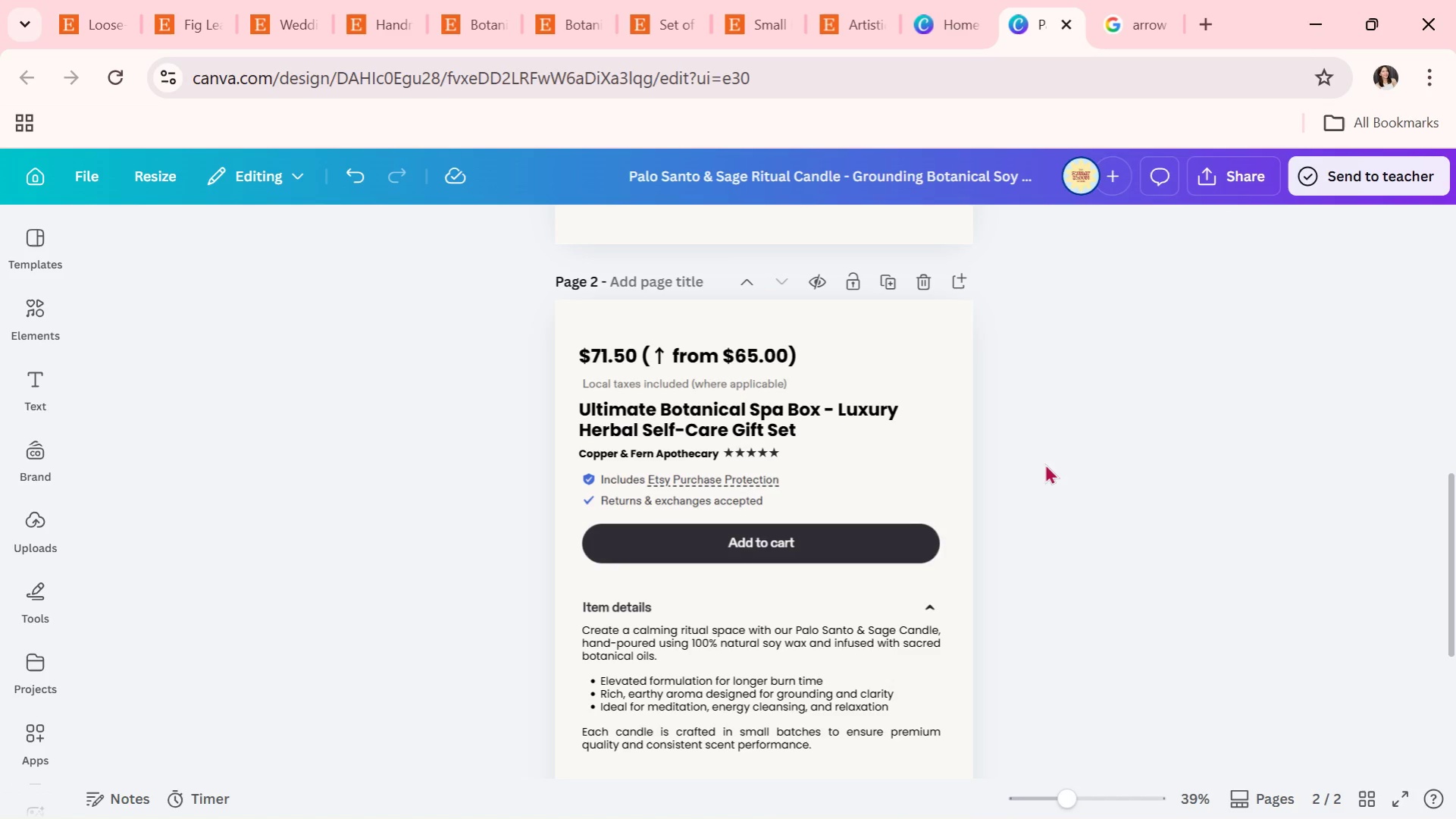 
left_click([716, 420])
 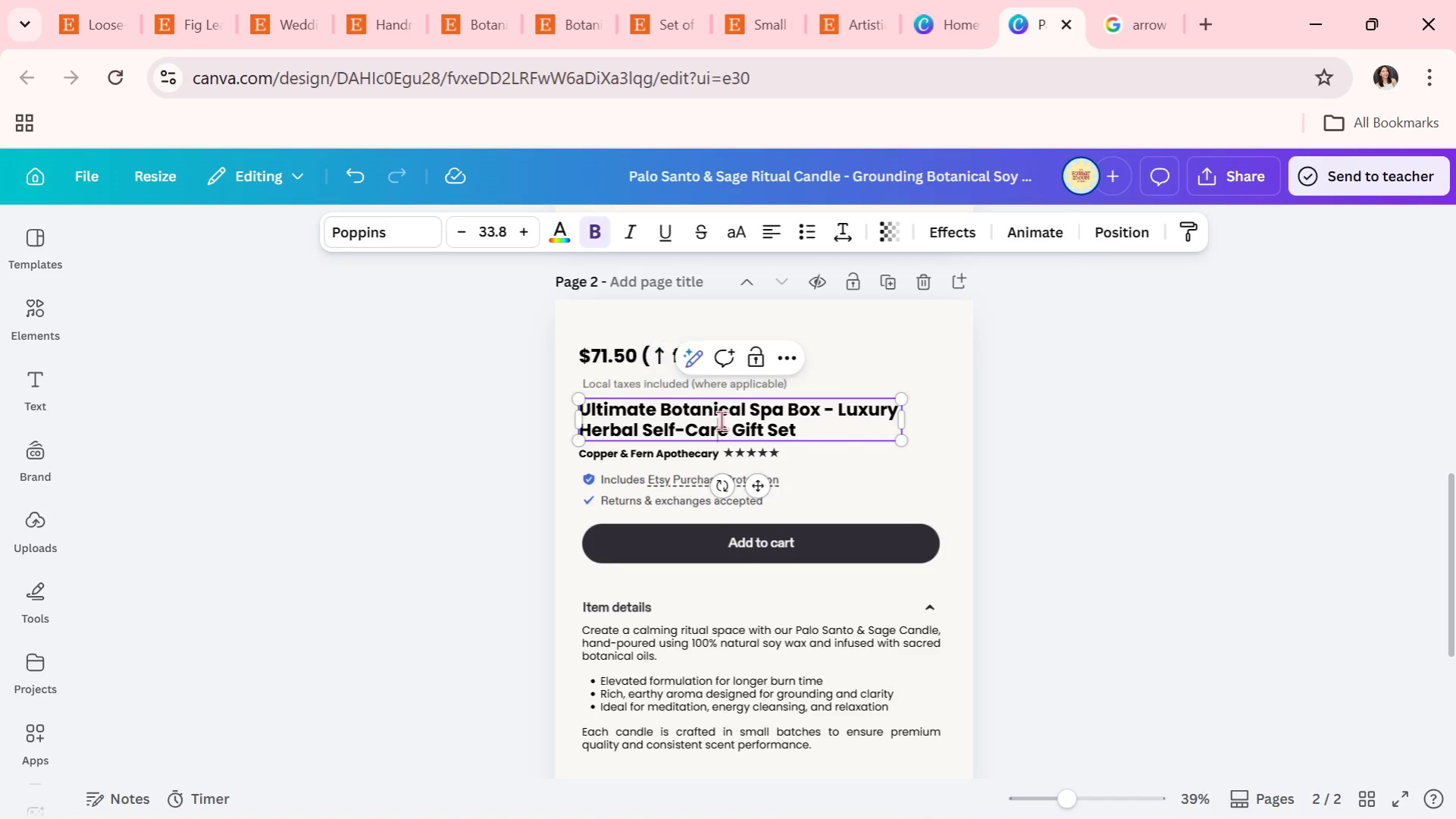 
double_click([721, 420])
 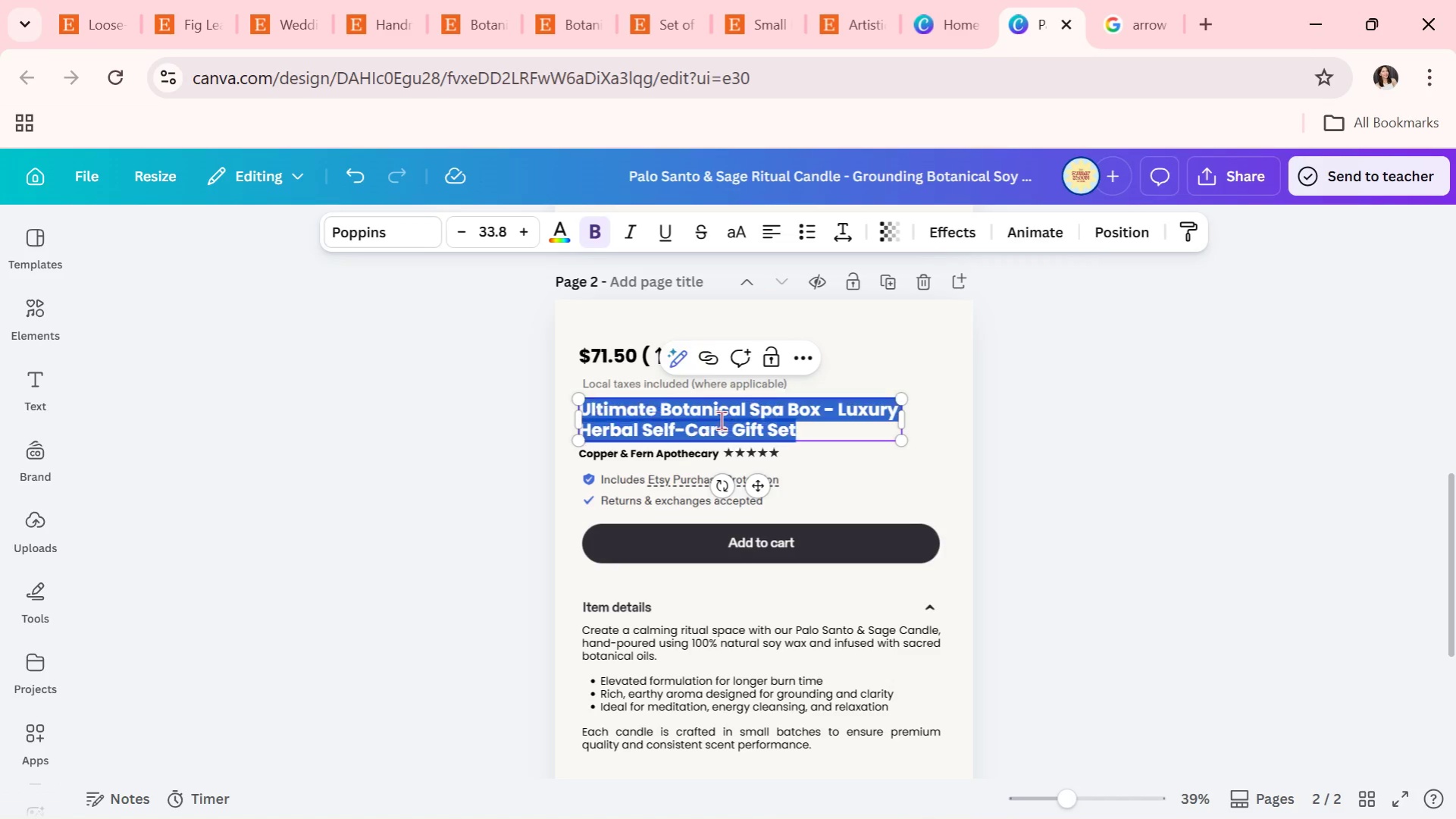 
triple_click([721, 420])
 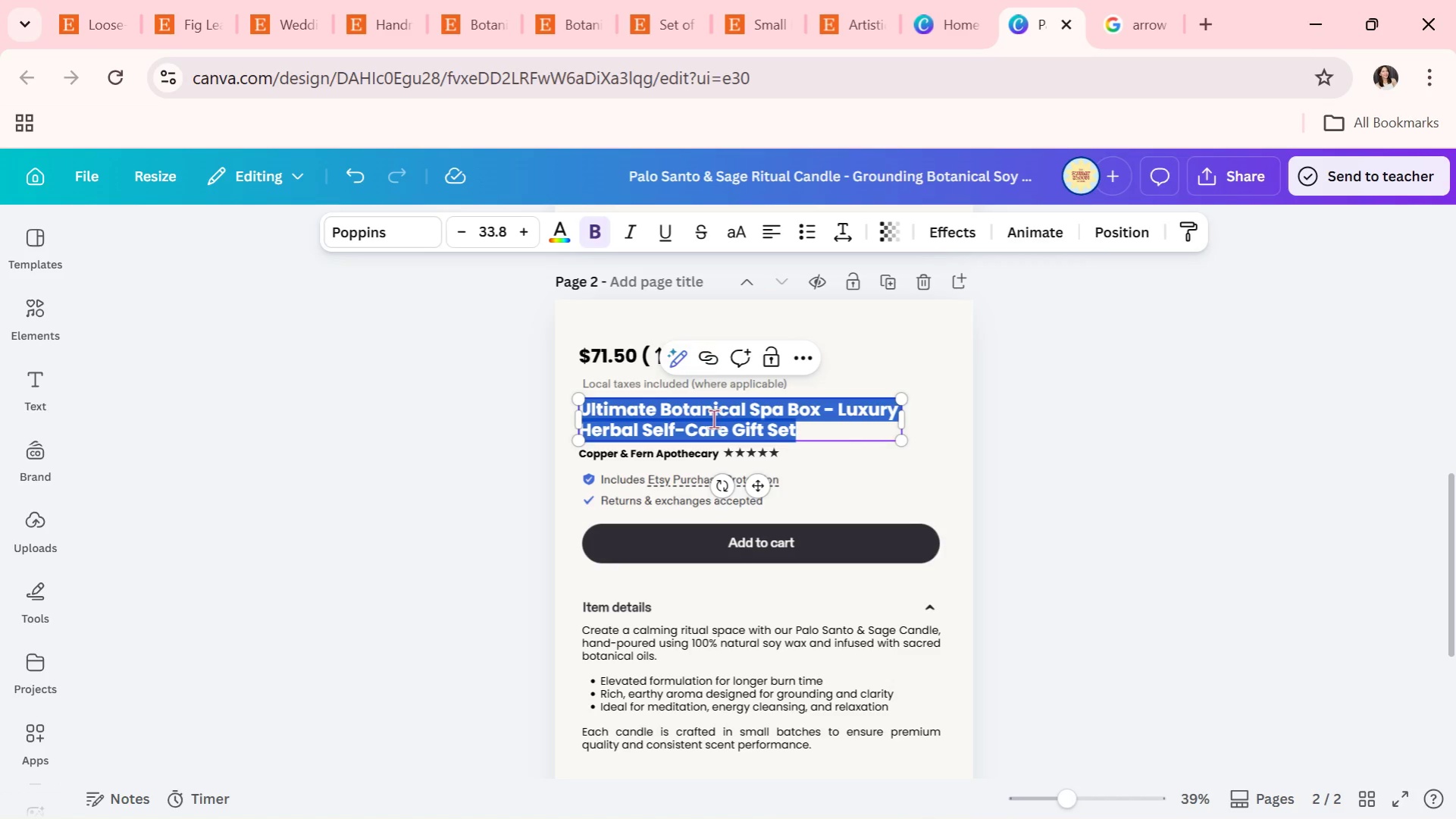 
left_click([720, 419])
 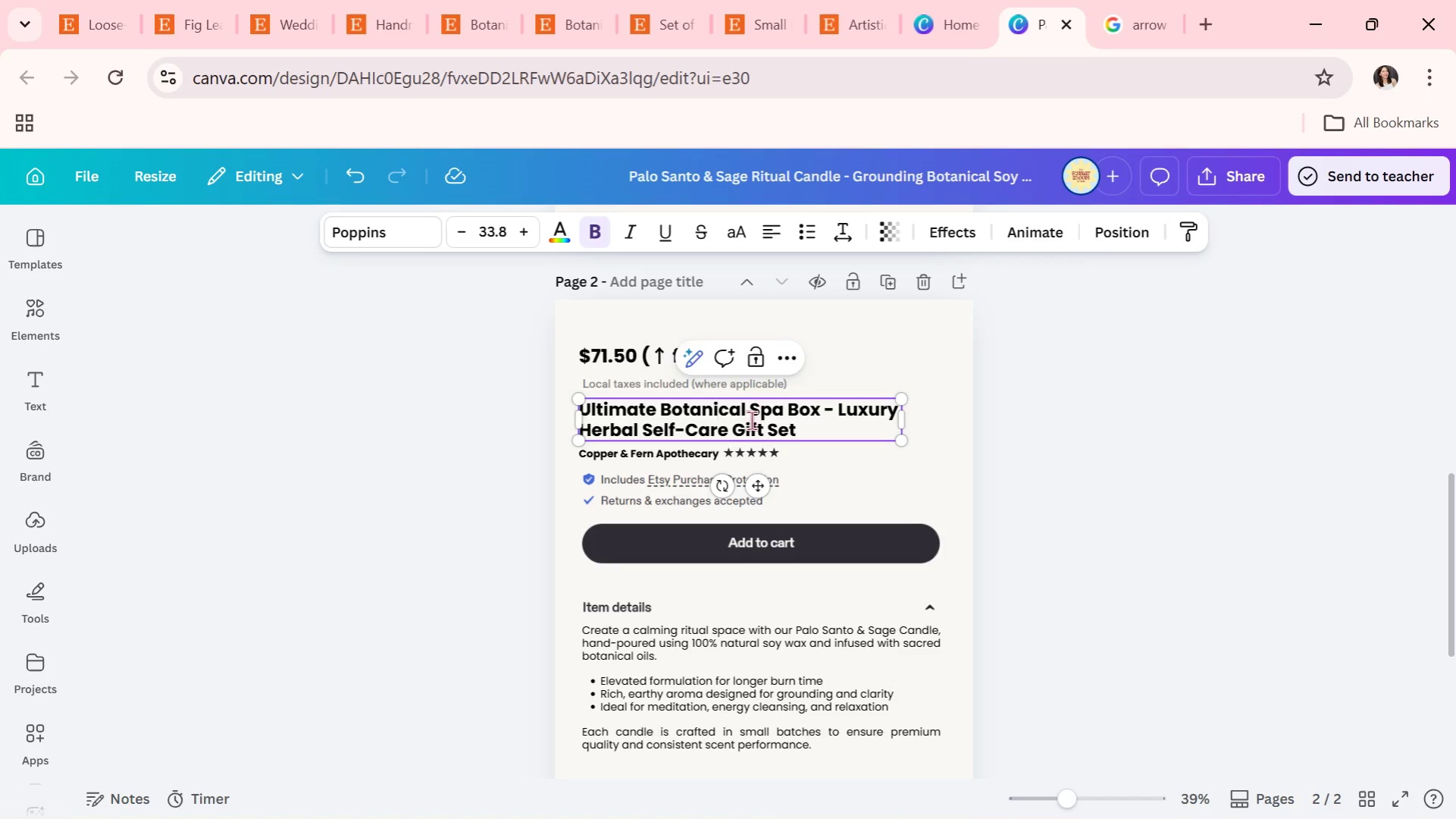 
left_click([759, 421])
 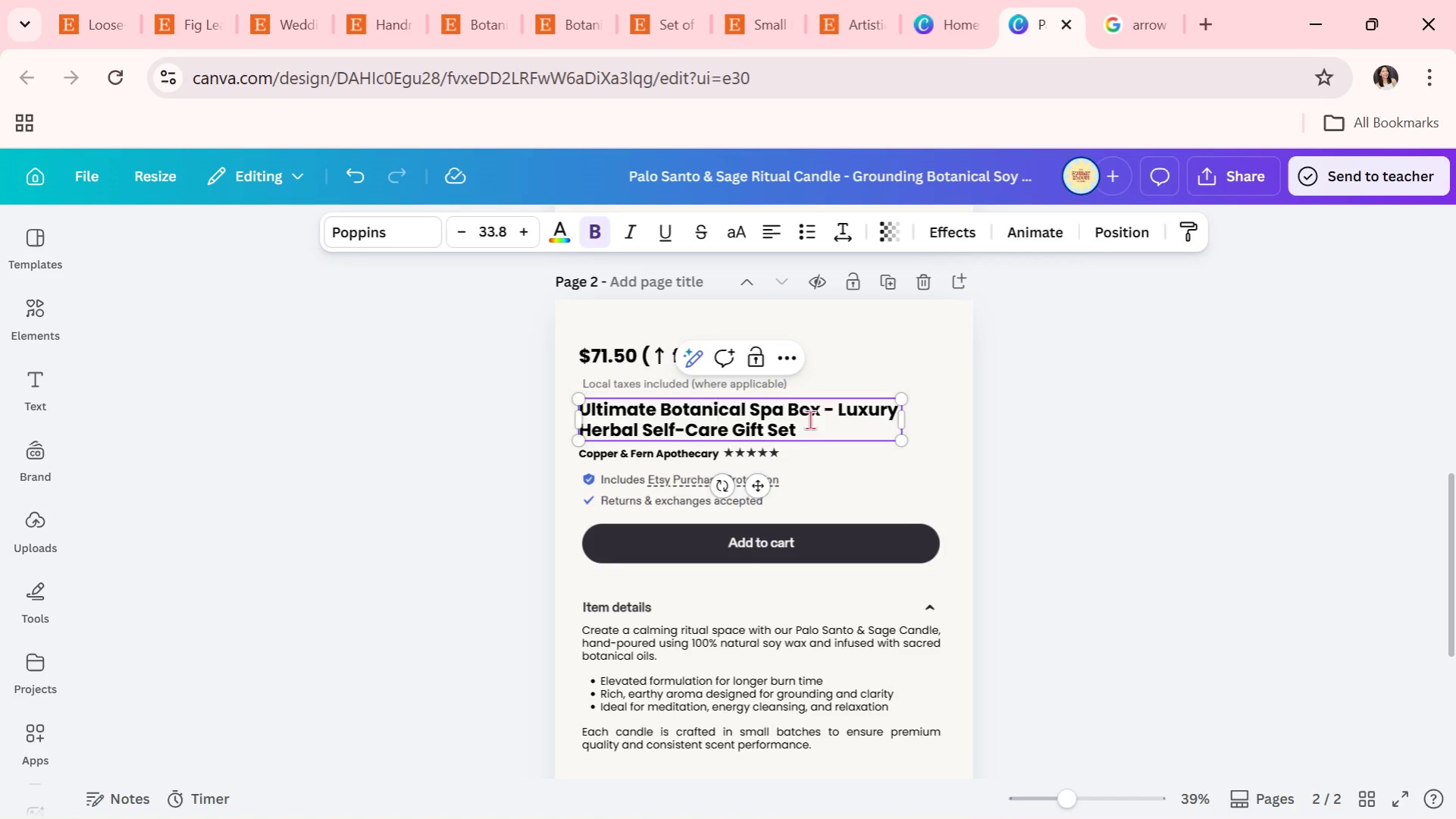 
left_click([847, 424])
 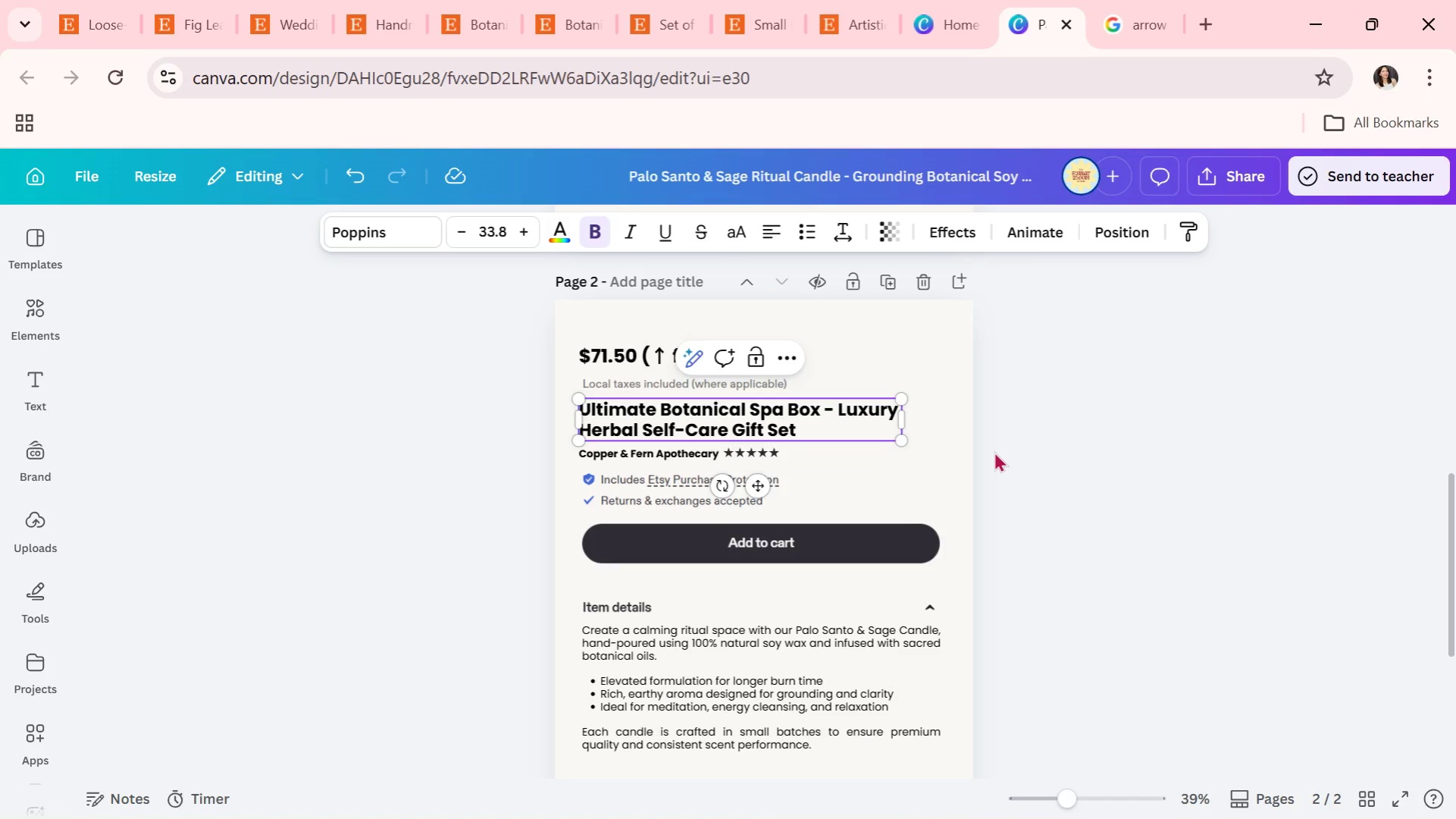 
wait(7.48)
 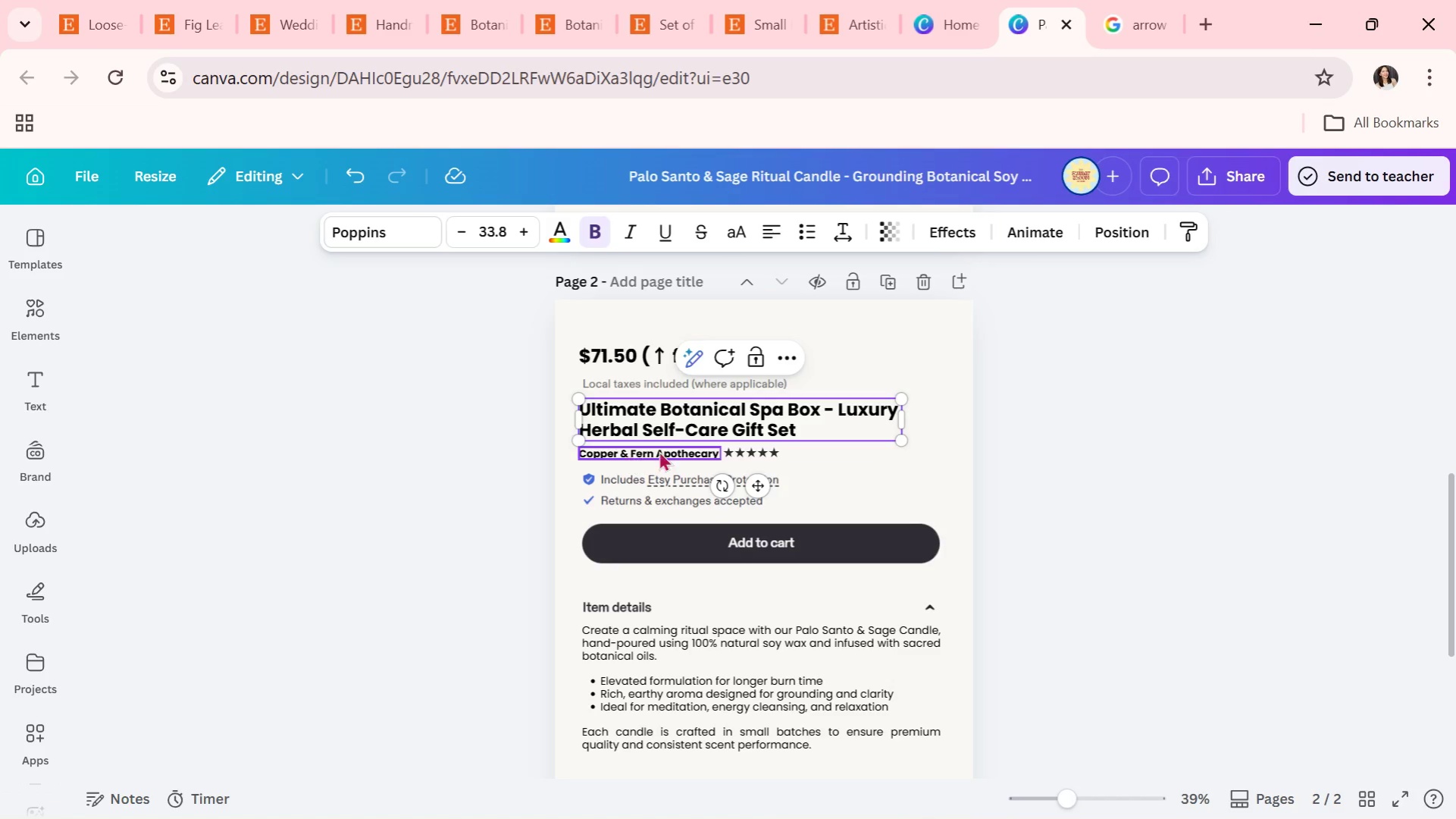 
left_click_drag(start_coordinate=[907, 425], to_coordinate=[929, 429])
 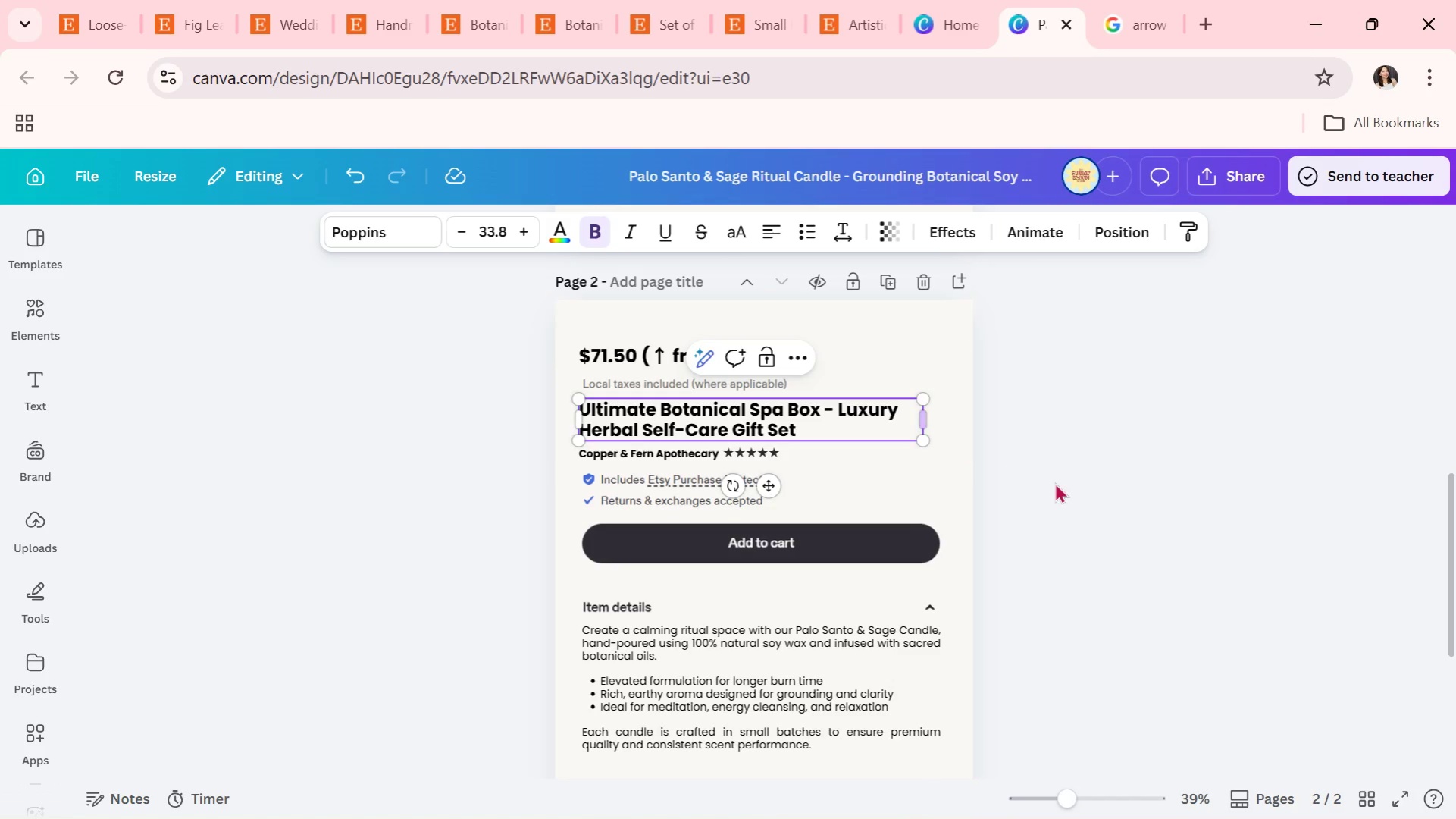 
left_click([1054, 482])
 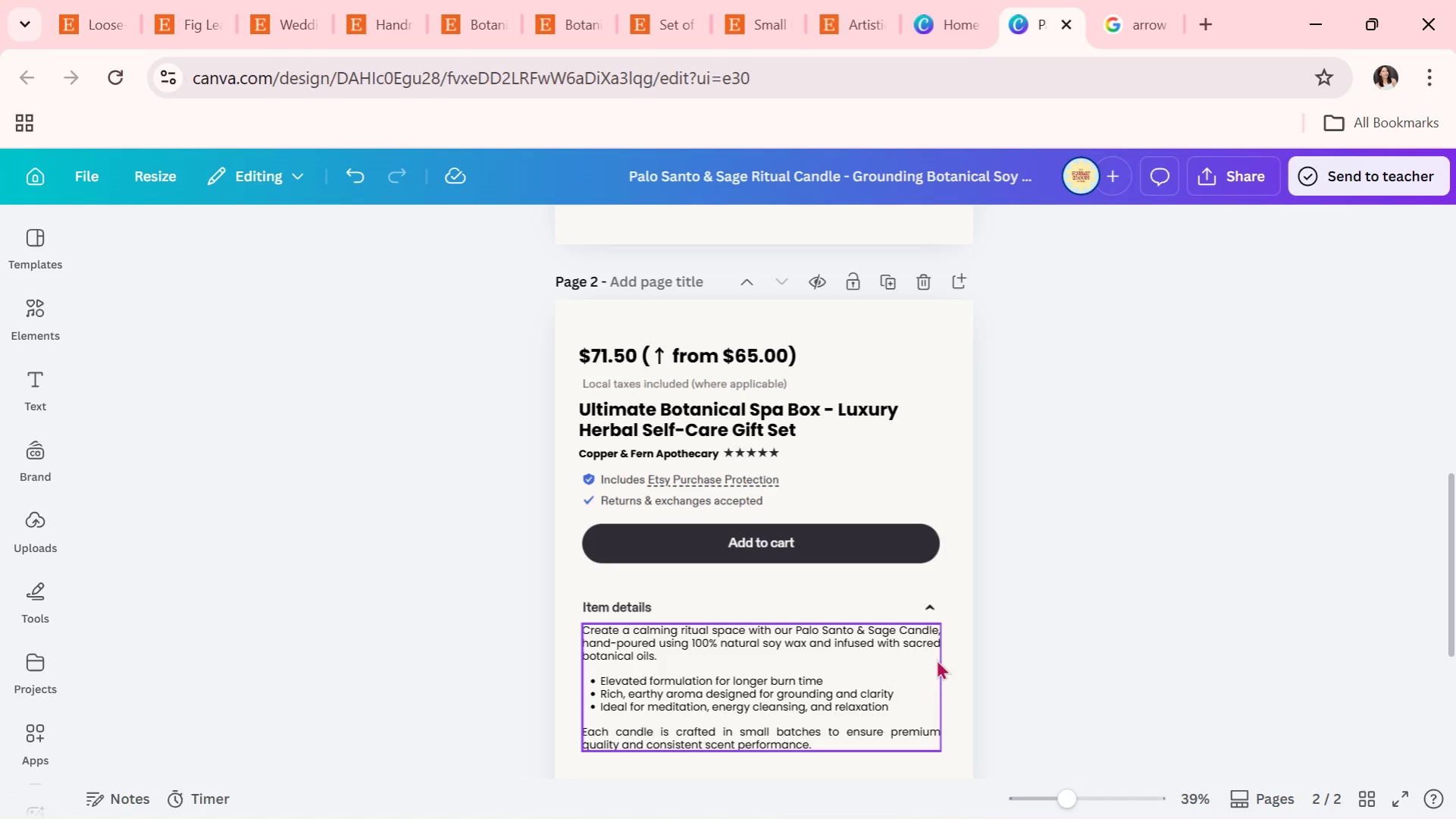 
wait(15.17)
 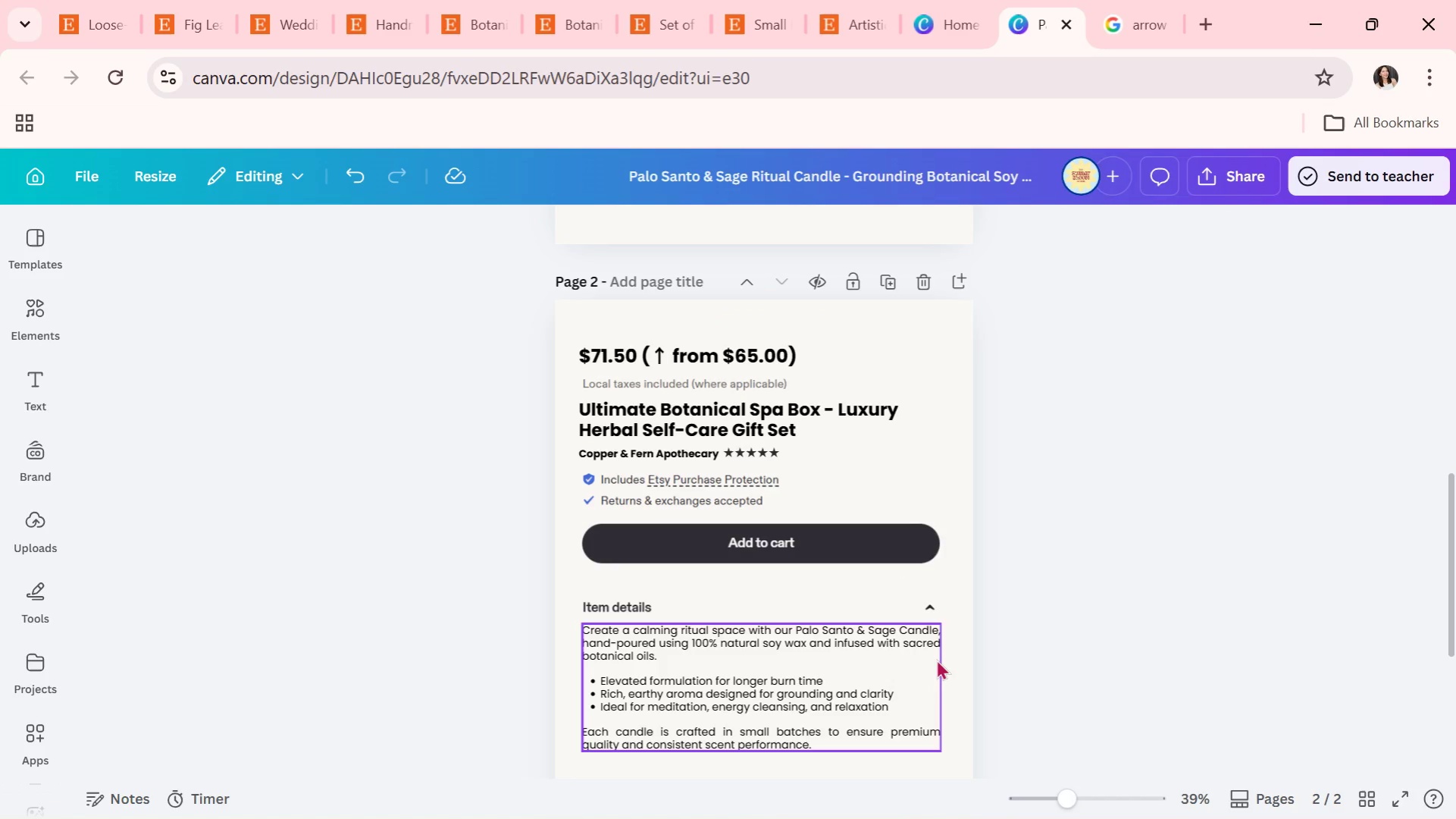 
scroll: coordinate [816, 661], scroll_direction: down, amount: 1.0
 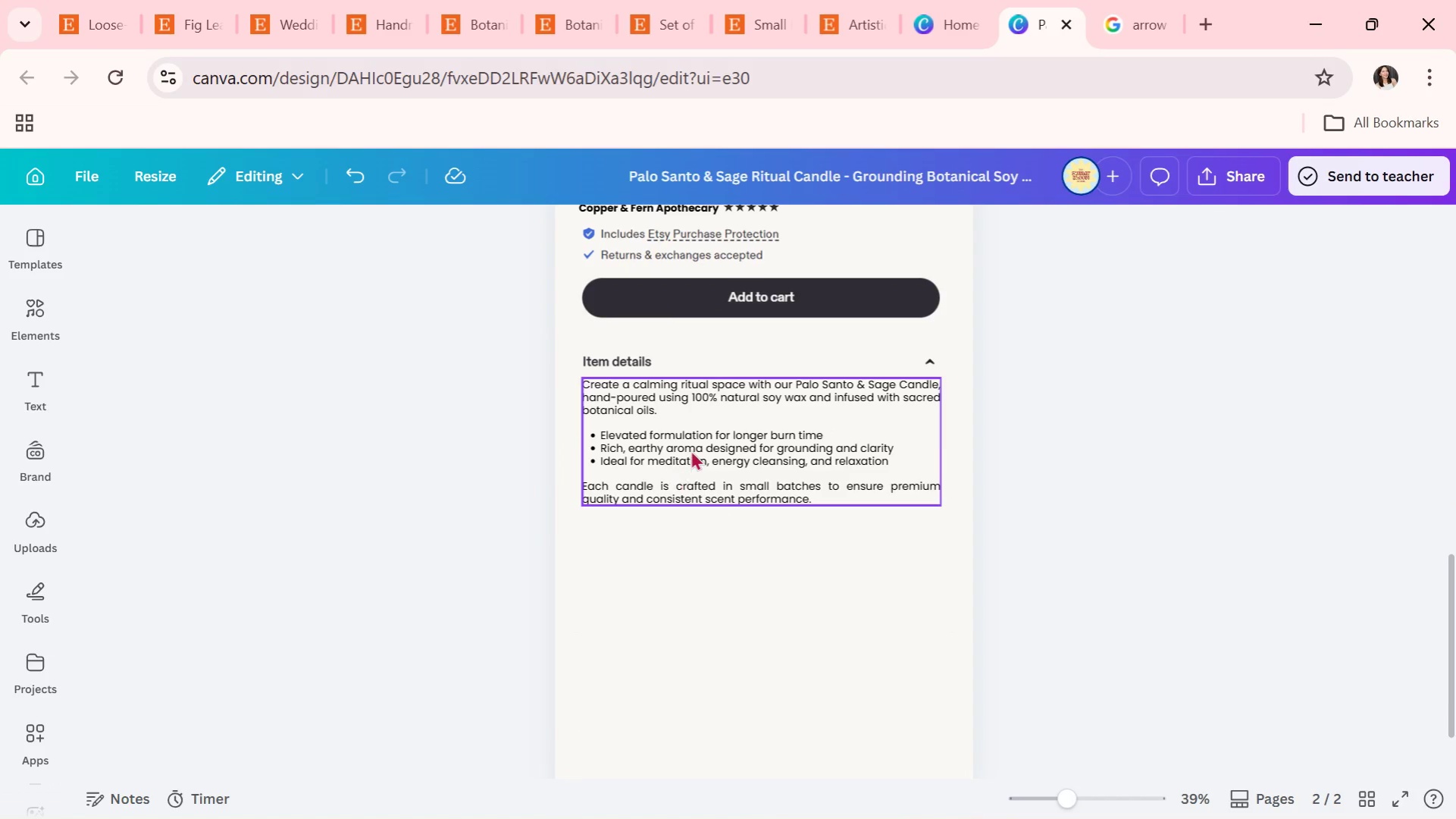 
double_click([690, 449])
 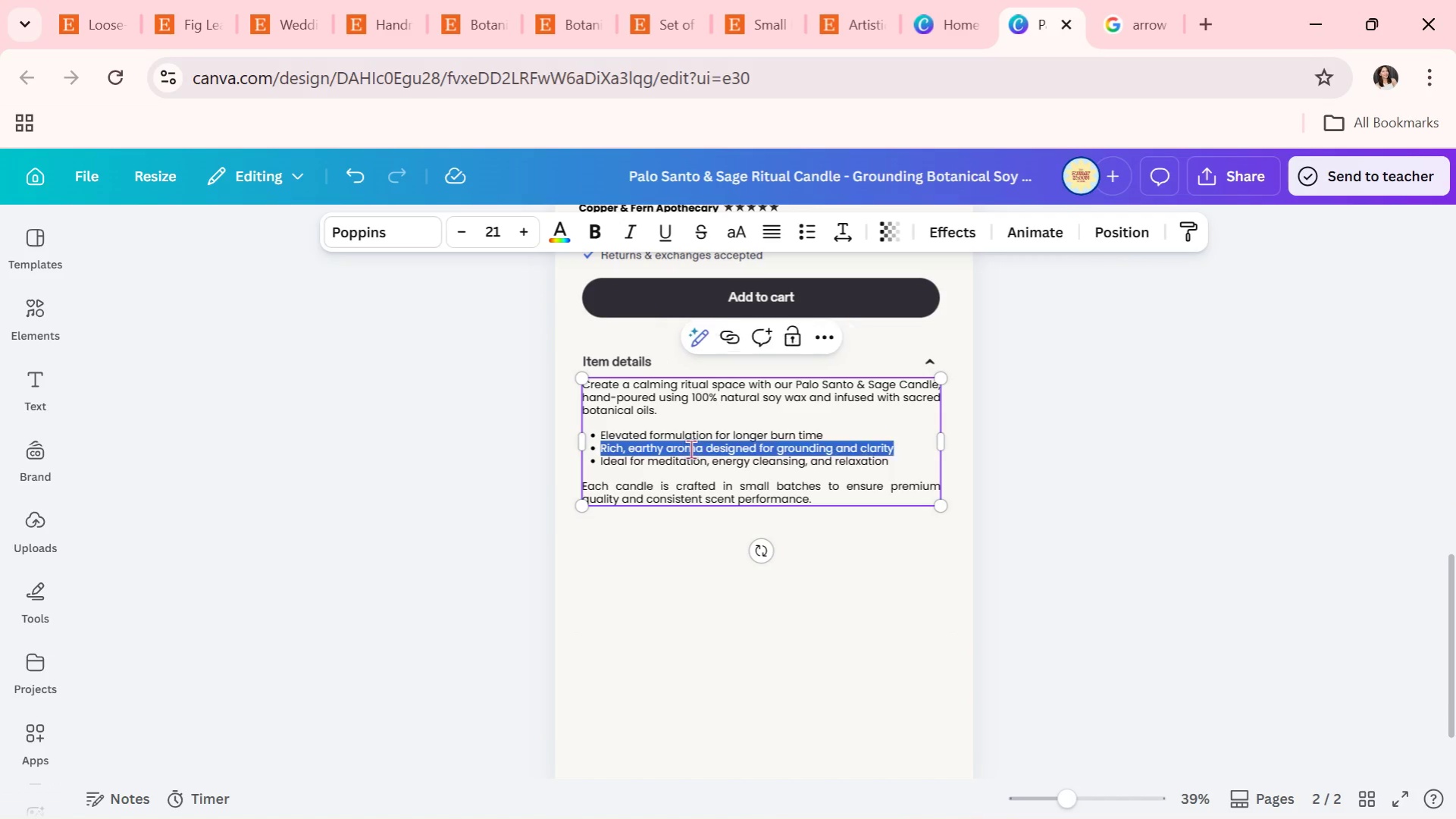 
triple_click([690, 449])
 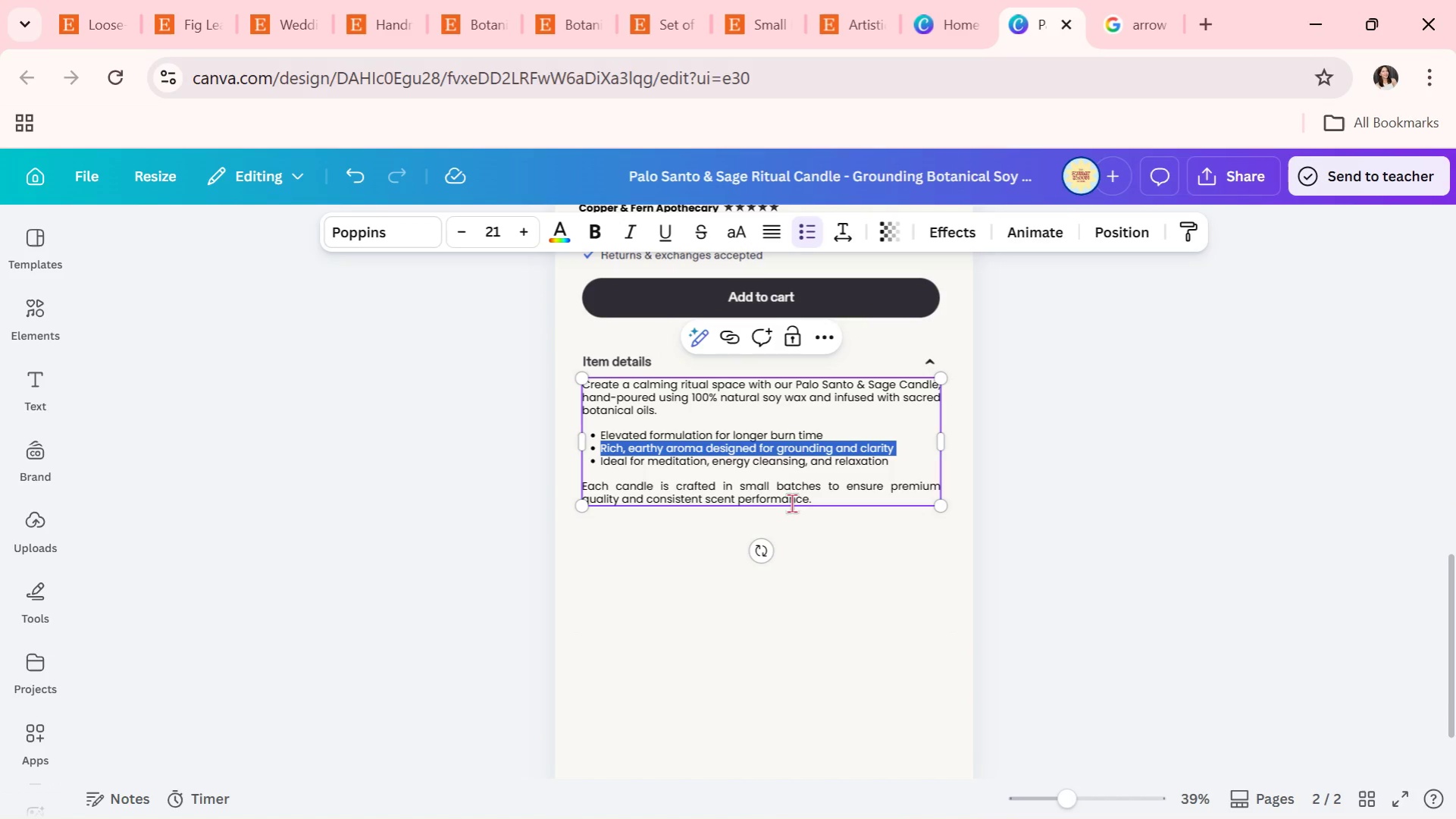 
left_click([1220, 526])
 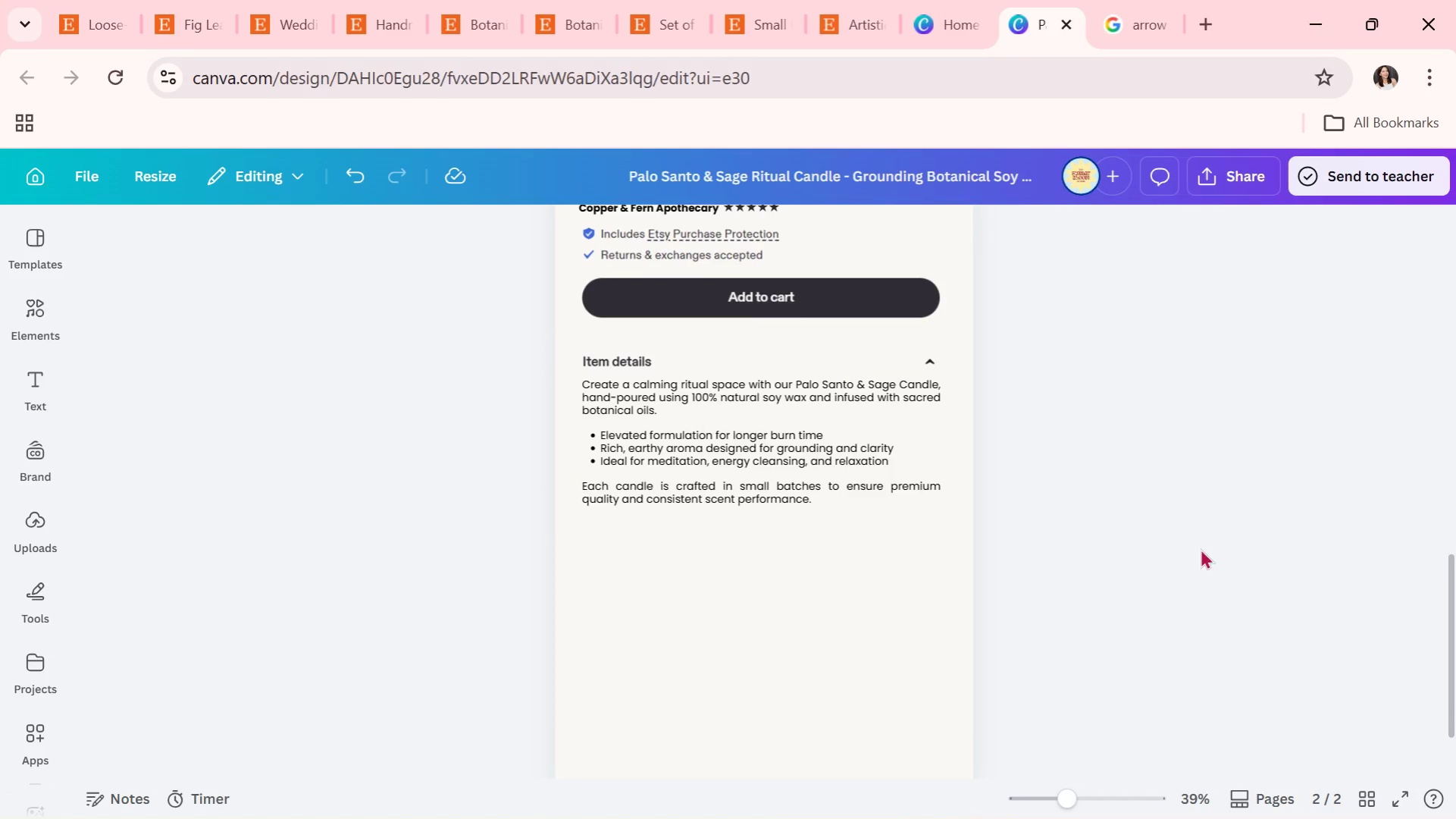 
scroll: coordinate [1022, 585], scroll_direction: up, amount: 7.0
 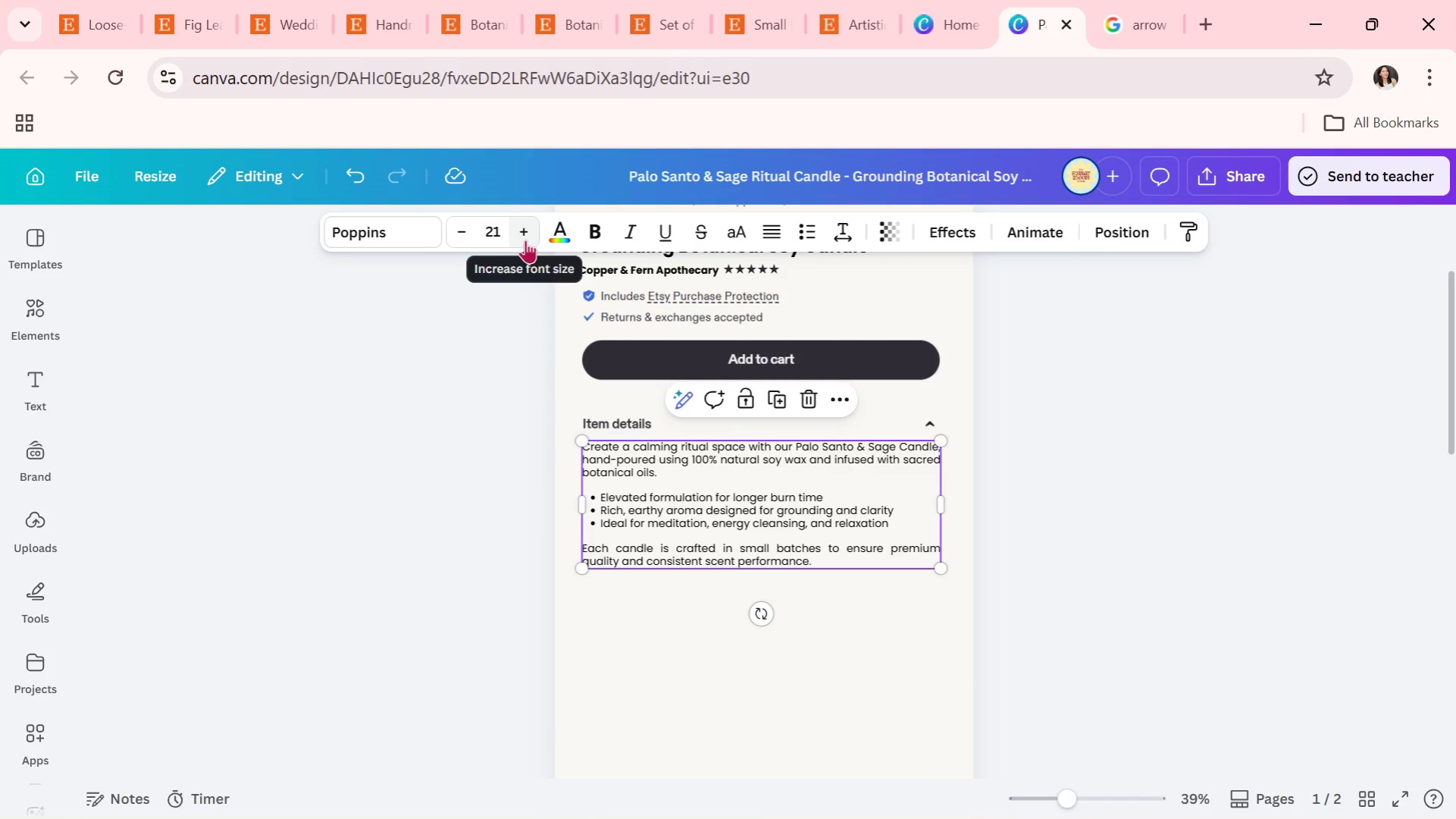 
double_click([525, 240])
 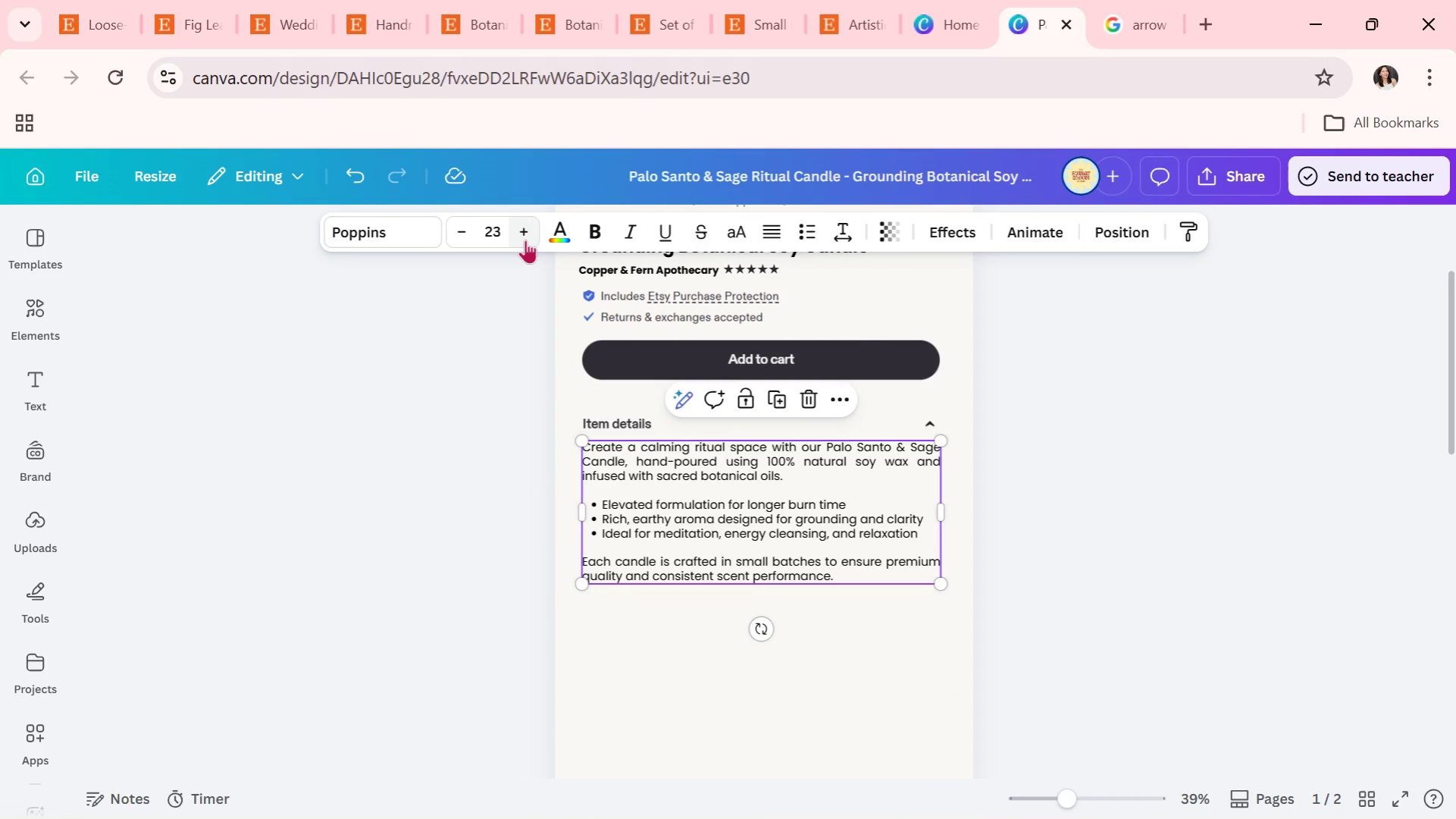 
triple_click([525, 240])
 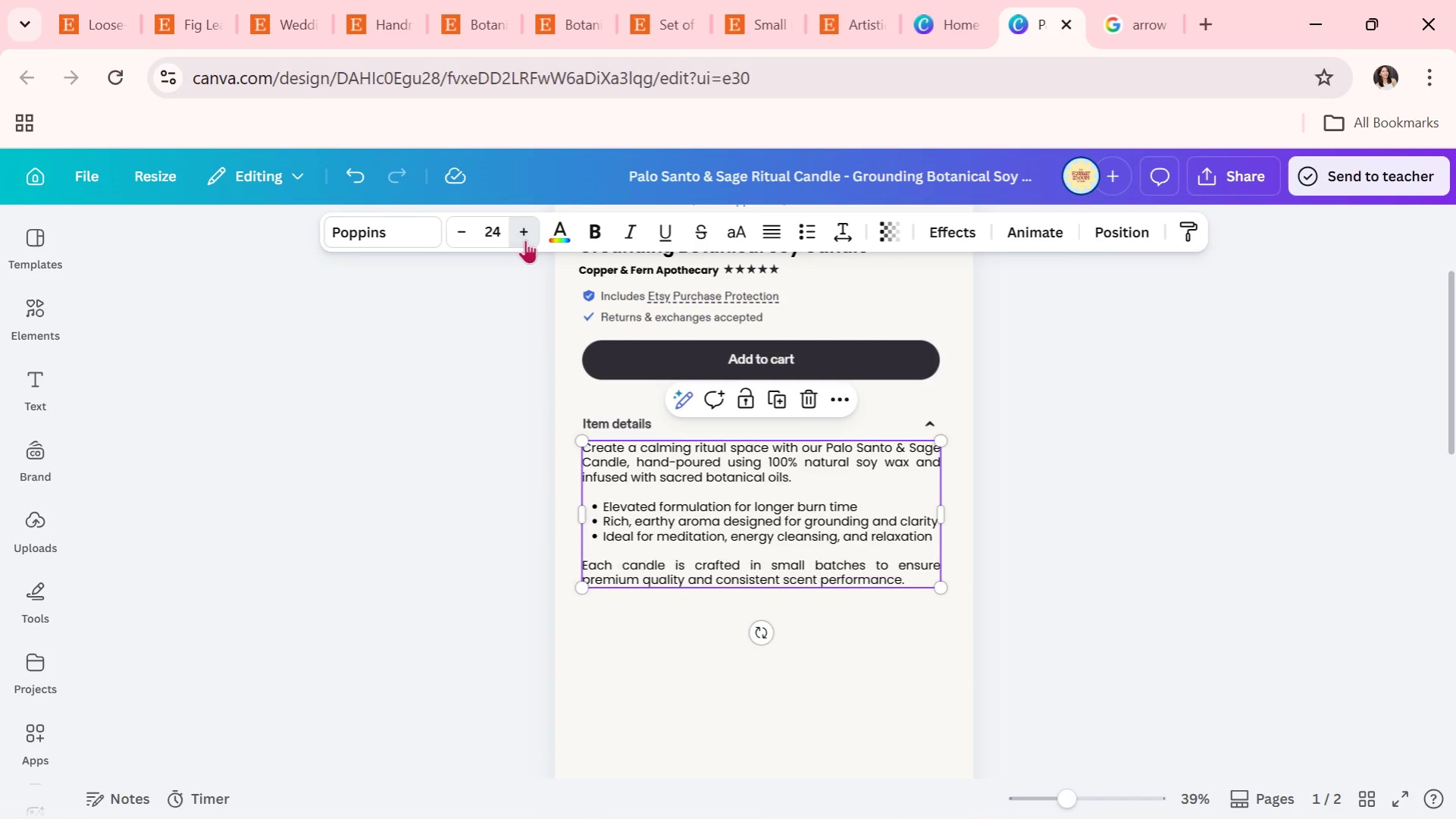 
triple_click([525, 240])
 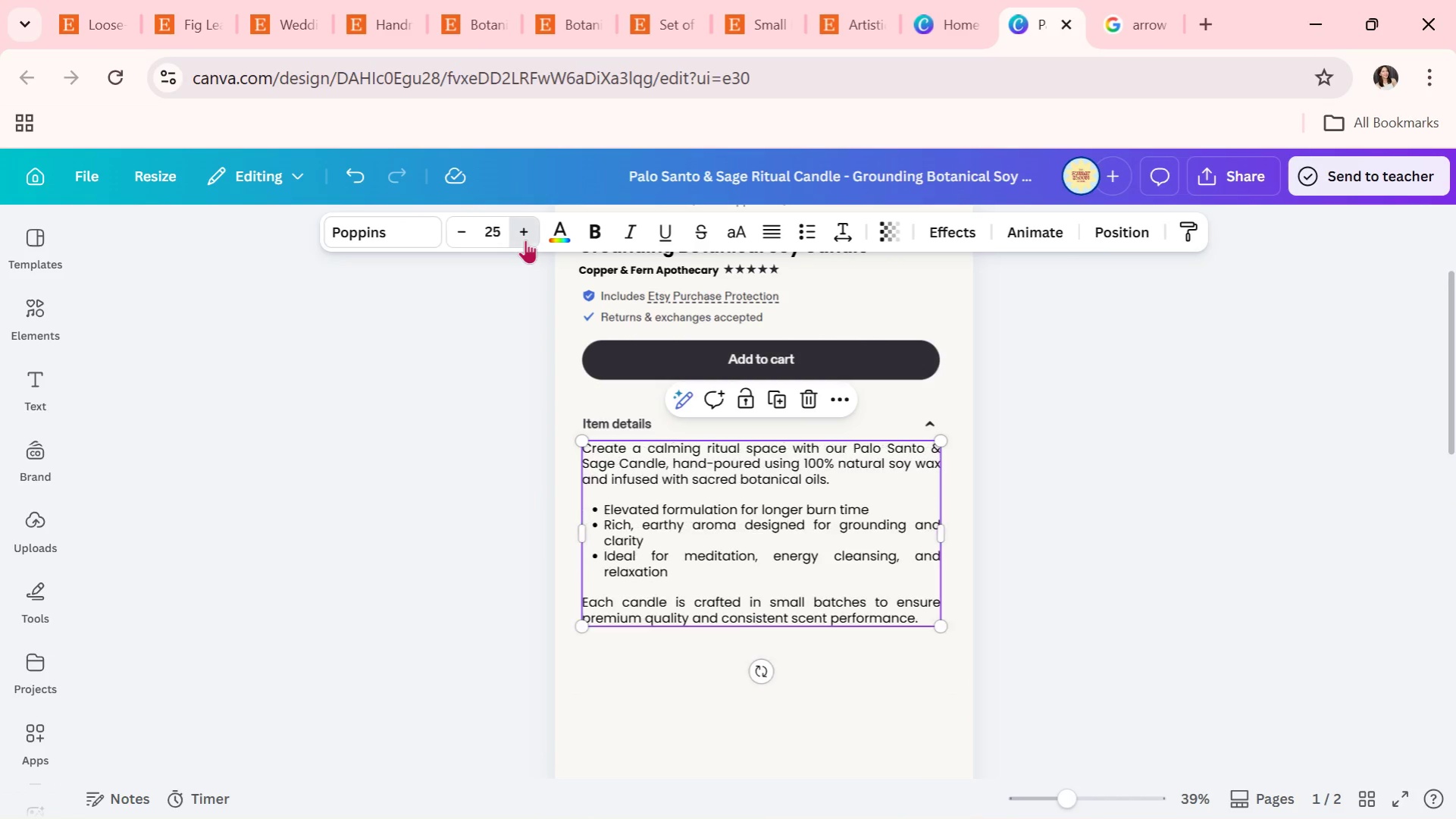 
triple_click([525, 240])
 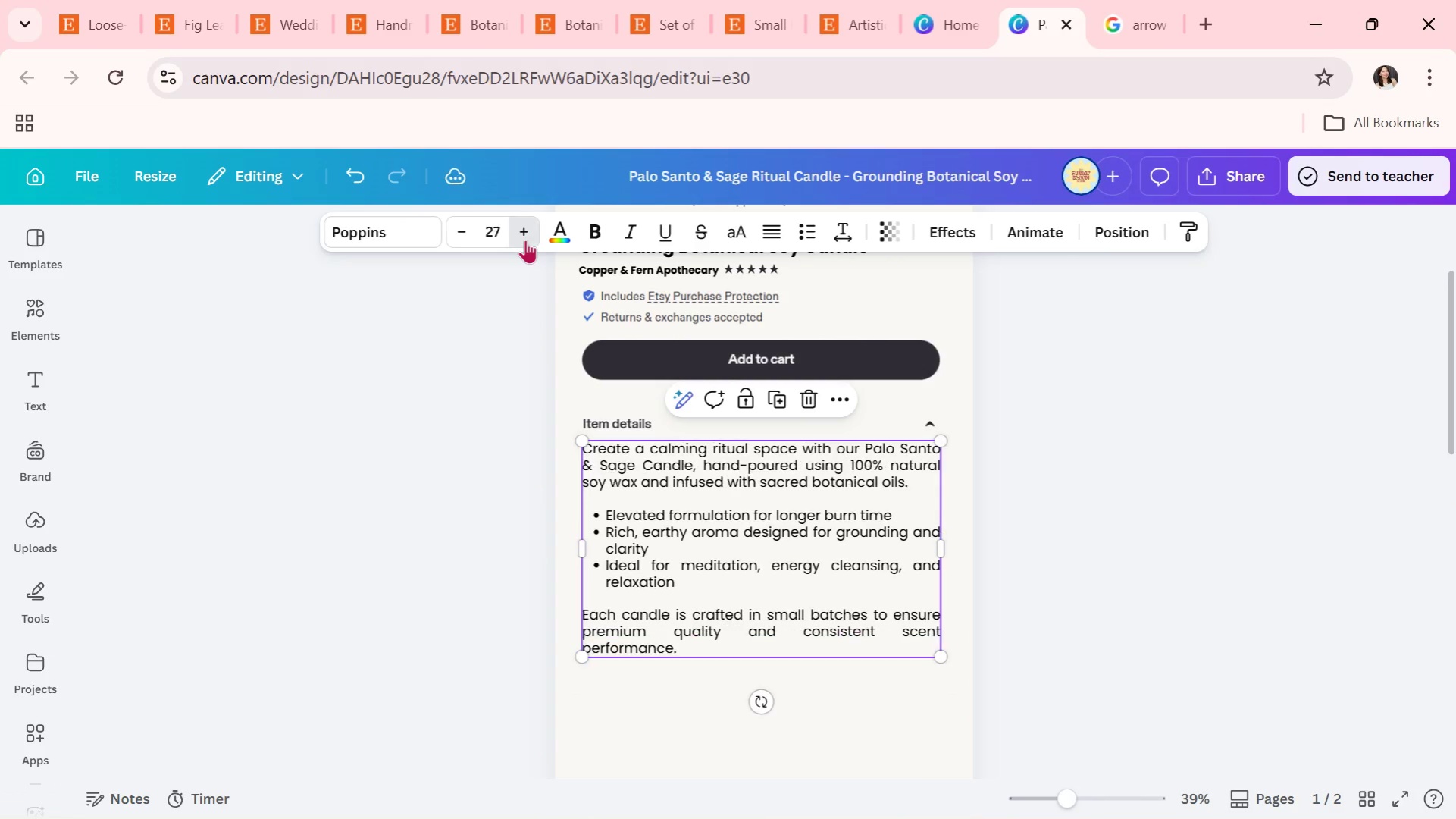 
double_click([525, 240])
 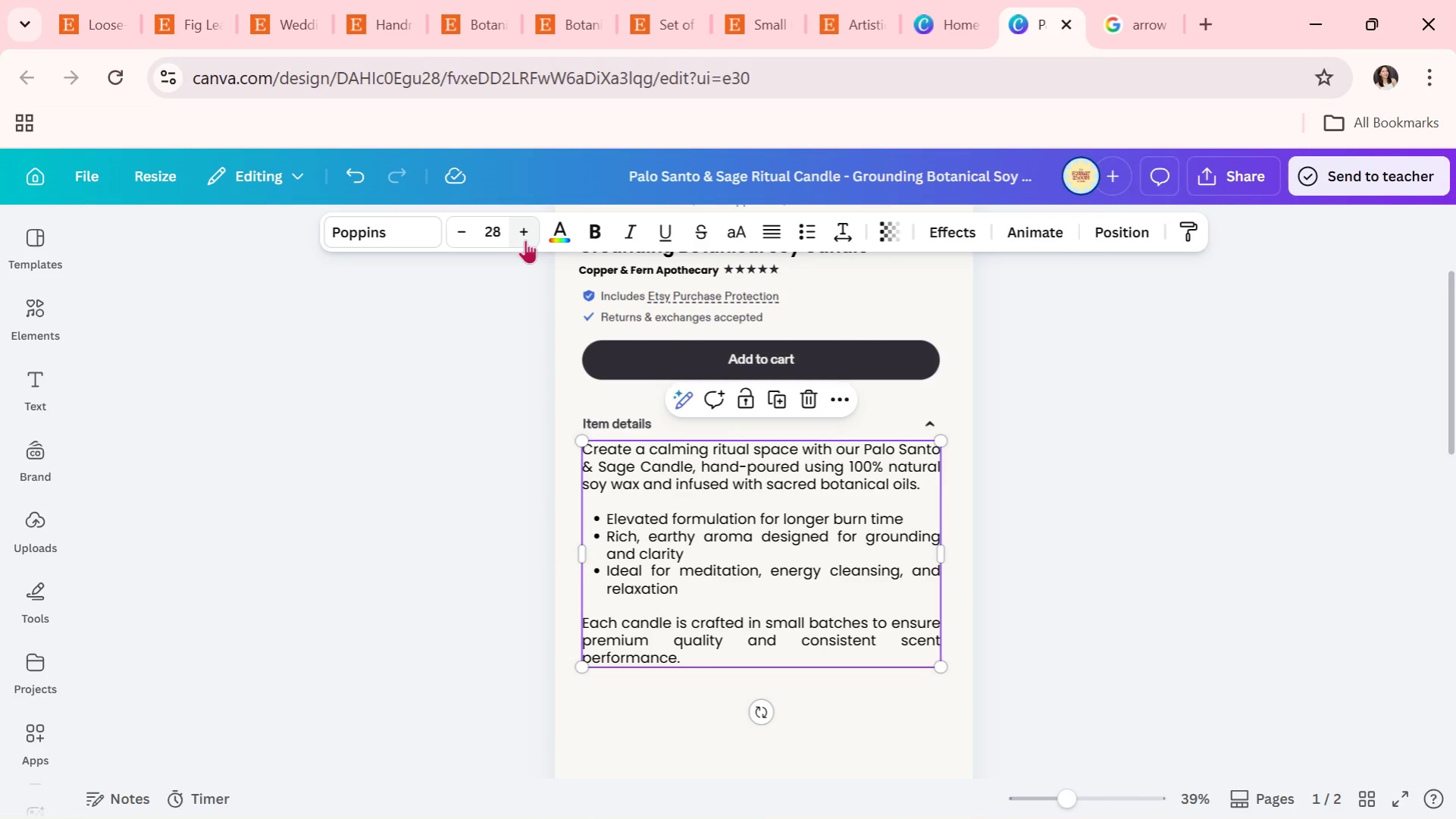 
left_click([525, 240])
 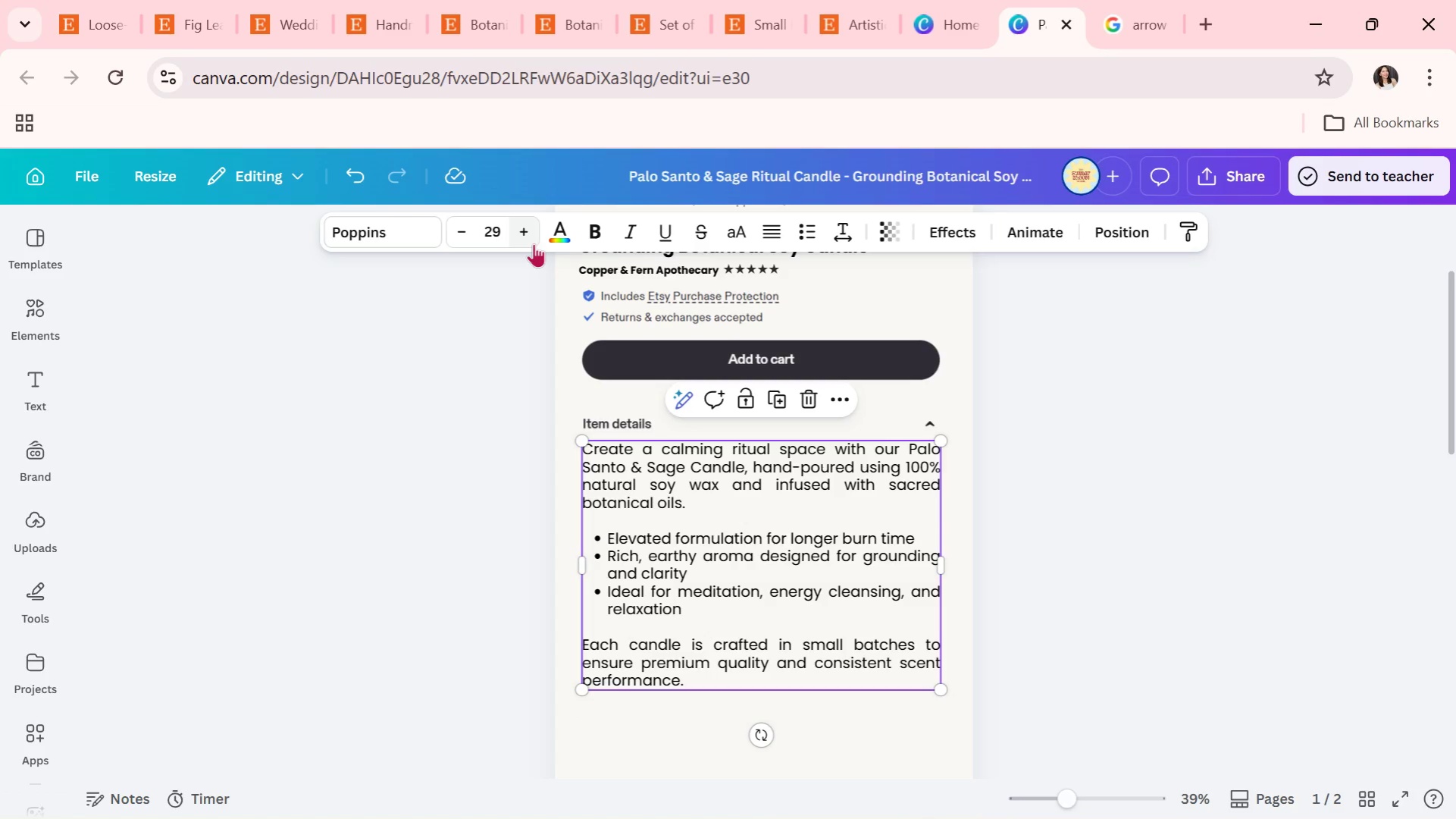 
double_click([1264, 558])
 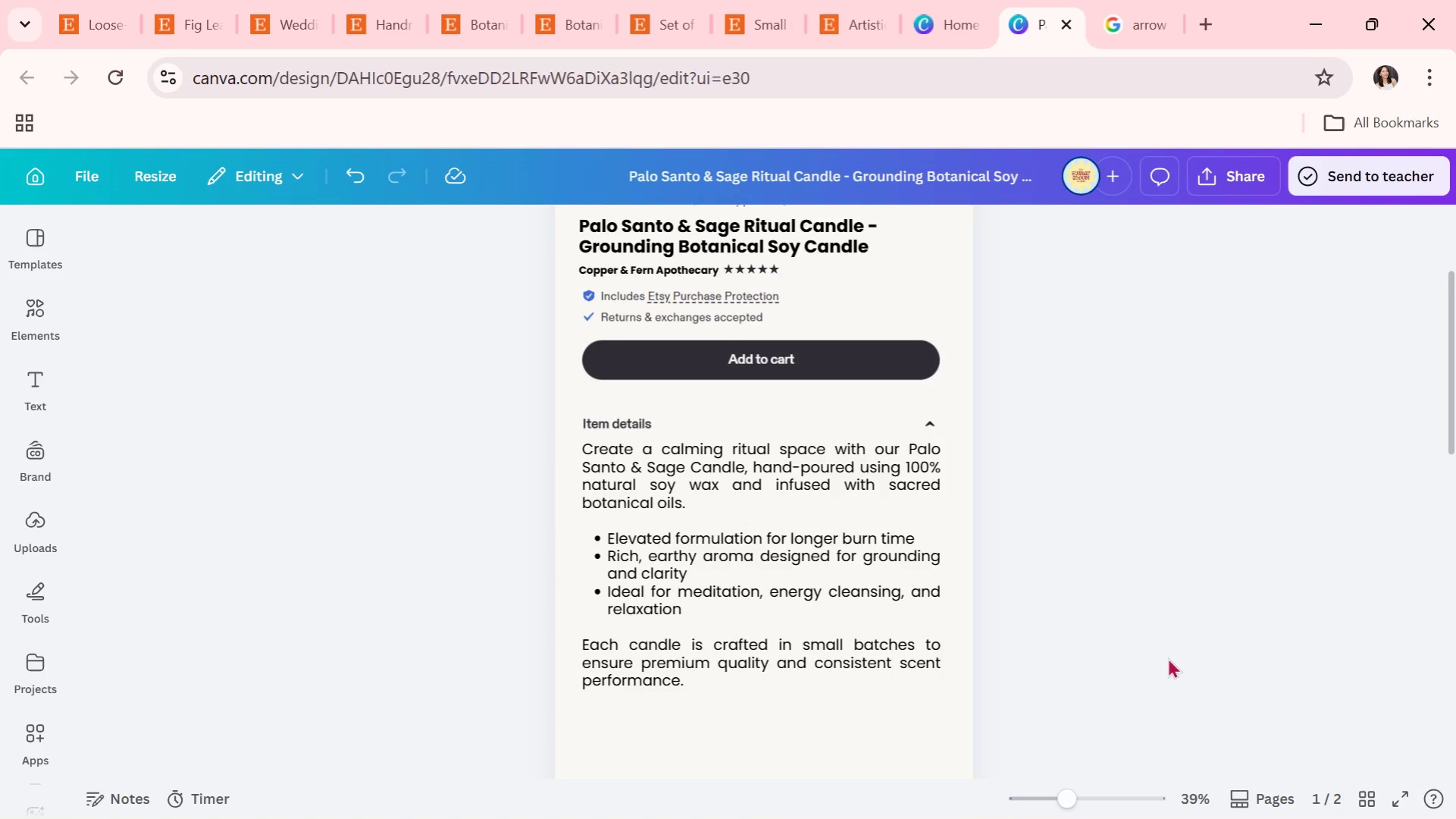 
scroll: coordinate [1160, 661], scroll_direction: up, amount: 2.0
 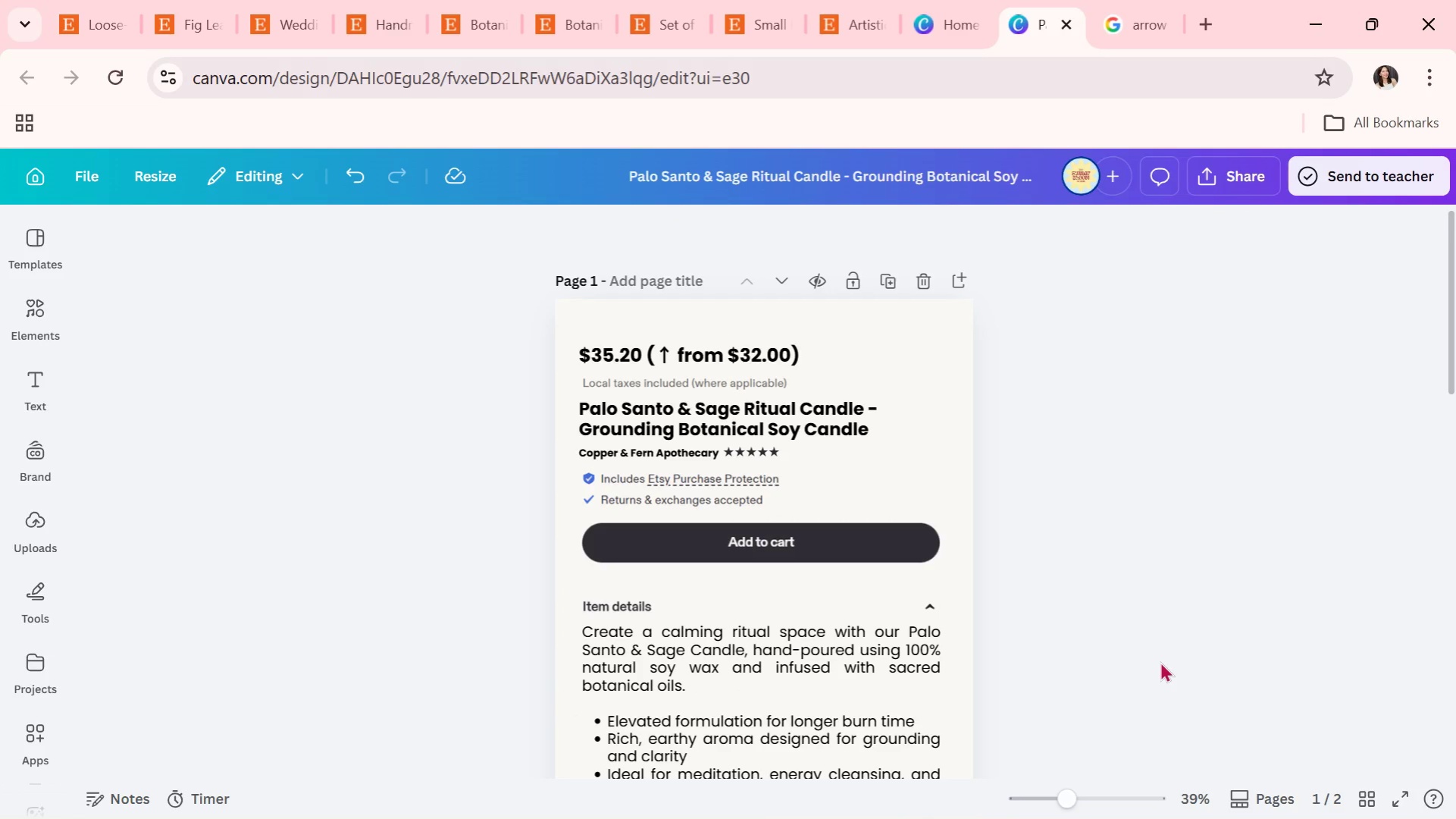 
scroll: coordinate [1160, 661], scroll_direction: down, amount: 2.0
 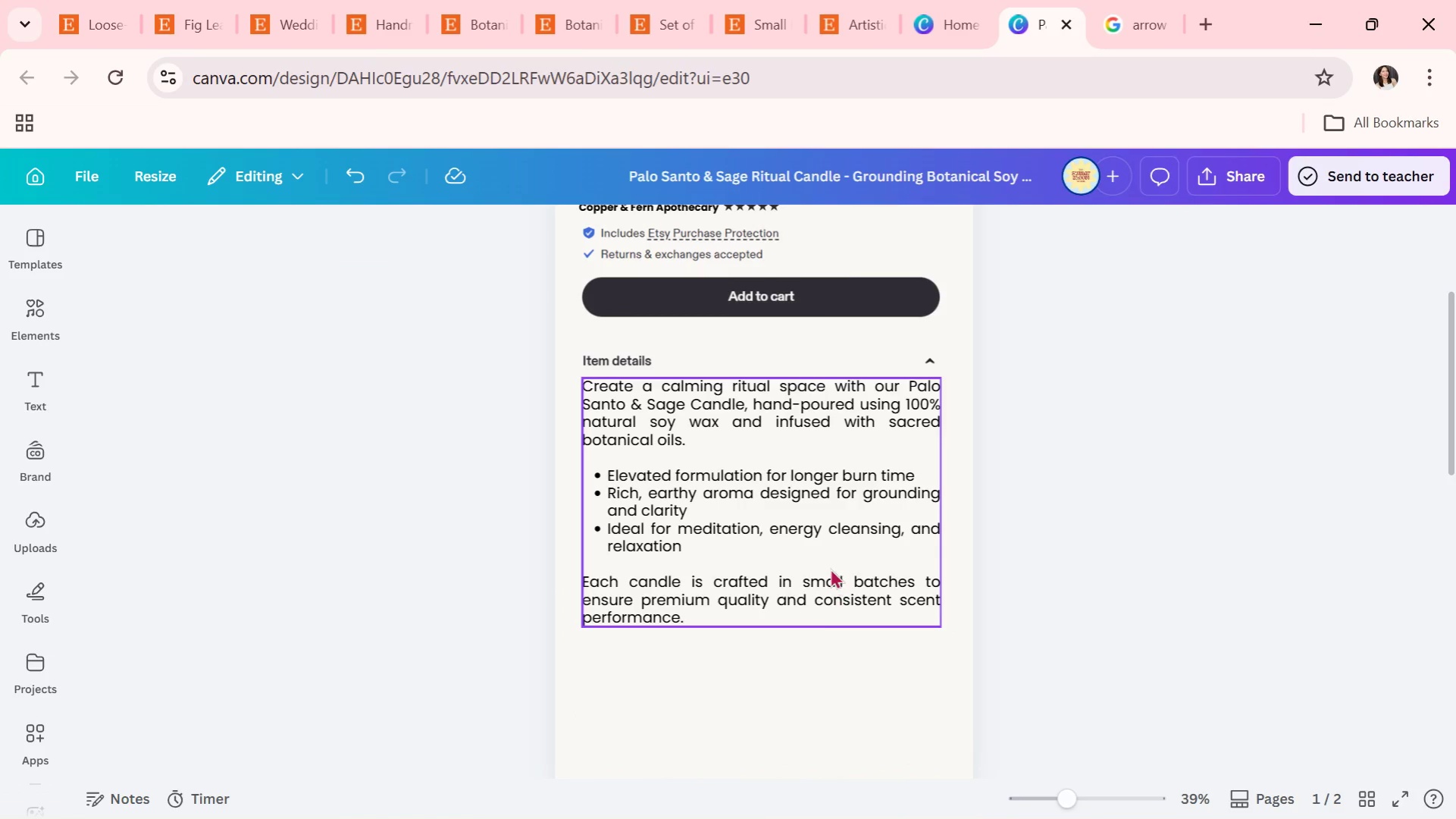 
left_click_drag(start_coordinate=[830, 568], to_coordinate=[830, 576])
 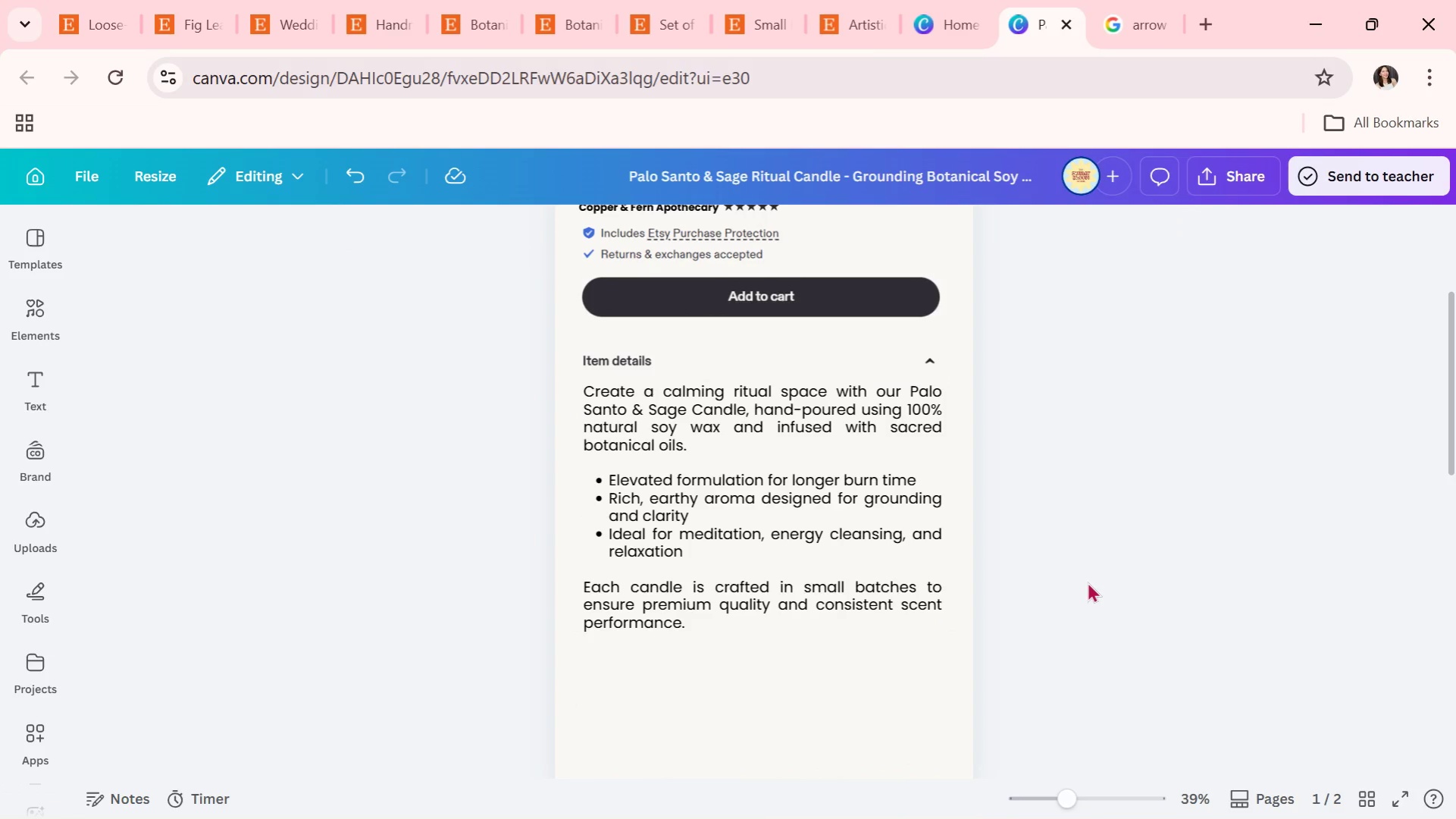 
double_click([1087, 582])
 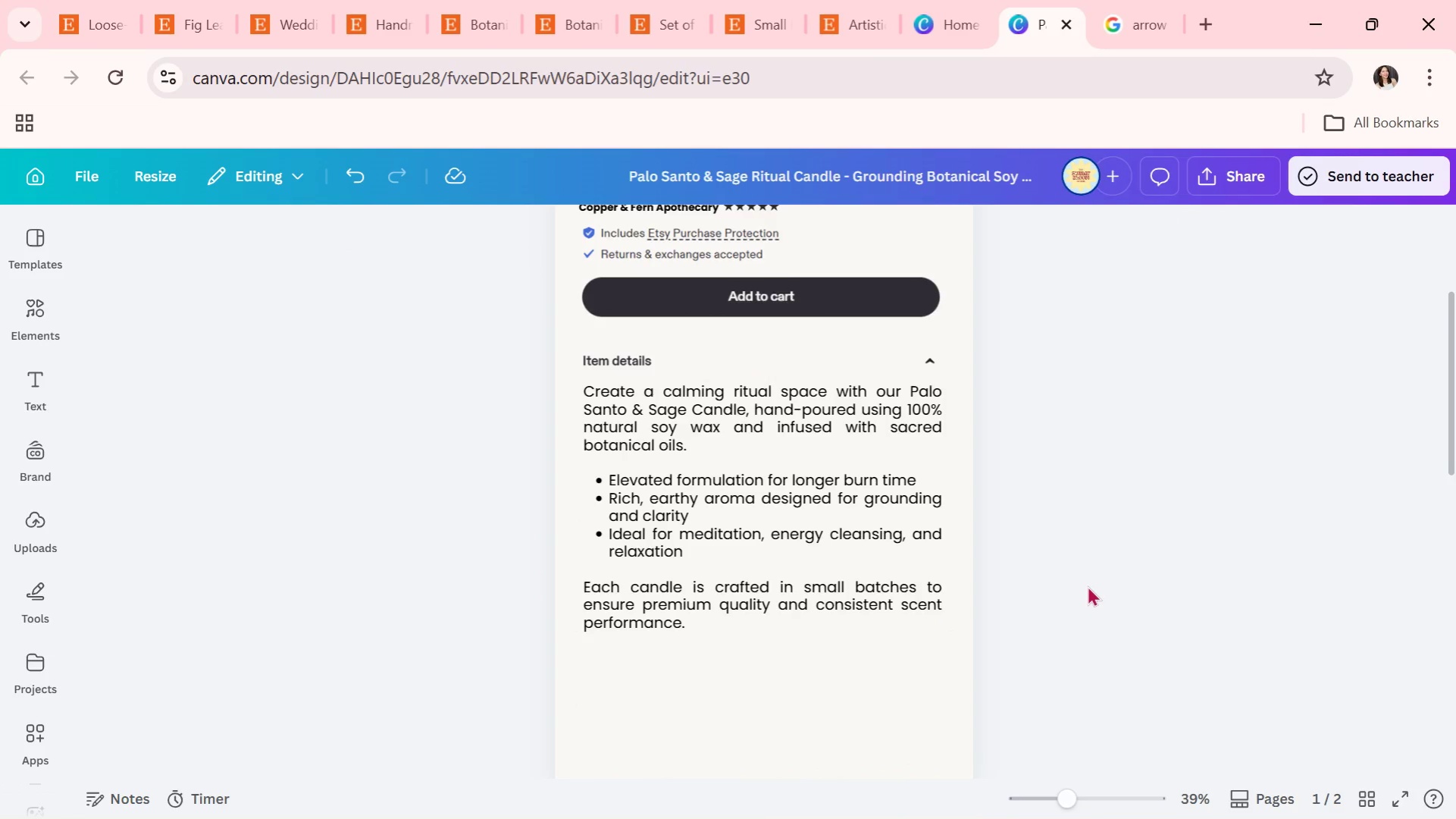 
scroll: coordinate [1087, 585], scroll_direction: up, amount: 2.0
 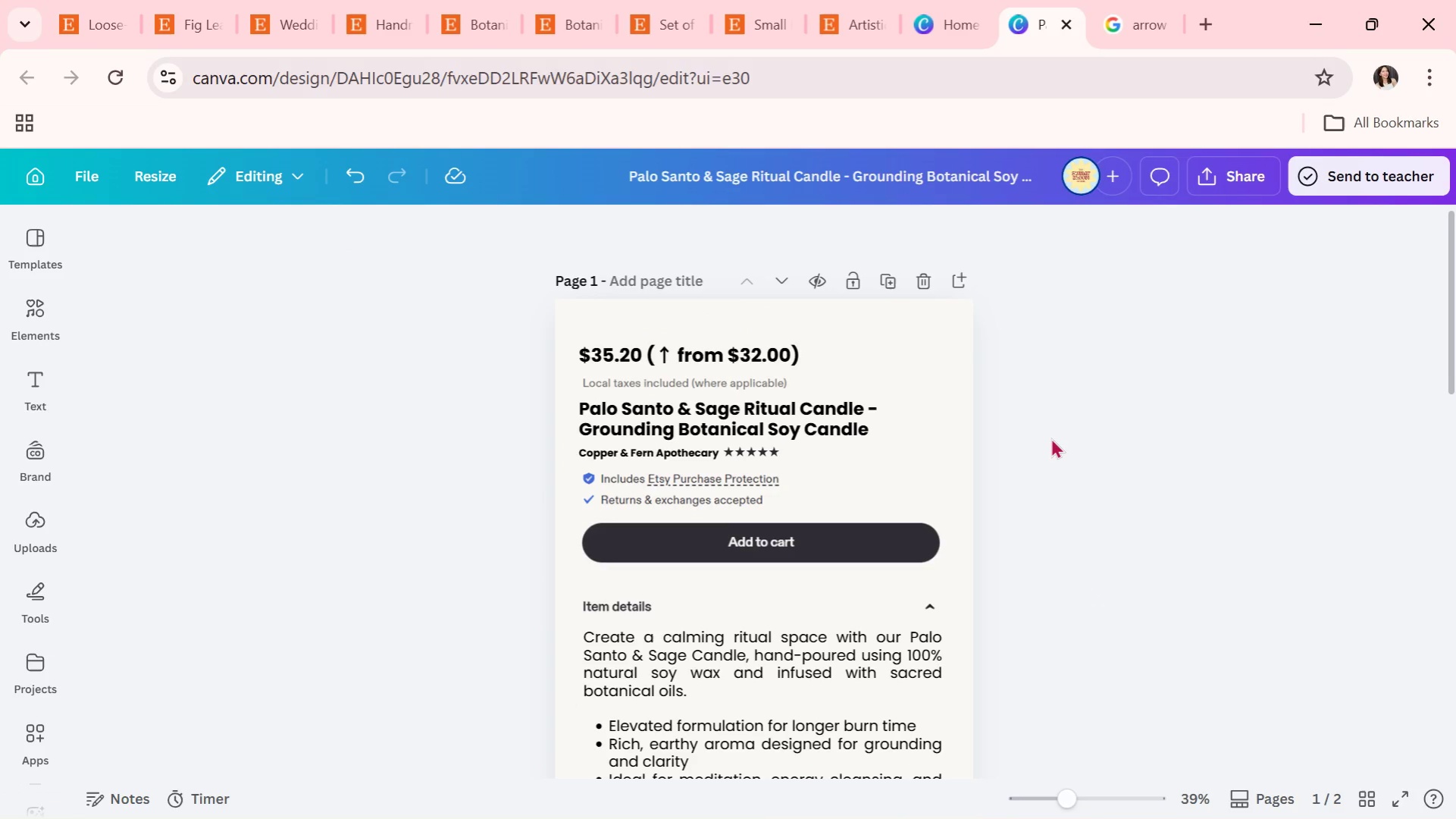 
scroll: coordinate [1050, 438], scroll_direction: down, amount: 2.0
 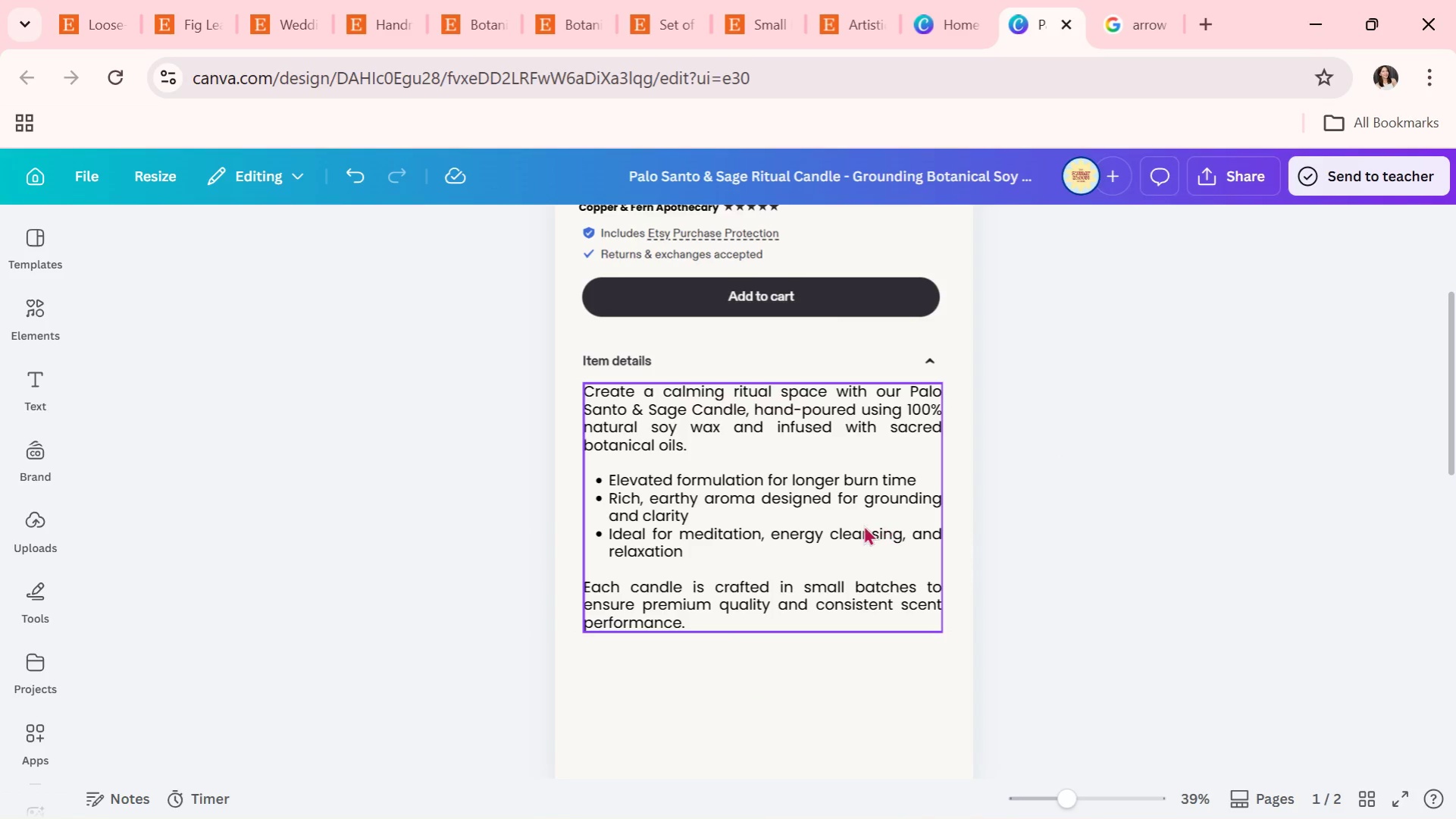 
left_click([861, 526])
 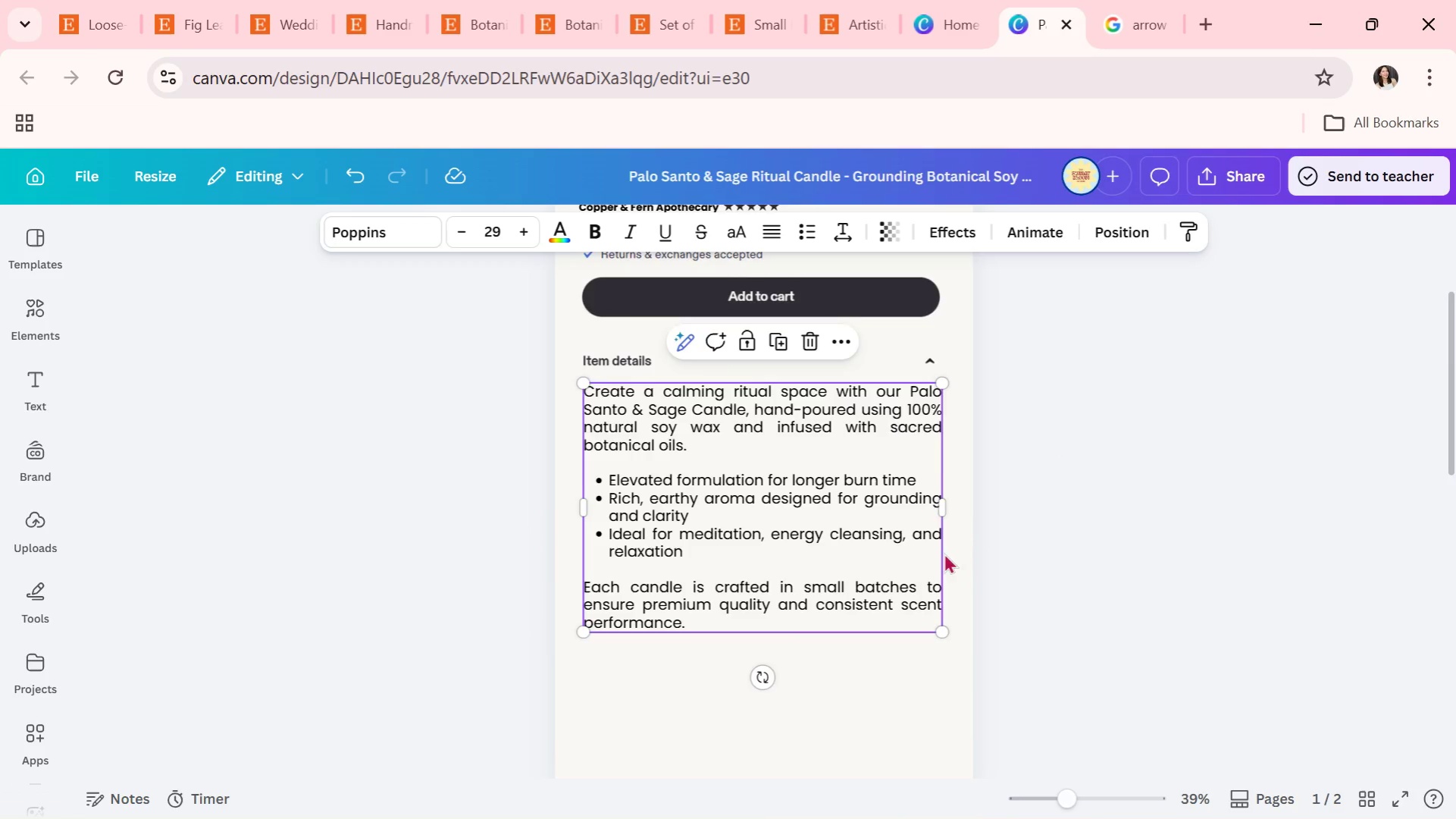 
left_click([790, 565])
 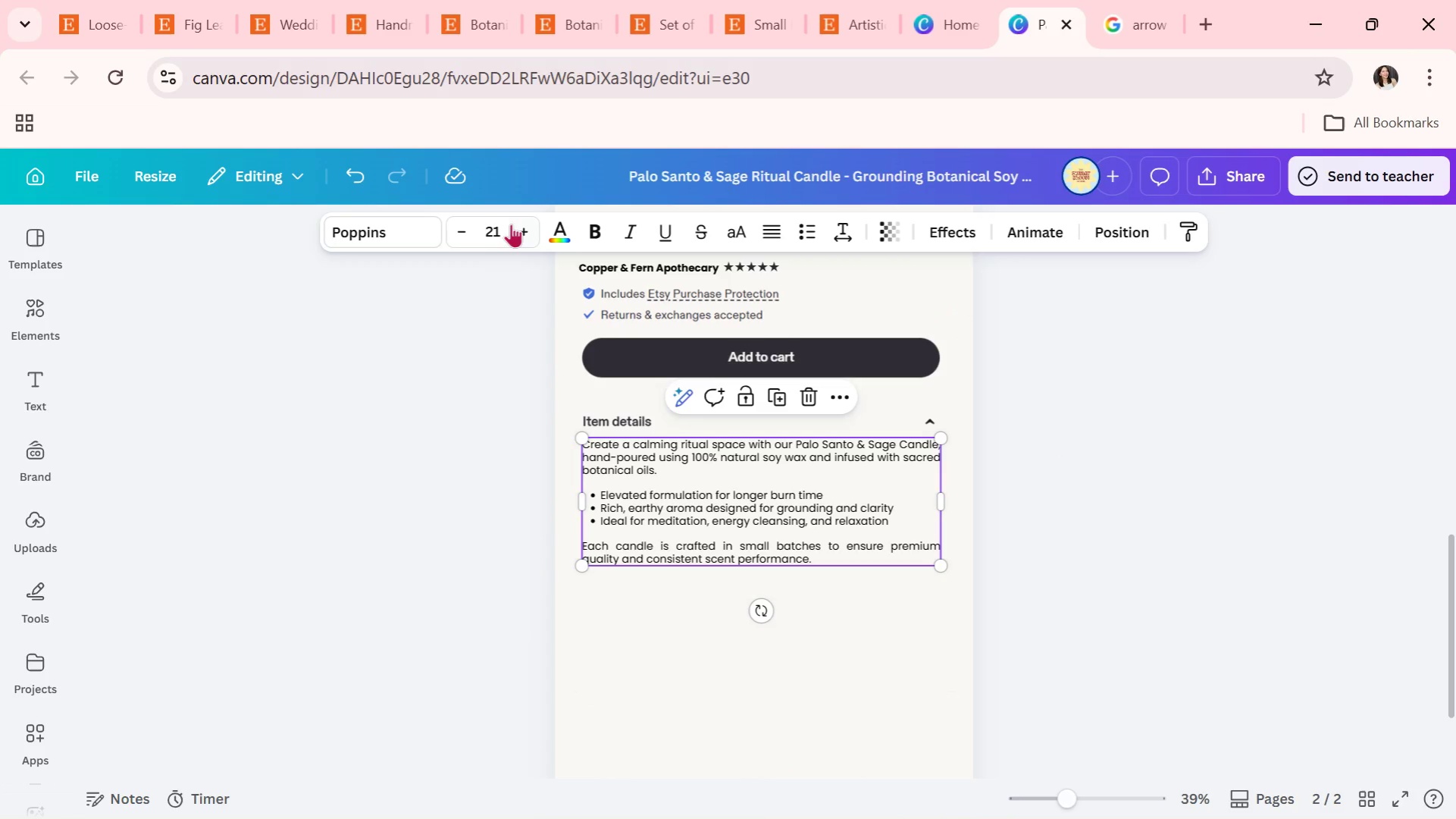 
scroll: coordinate [898, 601], scroll_direction: down, amount: 6.0
 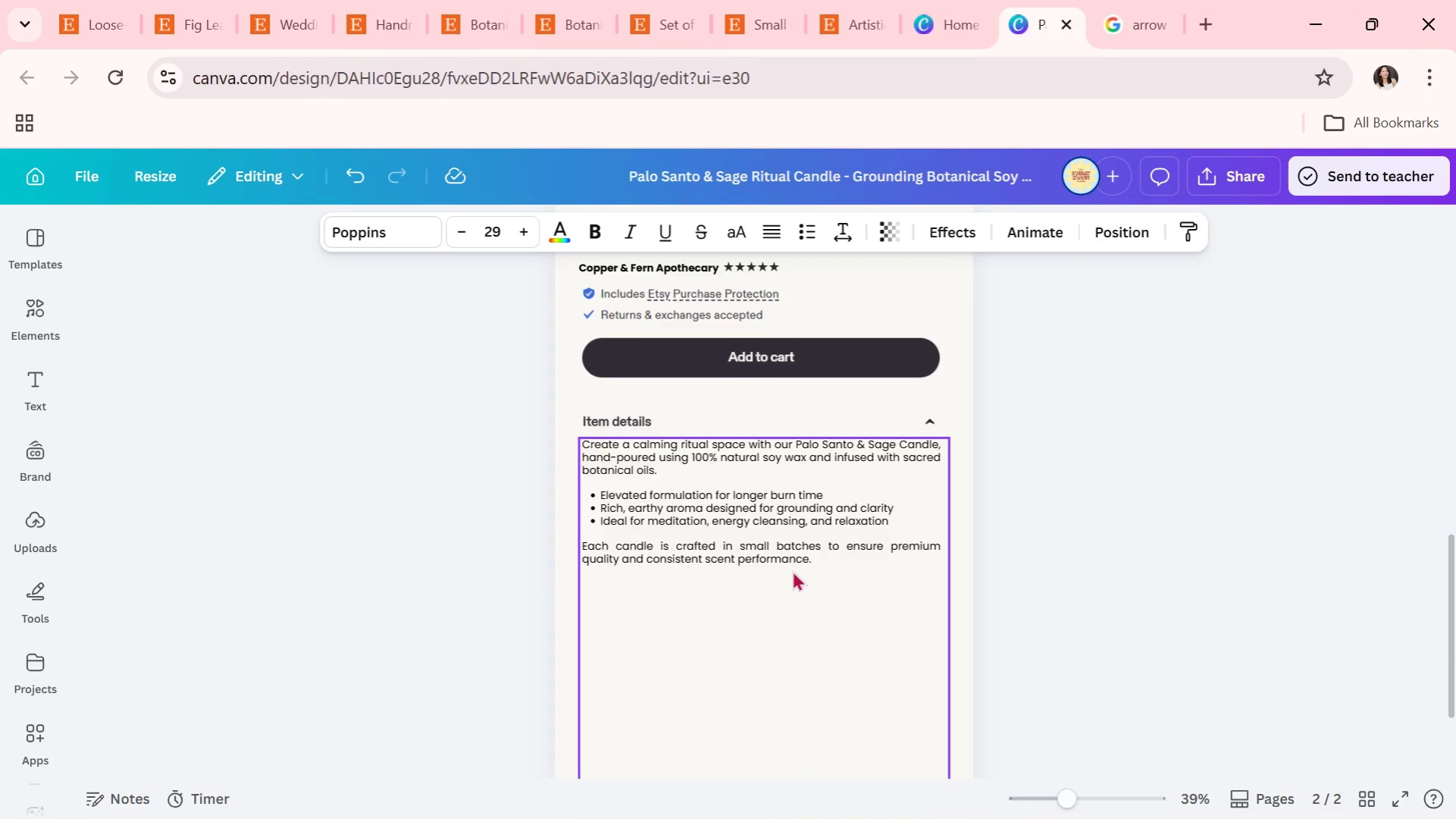 
left_click([493, 234])
 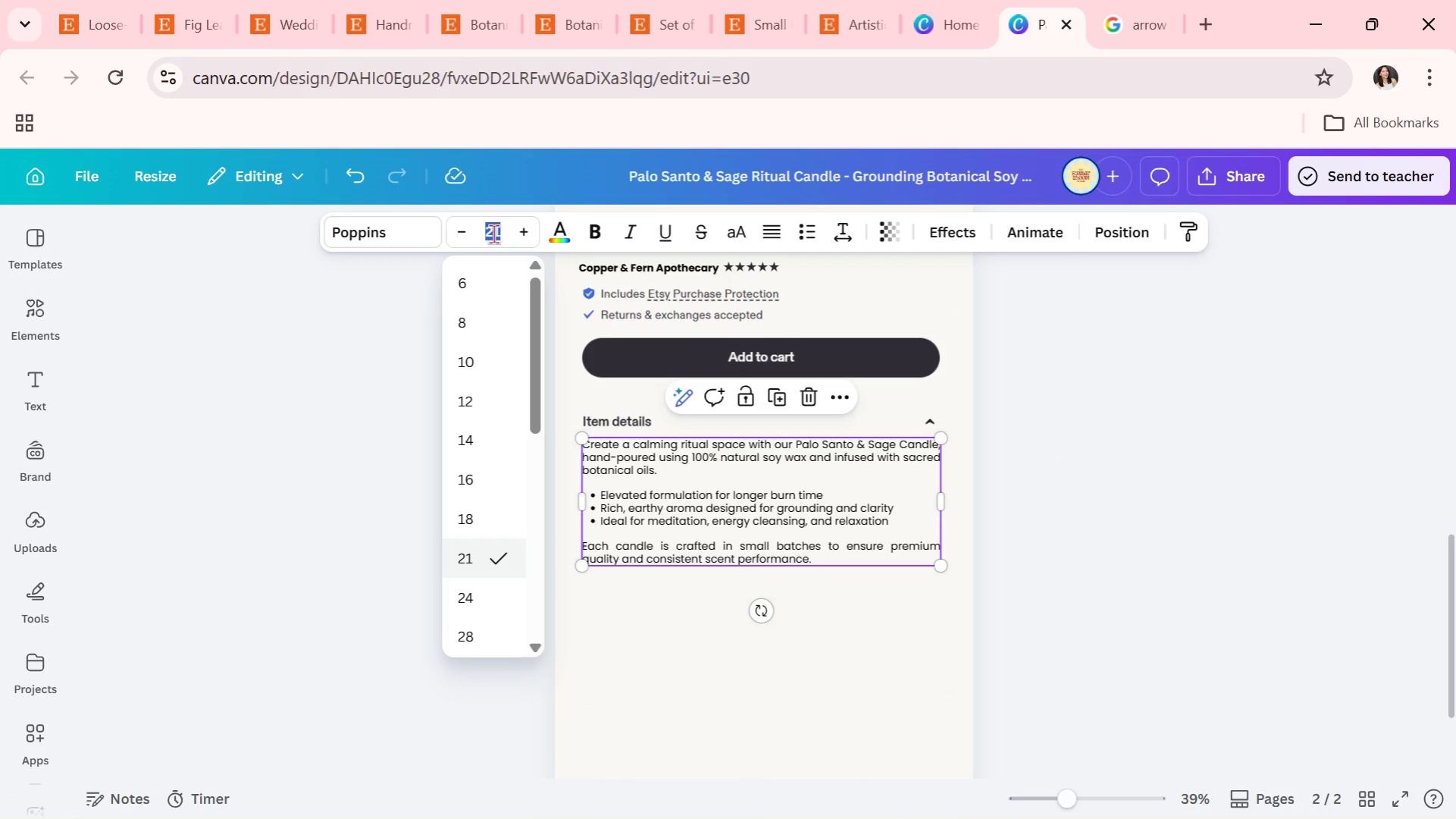 
type(29)
 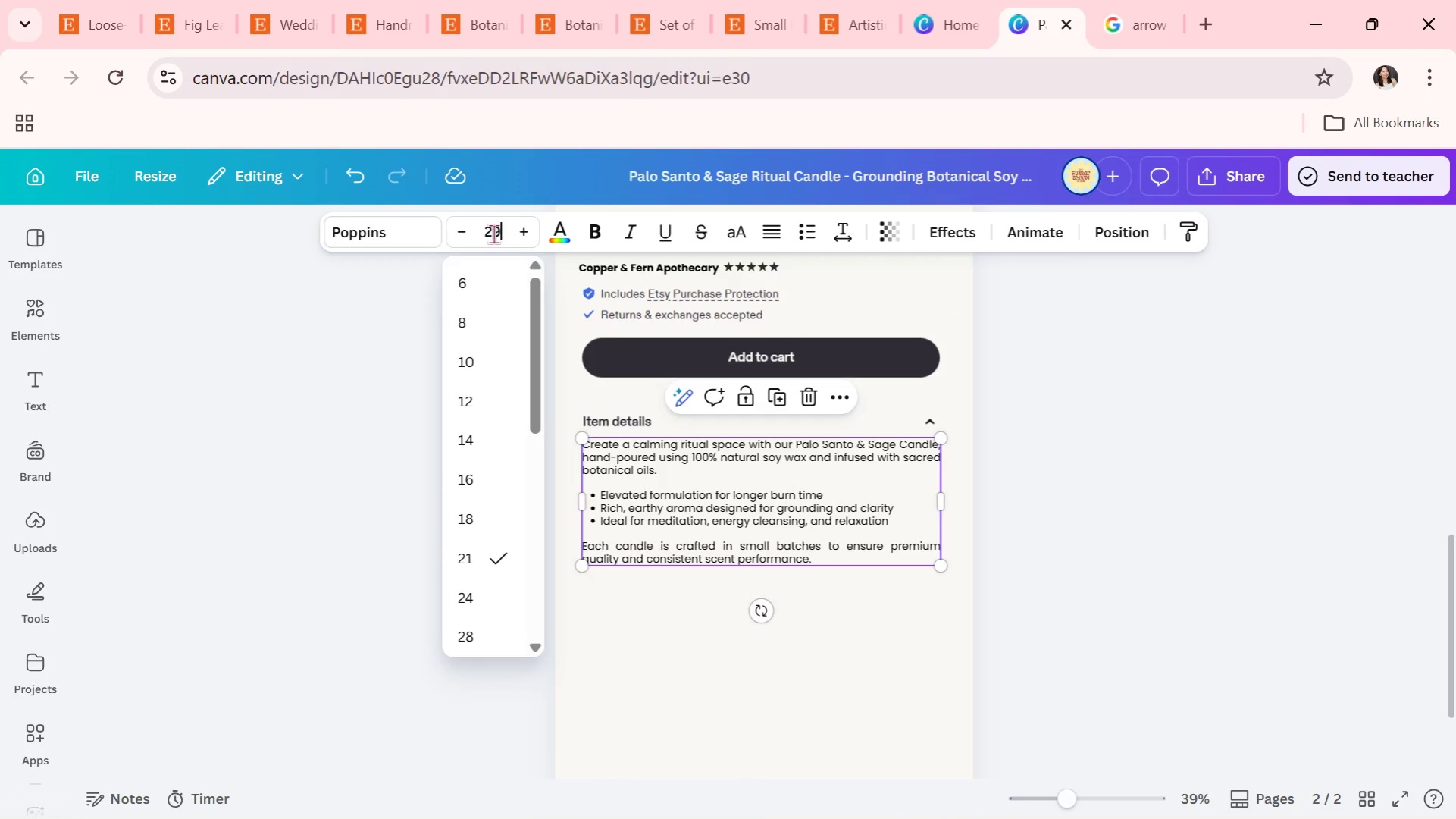 
key(Enter)
 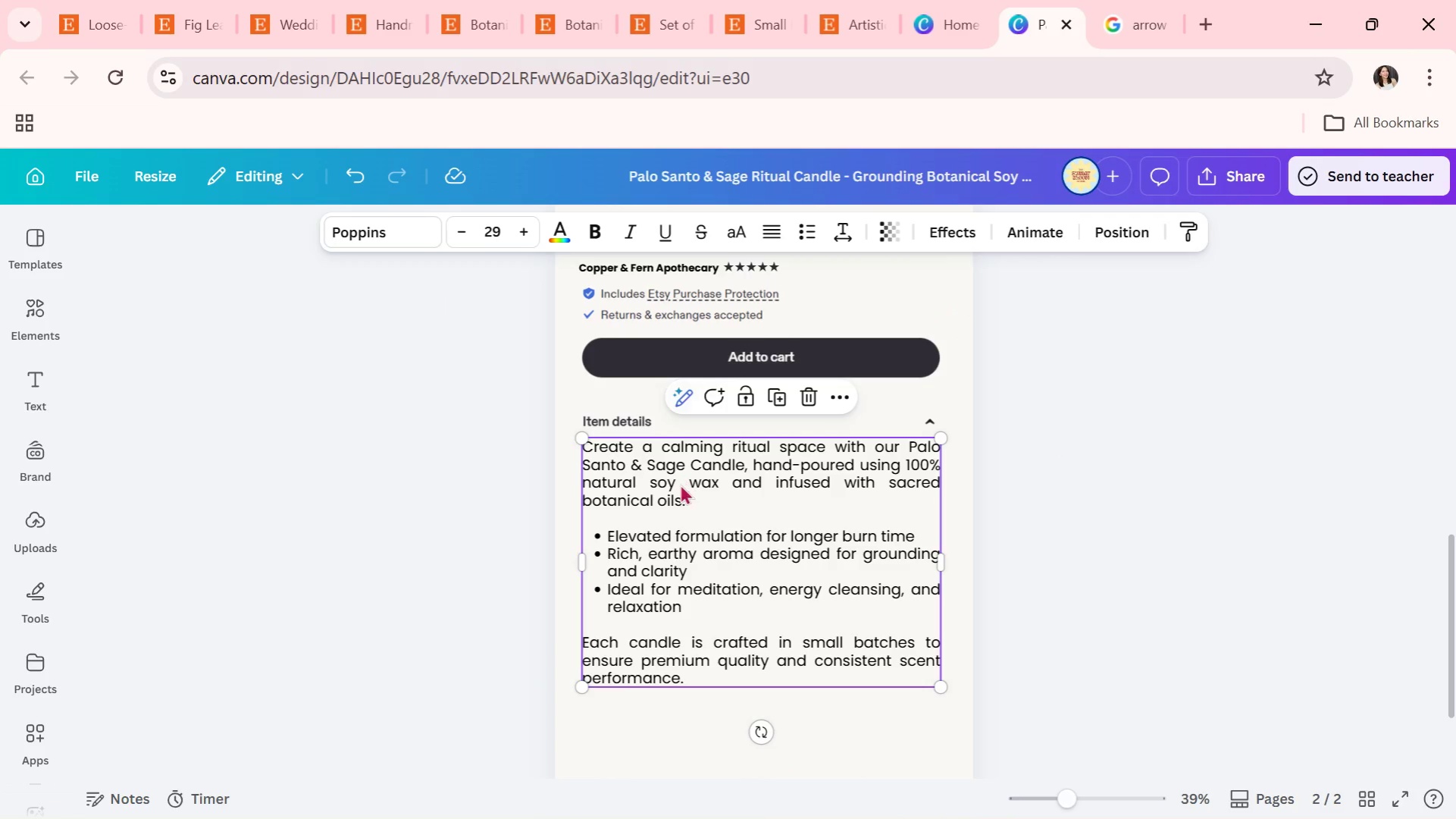 
double_click([1250, 560])
 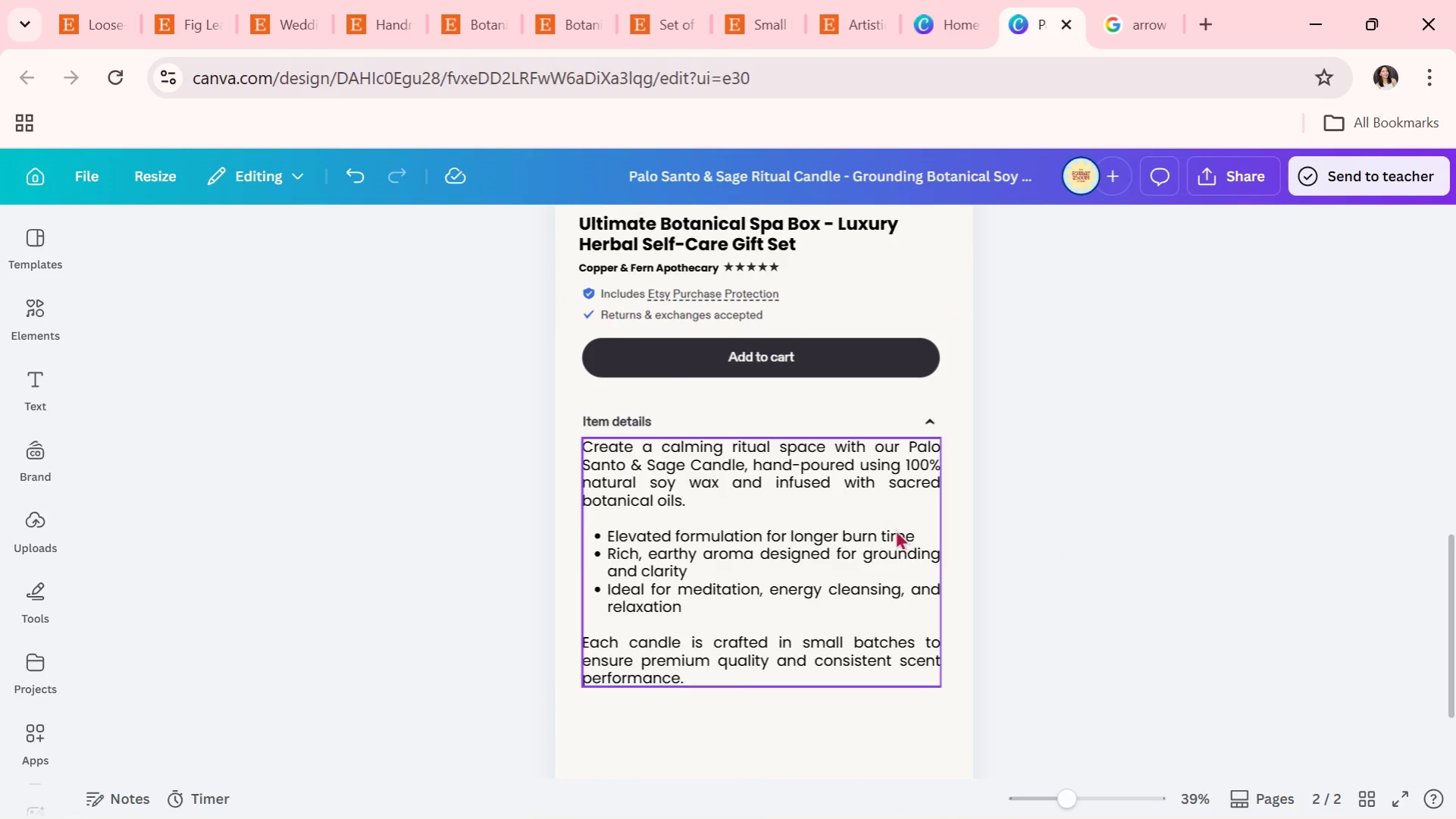 
left_click_drag(start_coordinate=[895, 529], to_coordinate=[898, 536])
 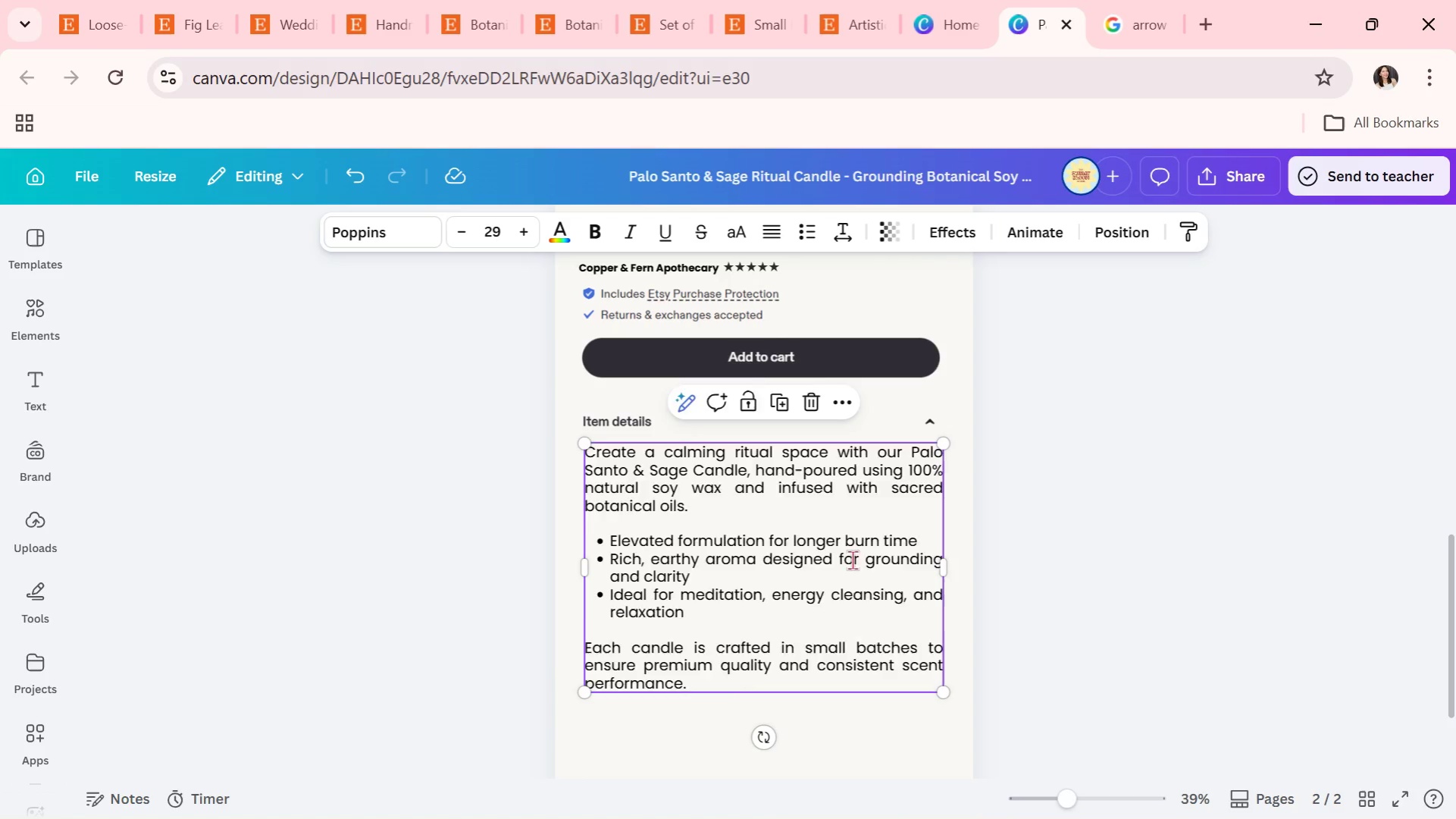 
double_click([852, 560])
 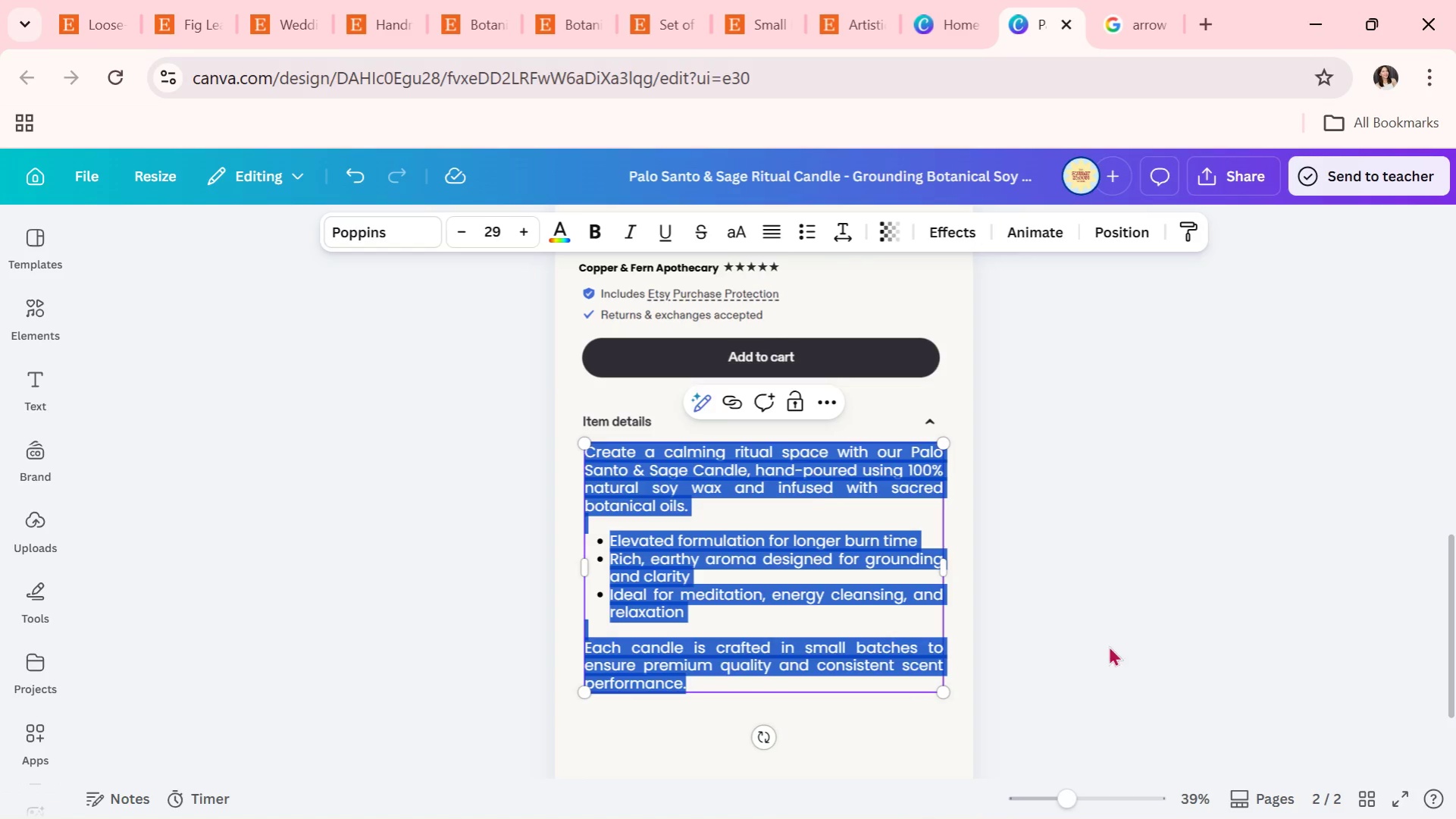 
triple_click([1108, 645])
 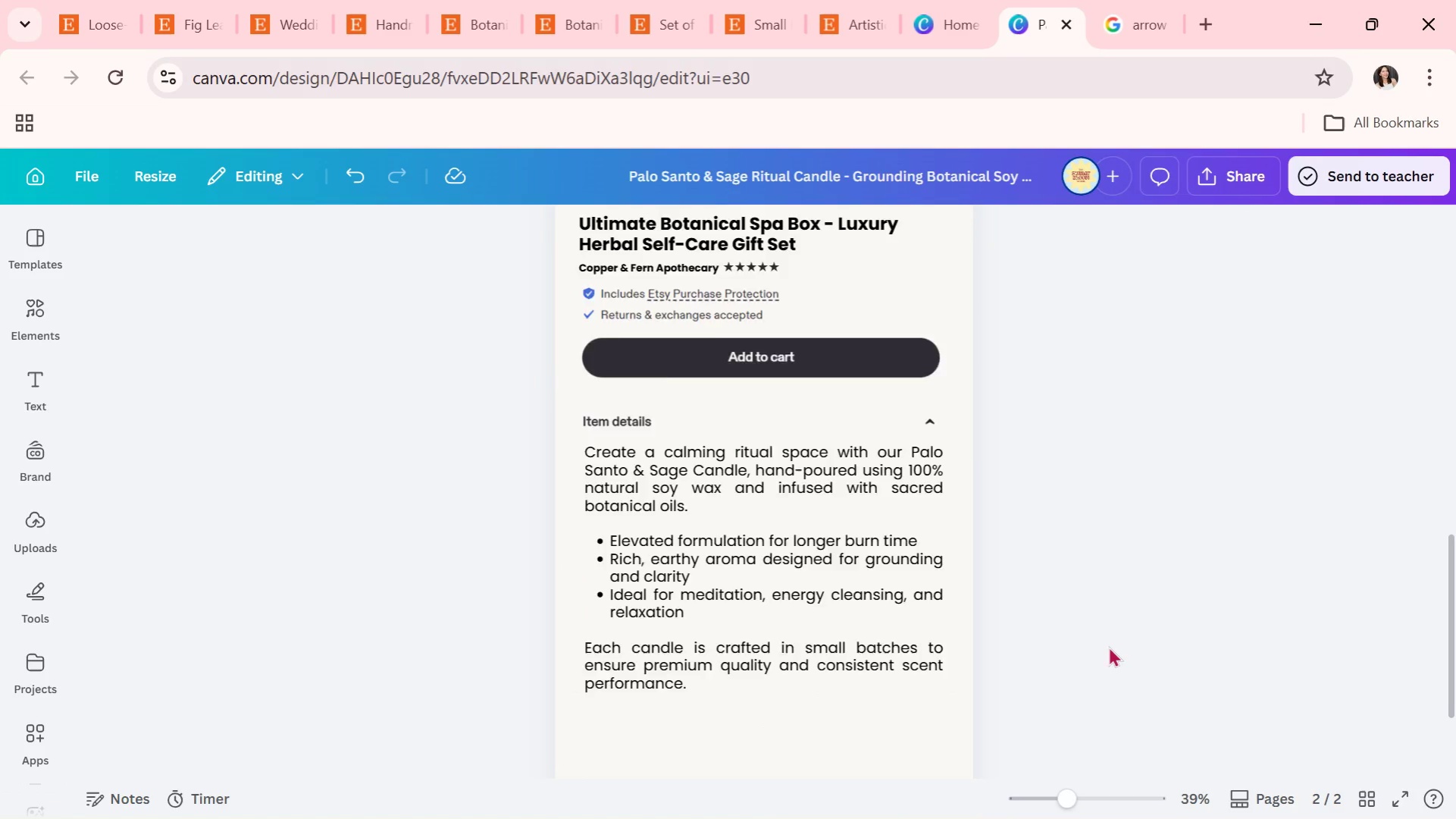 
scroll: coordinate [700, 541], scroll_direction: up, amount: 6.0
 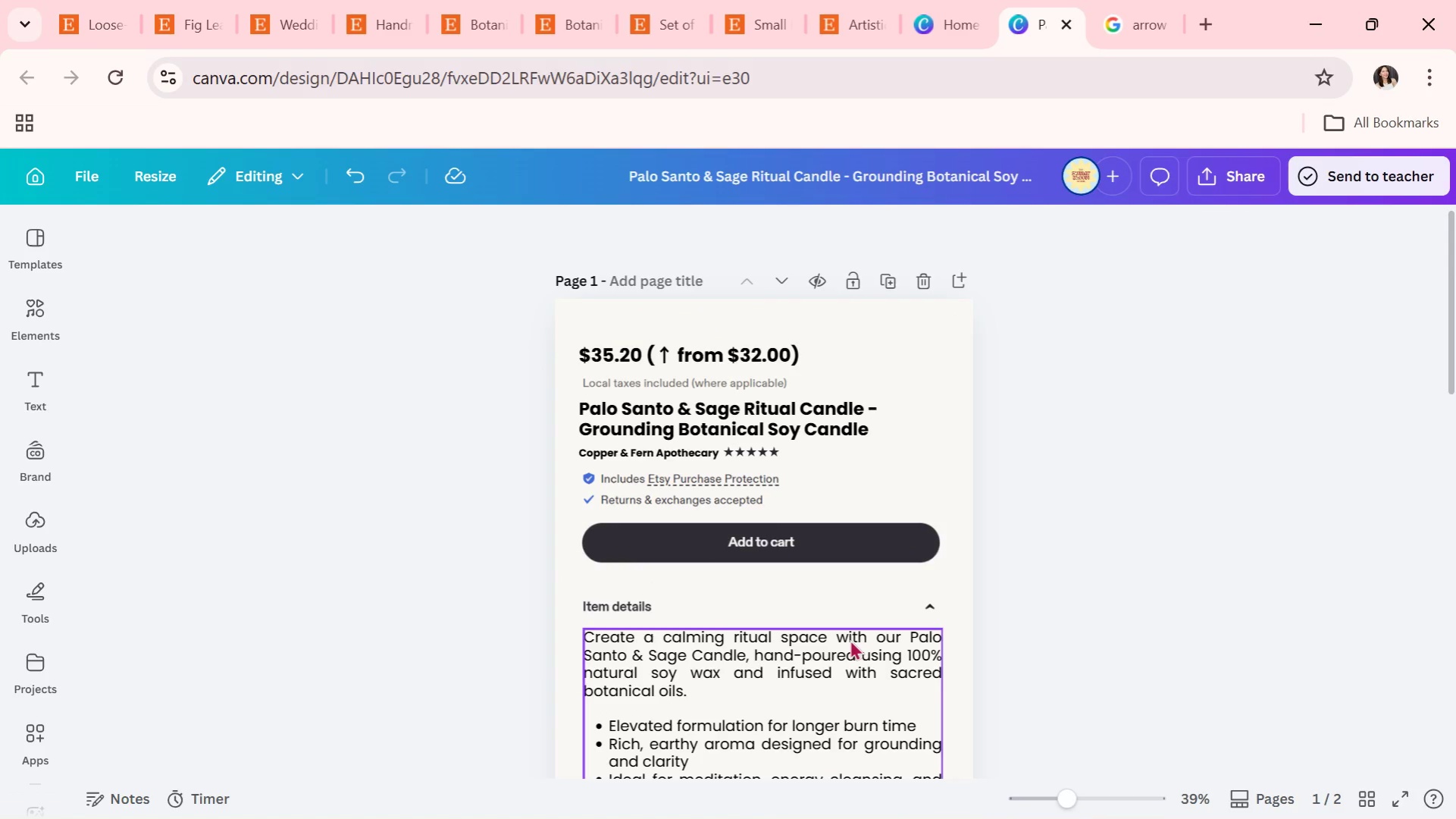 
scroll: coordinate [985, 687], scroll_direction: down, amount: 6.0
 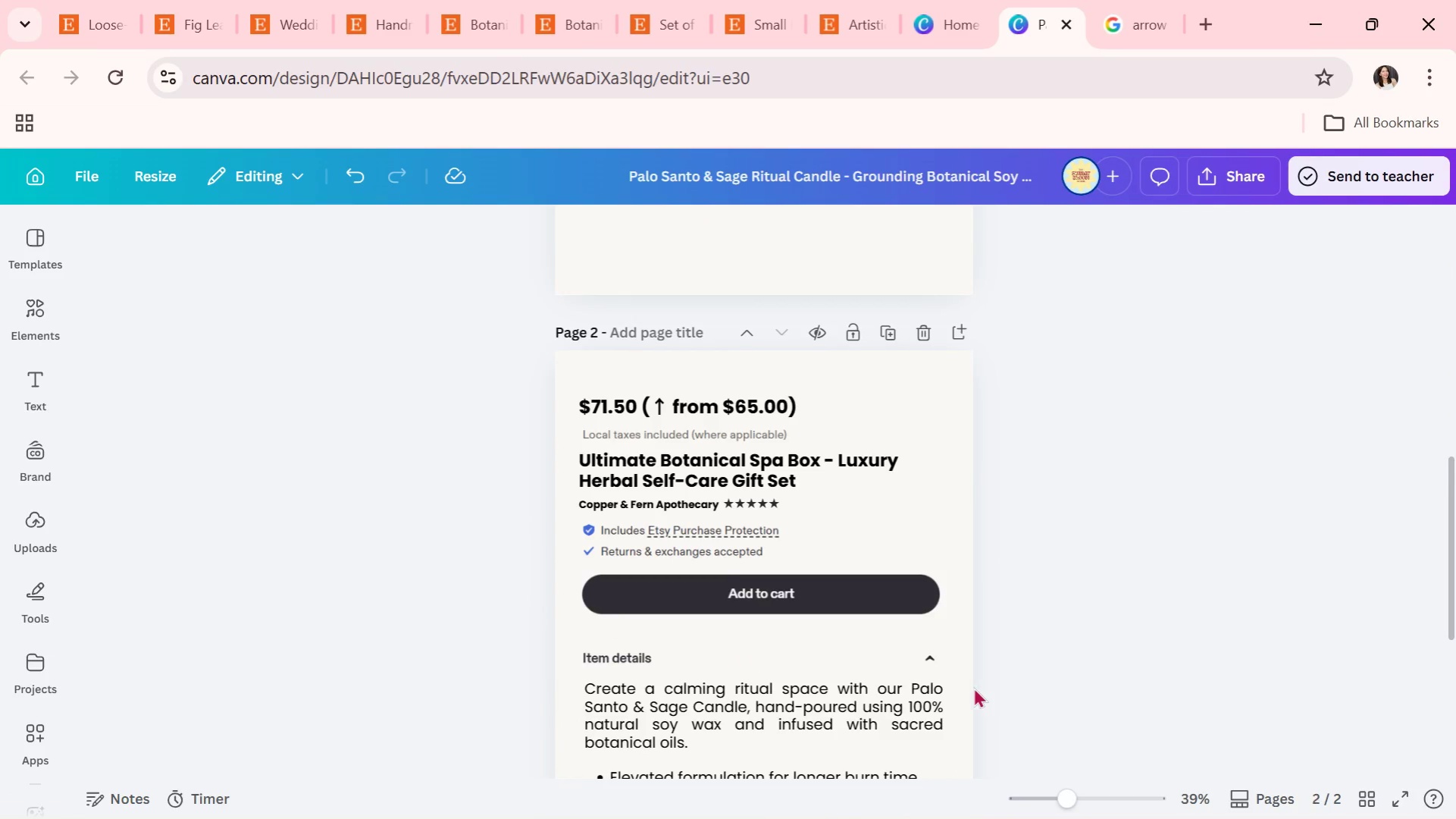 
left_click([798, 583])
 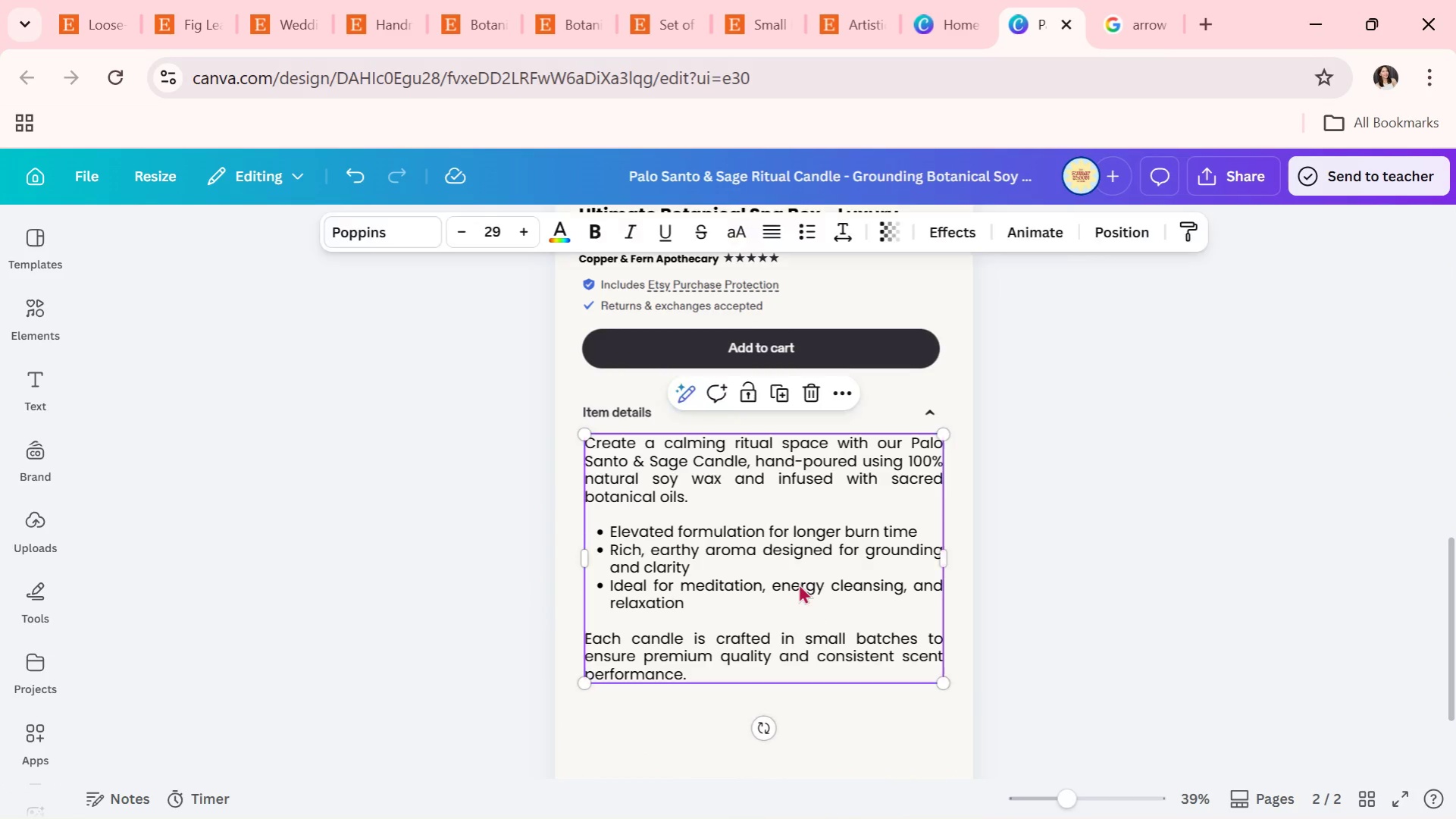 
scroll: coordinate [969, 688], scroll_direction: down, amount: 2.0
 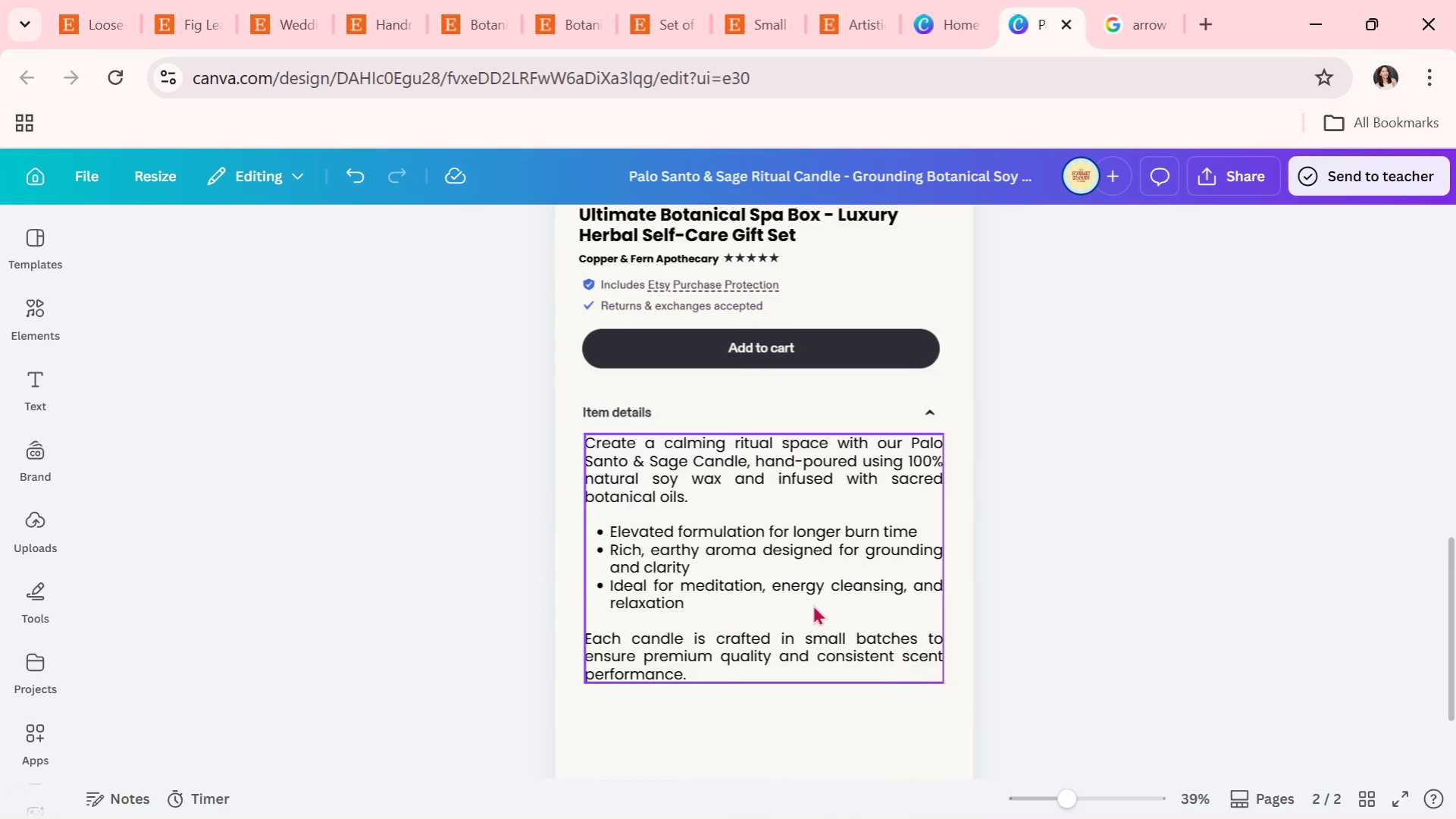 
double_click([798, 583])
 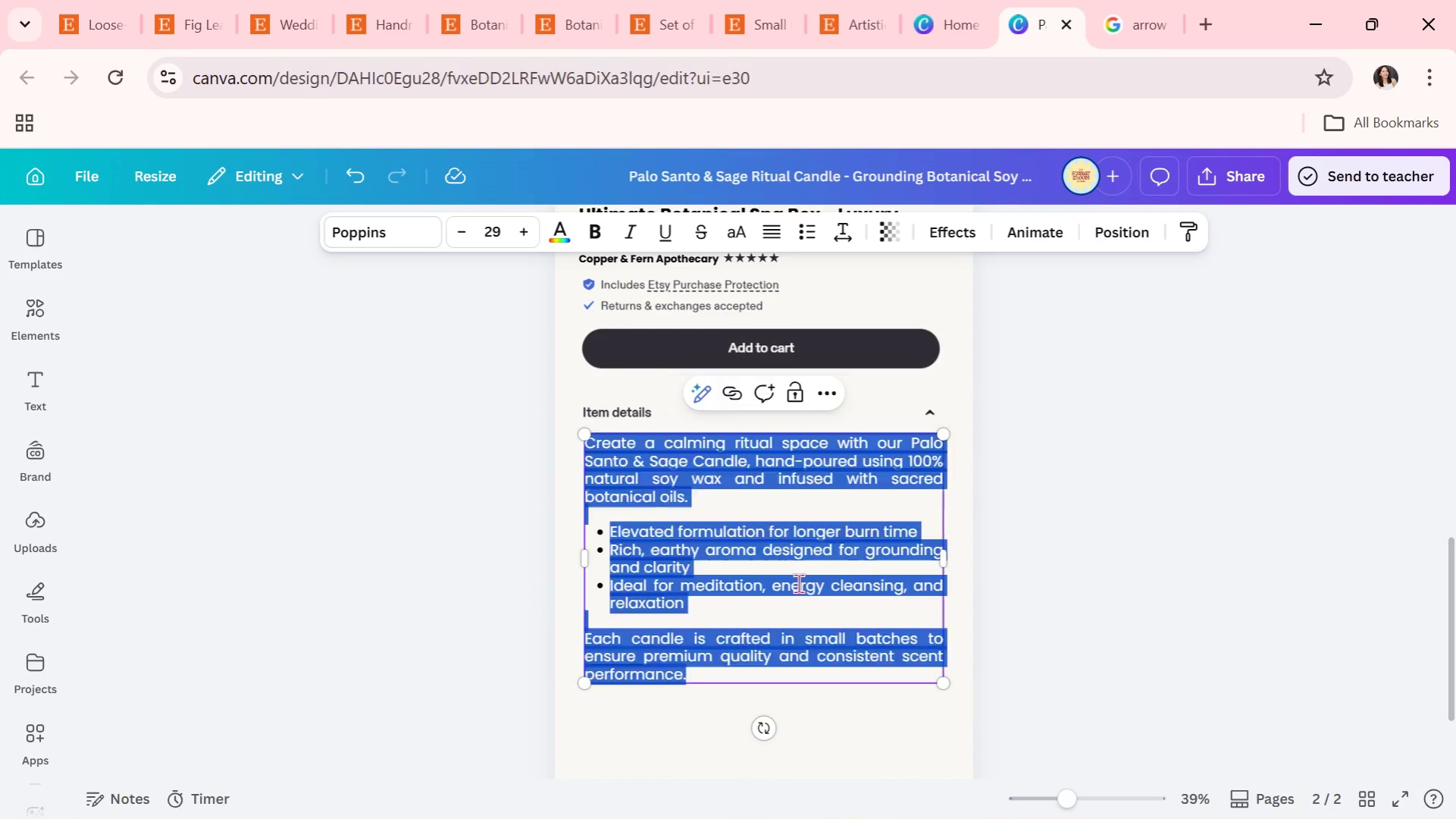 
triple_click([798, 583])
 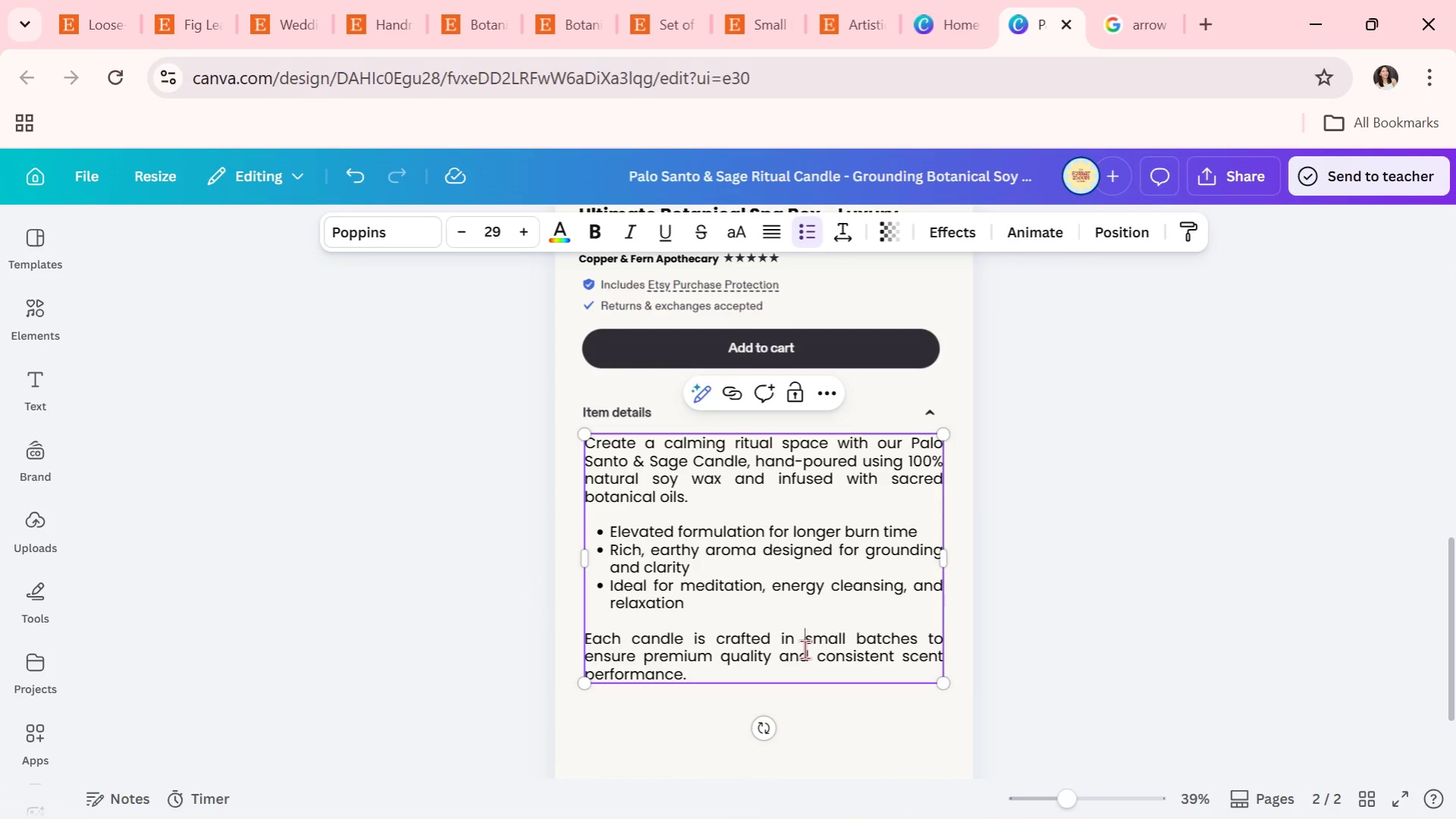 
double_click([1067, 718])
 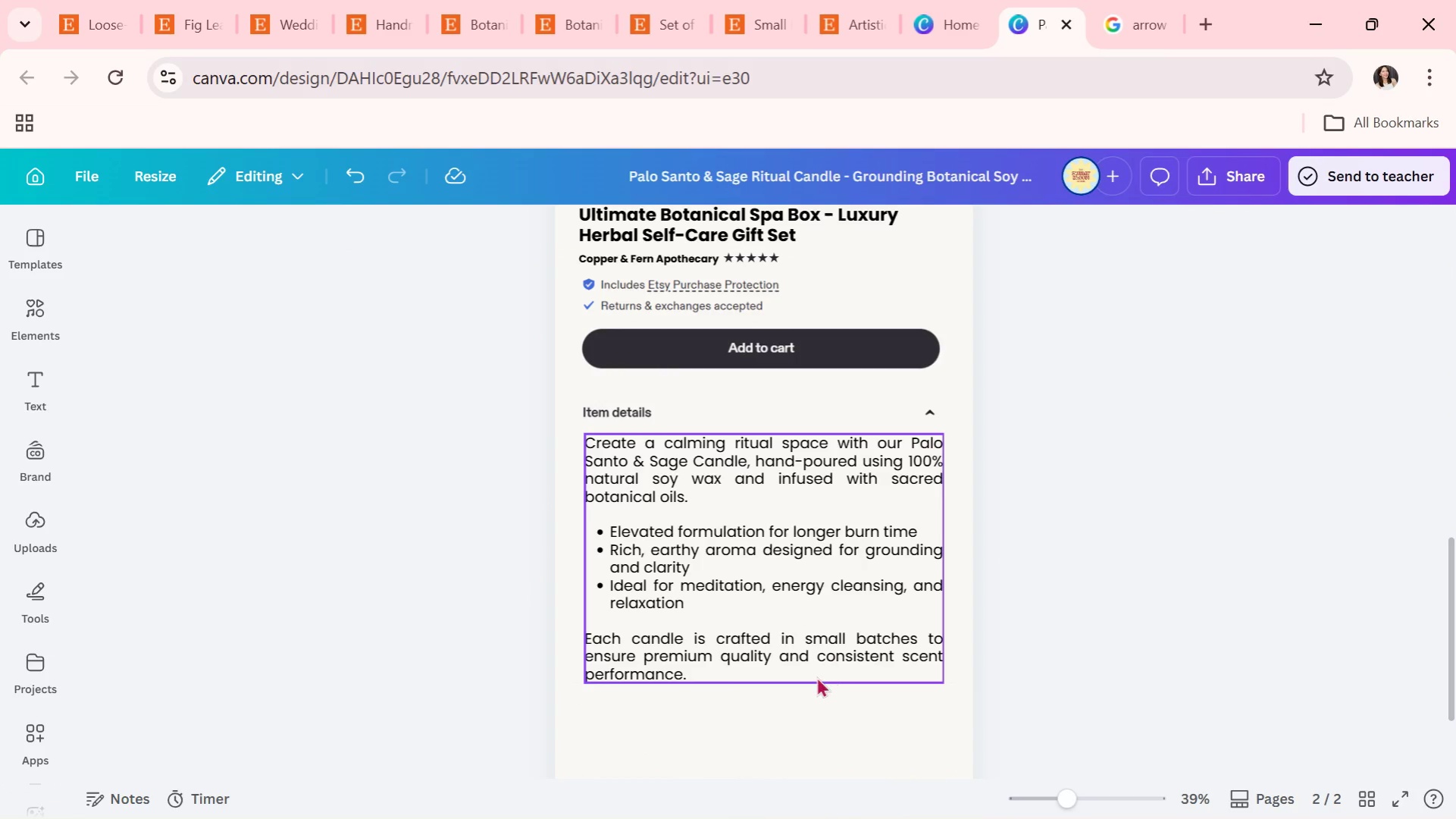 
double_click([816, 676])
 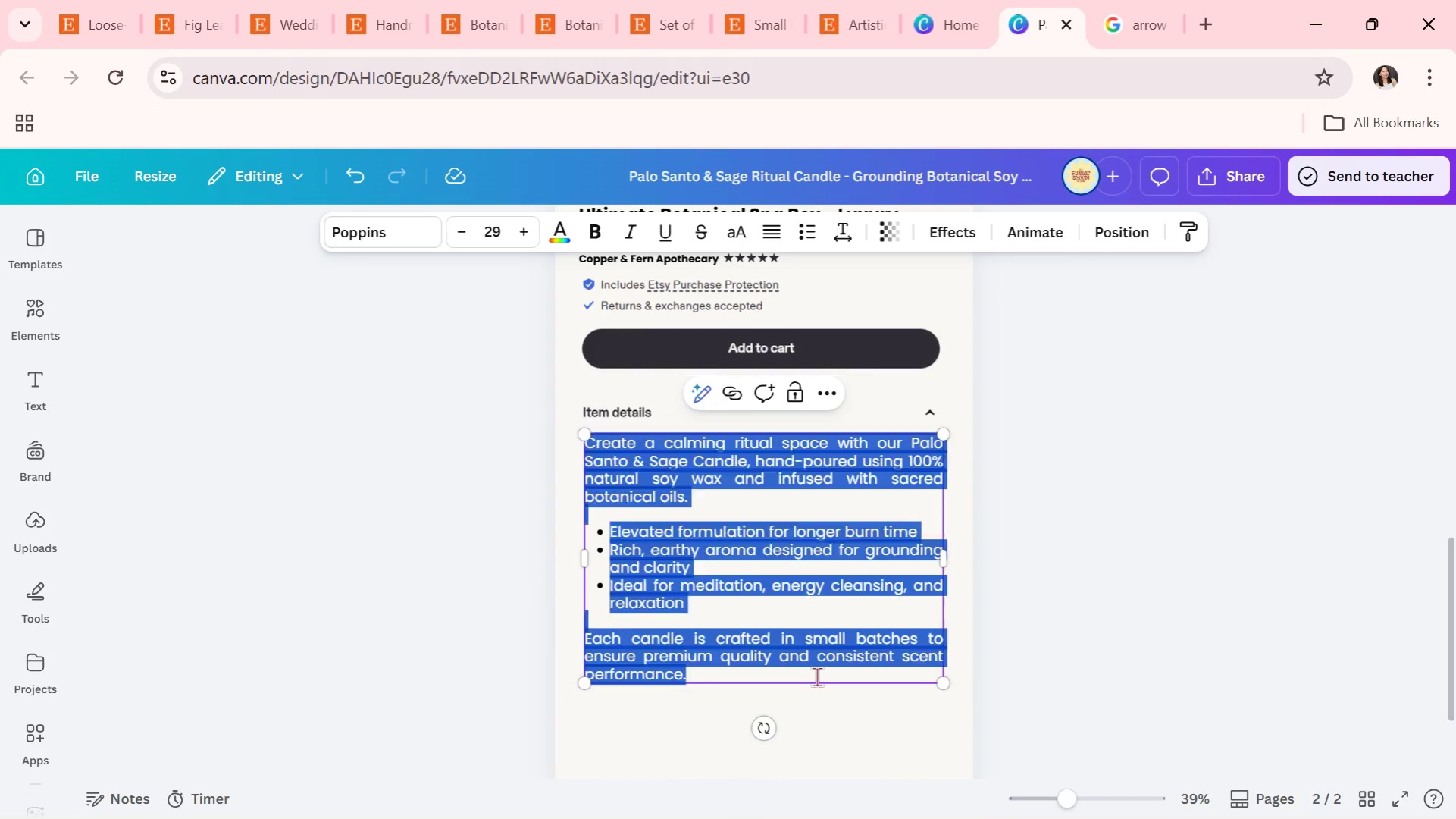 
triple_click([816, 676])
 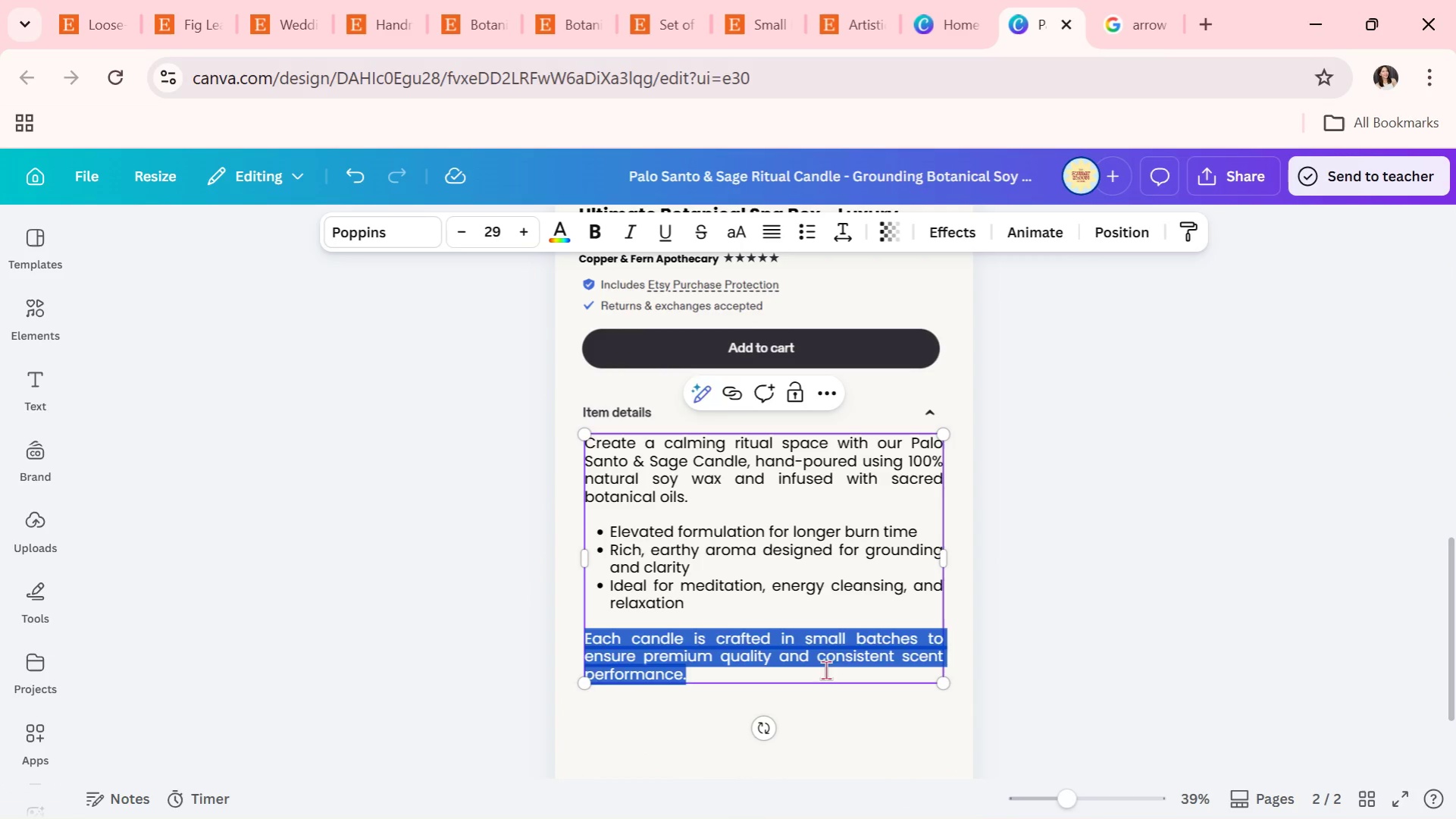 
left_click([833, 667])
 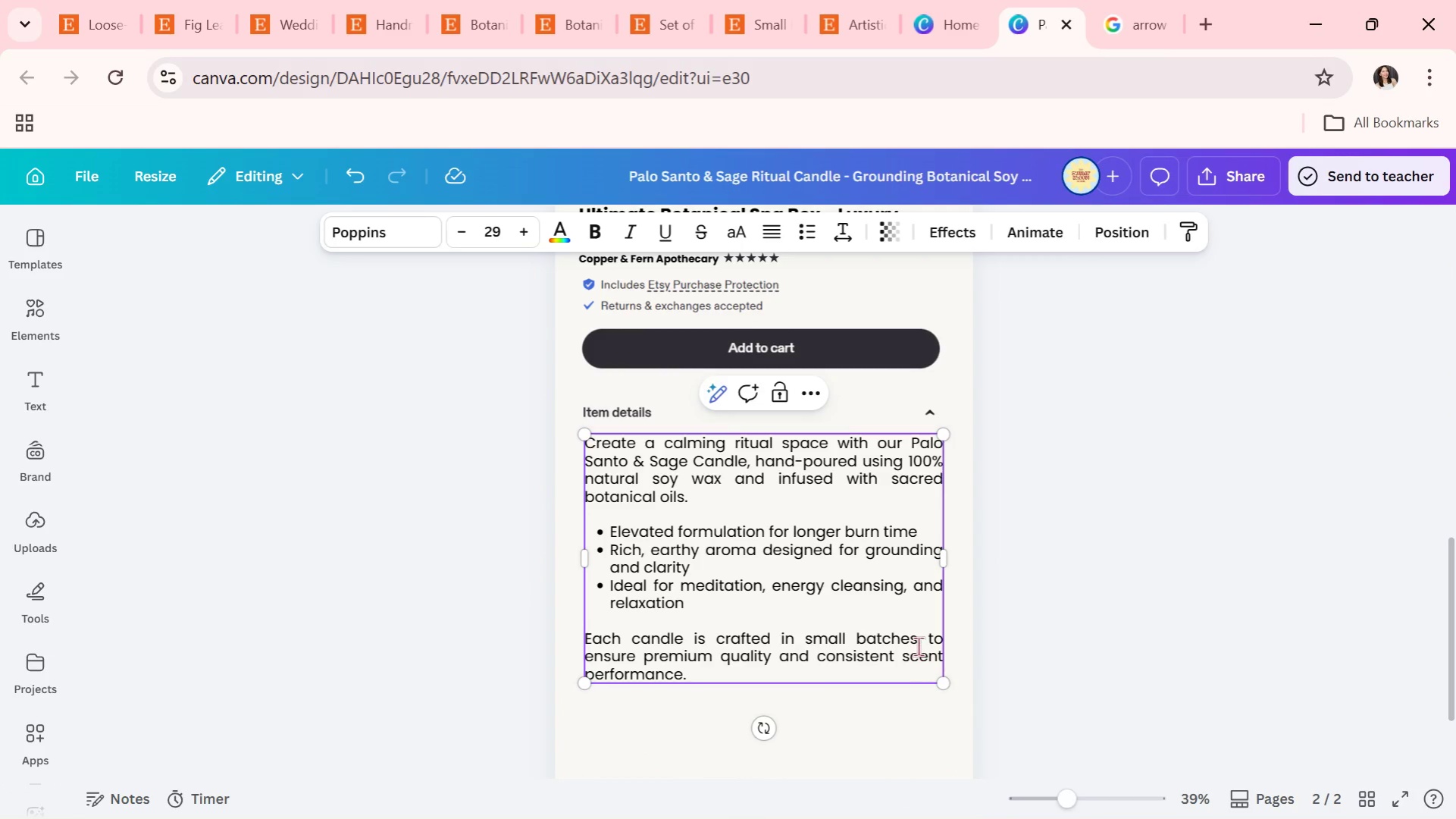 
double_click([918, 646])
 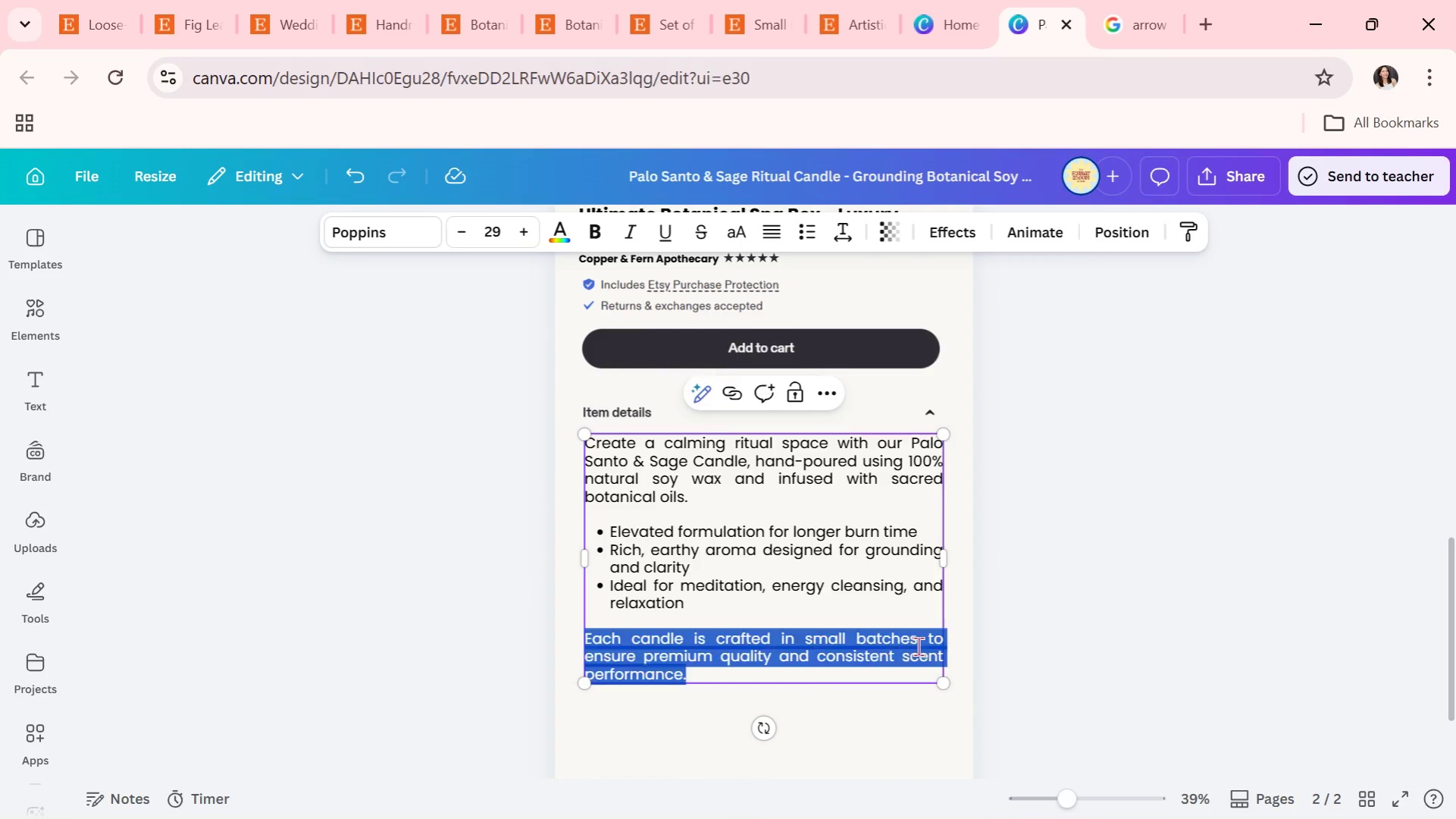 
triple_click([918, 646])
 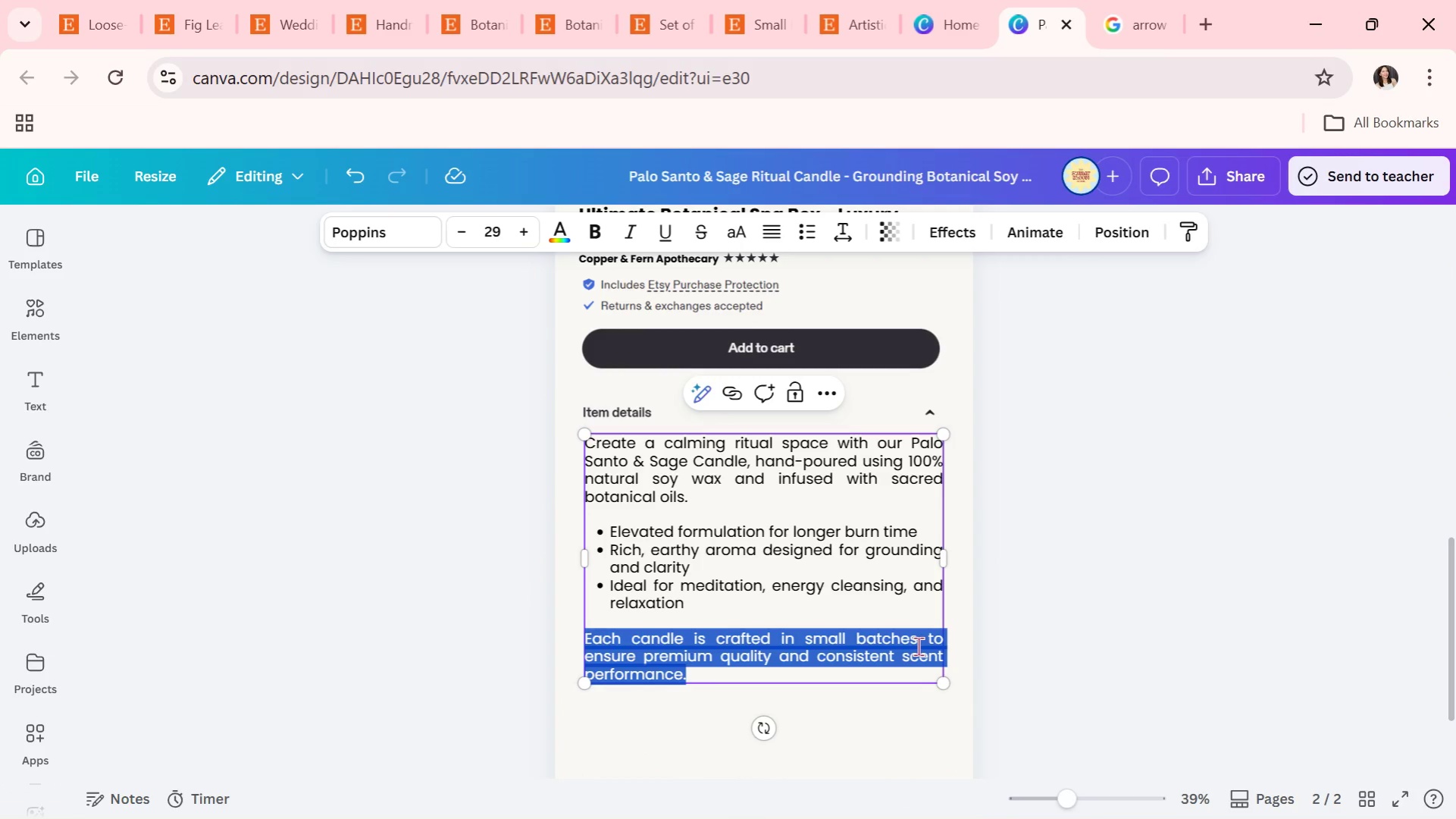 
triple_click([918, 646])
 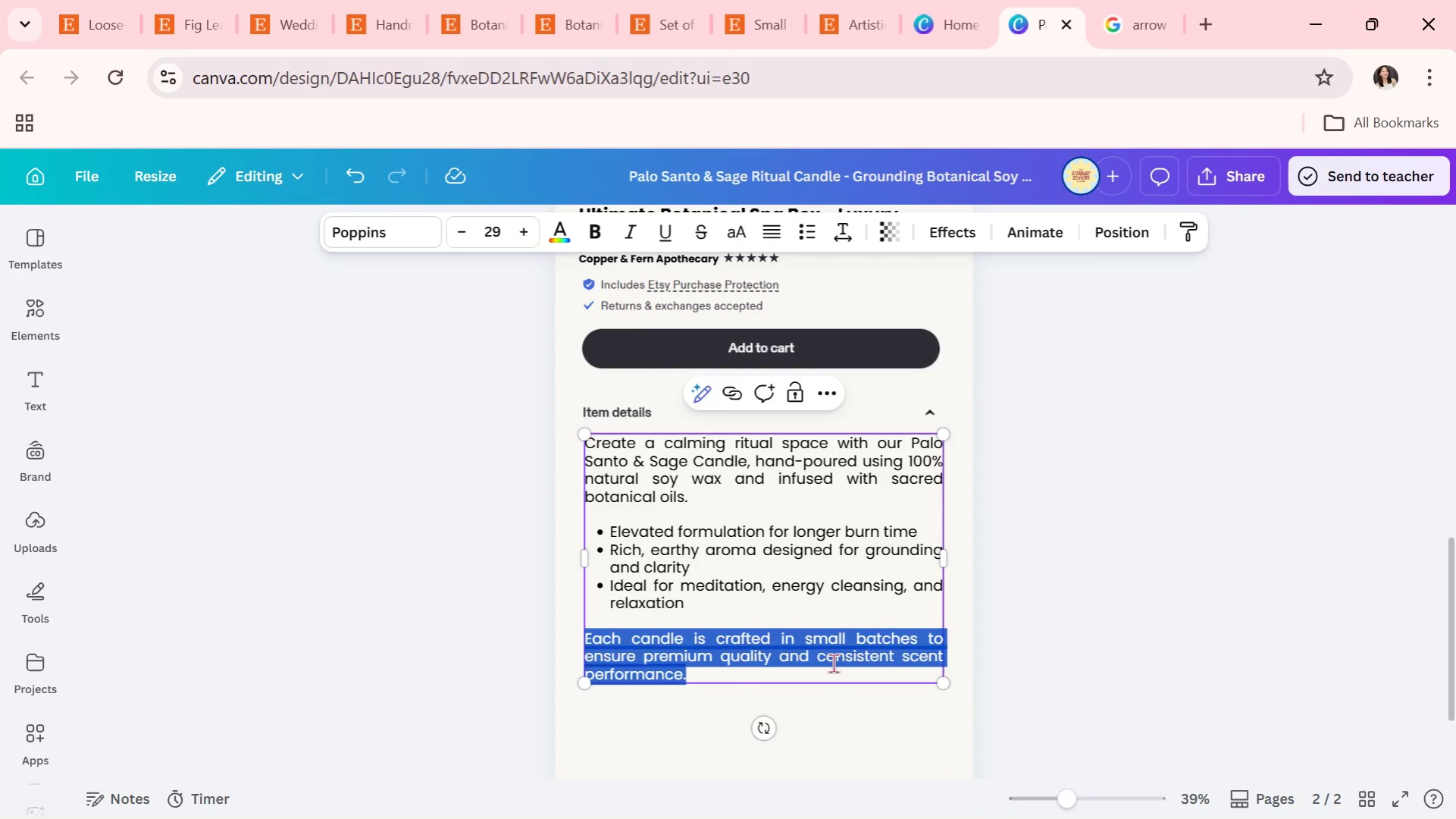 
left_click([831, 663])
 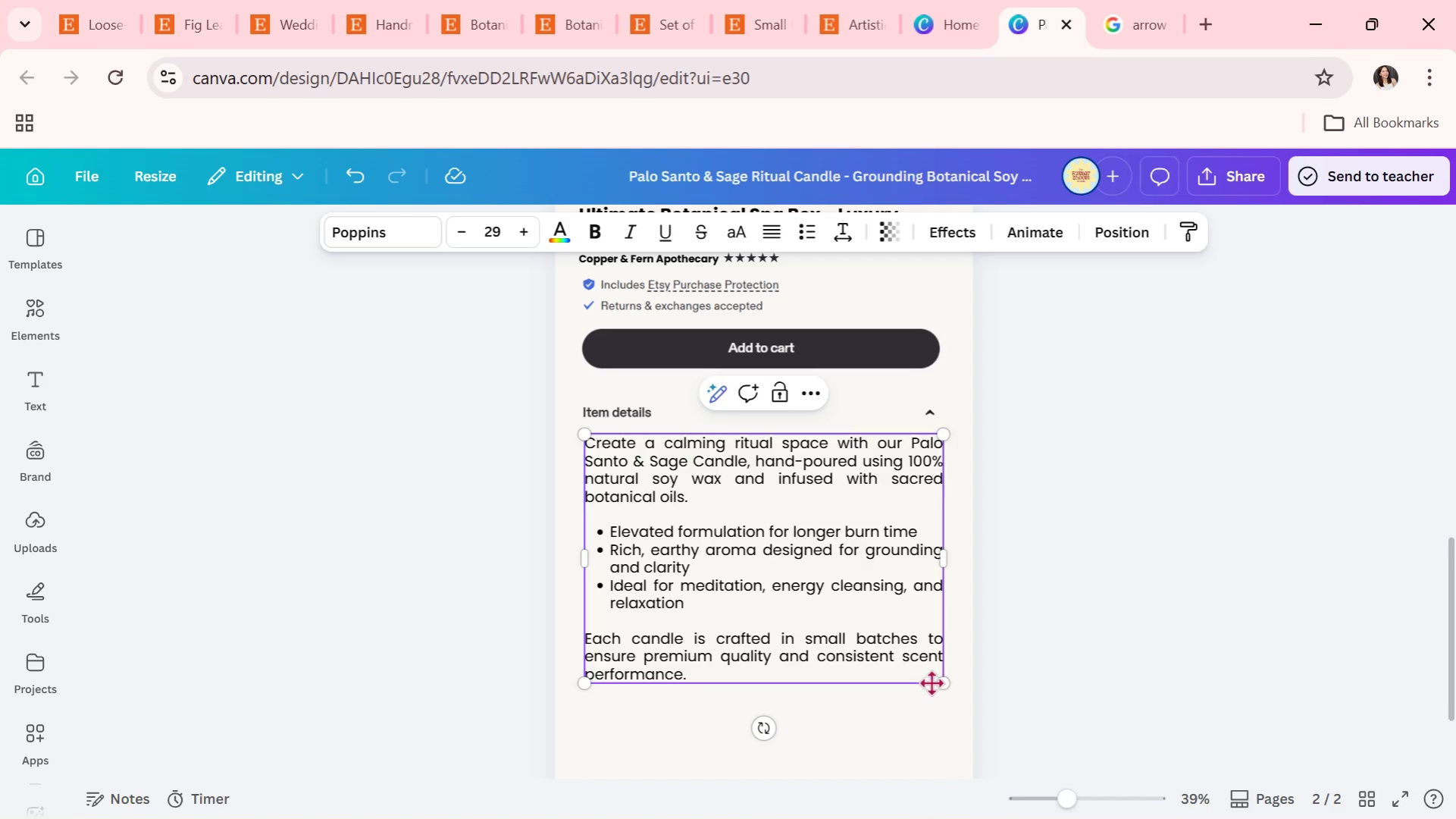 
left_click([938, 680])
 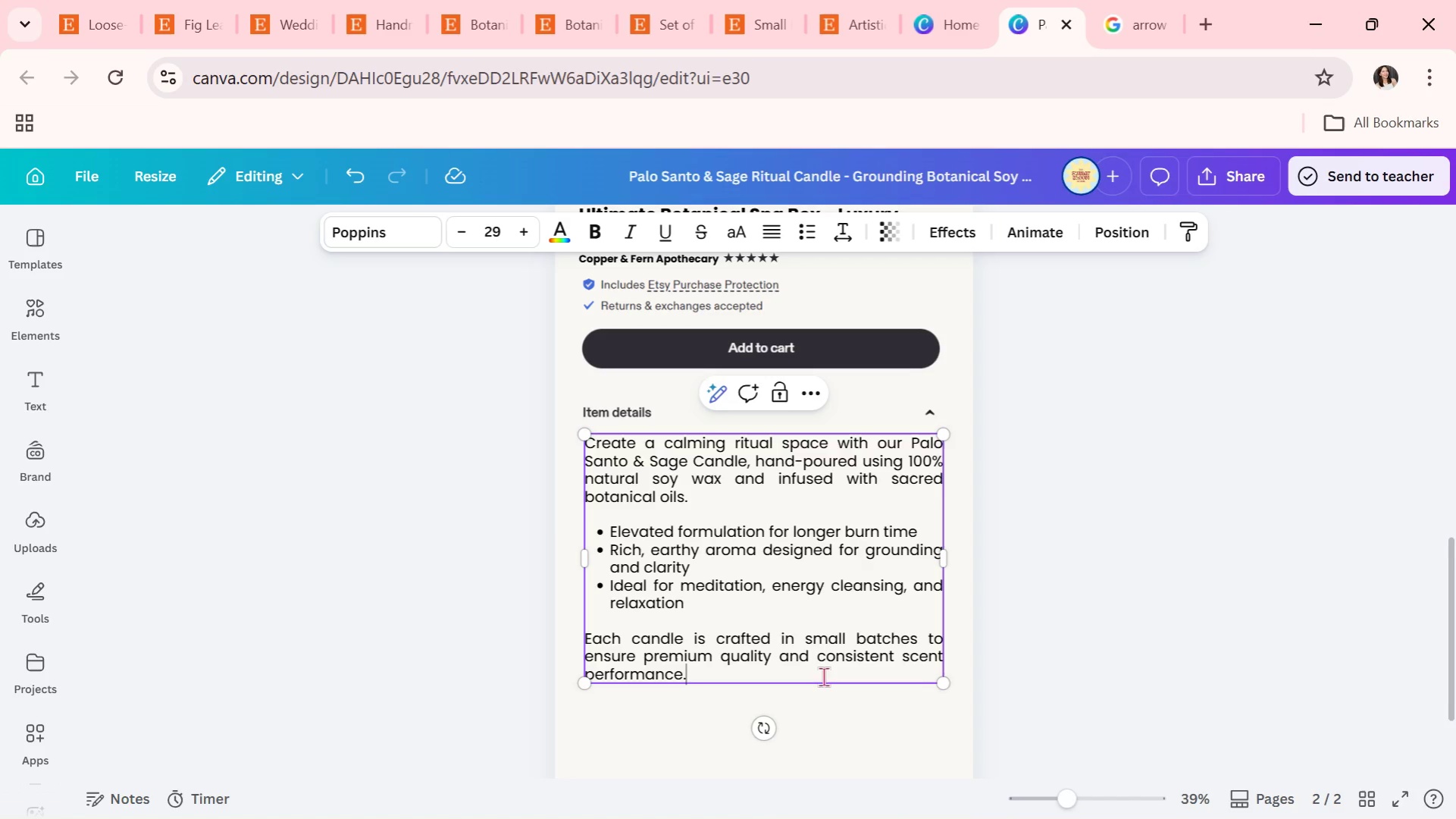 
double_click([813, 704])
 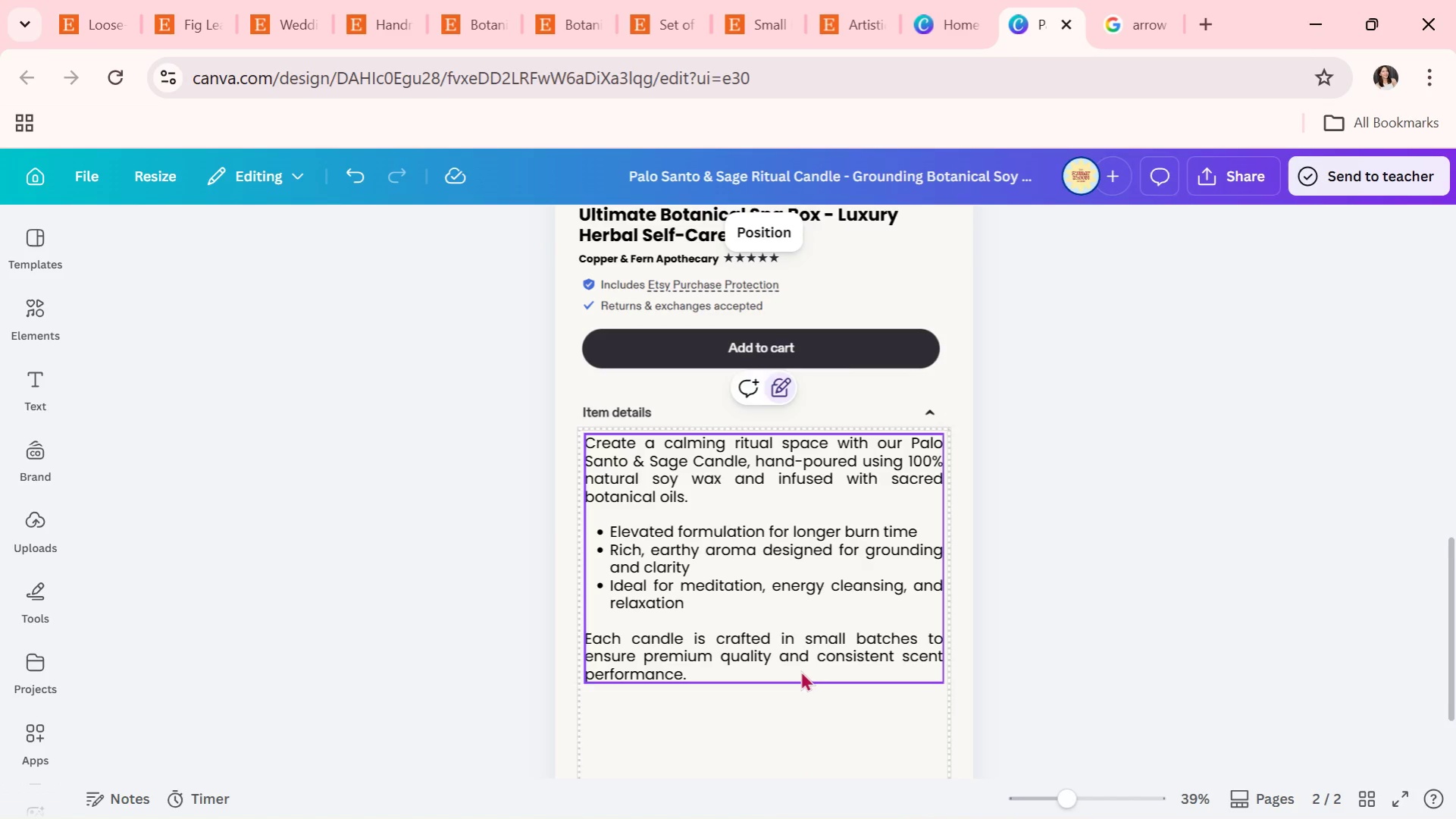 
triple_click([800, 670])
 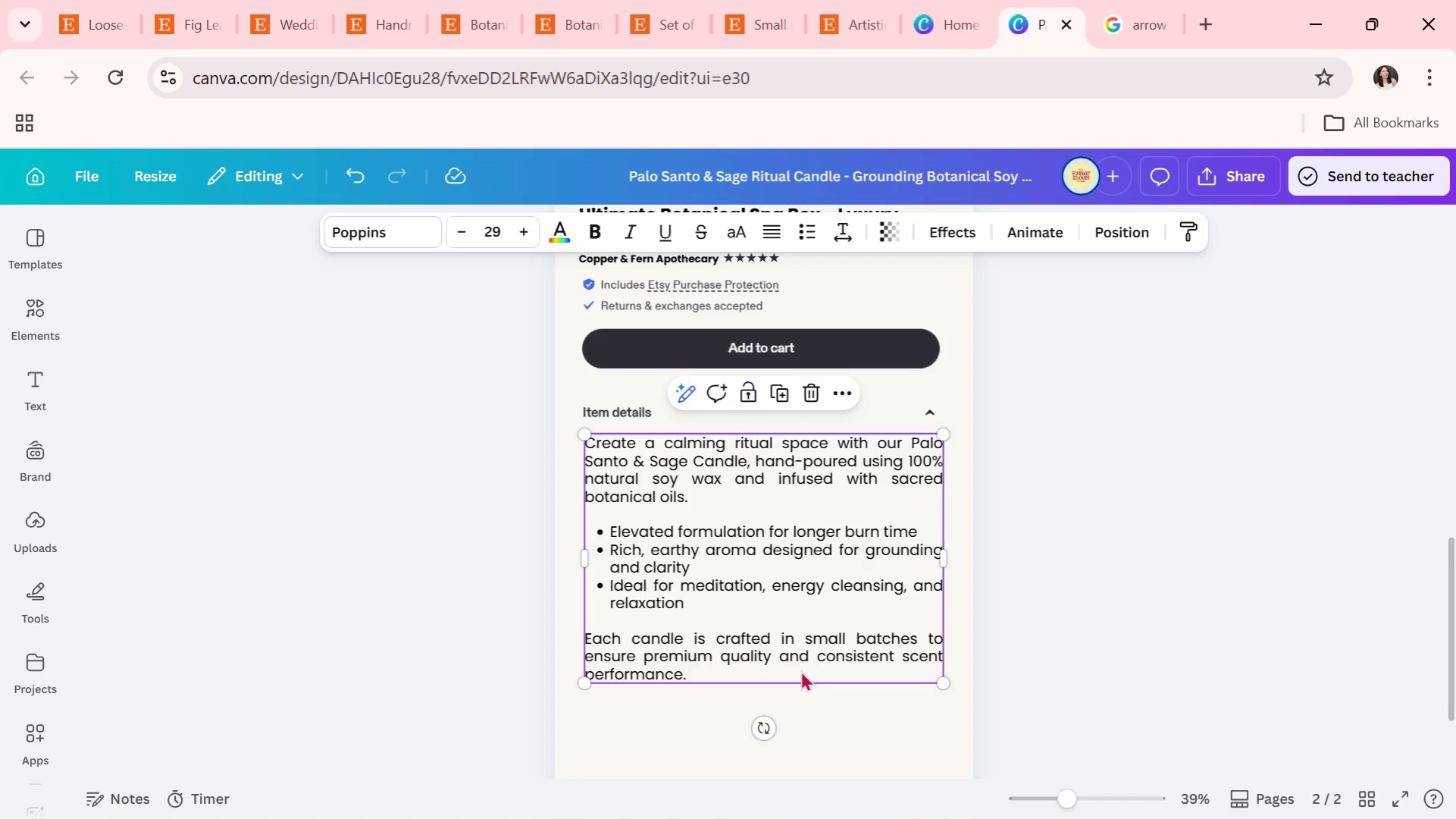 
triple_click([800, 670])
 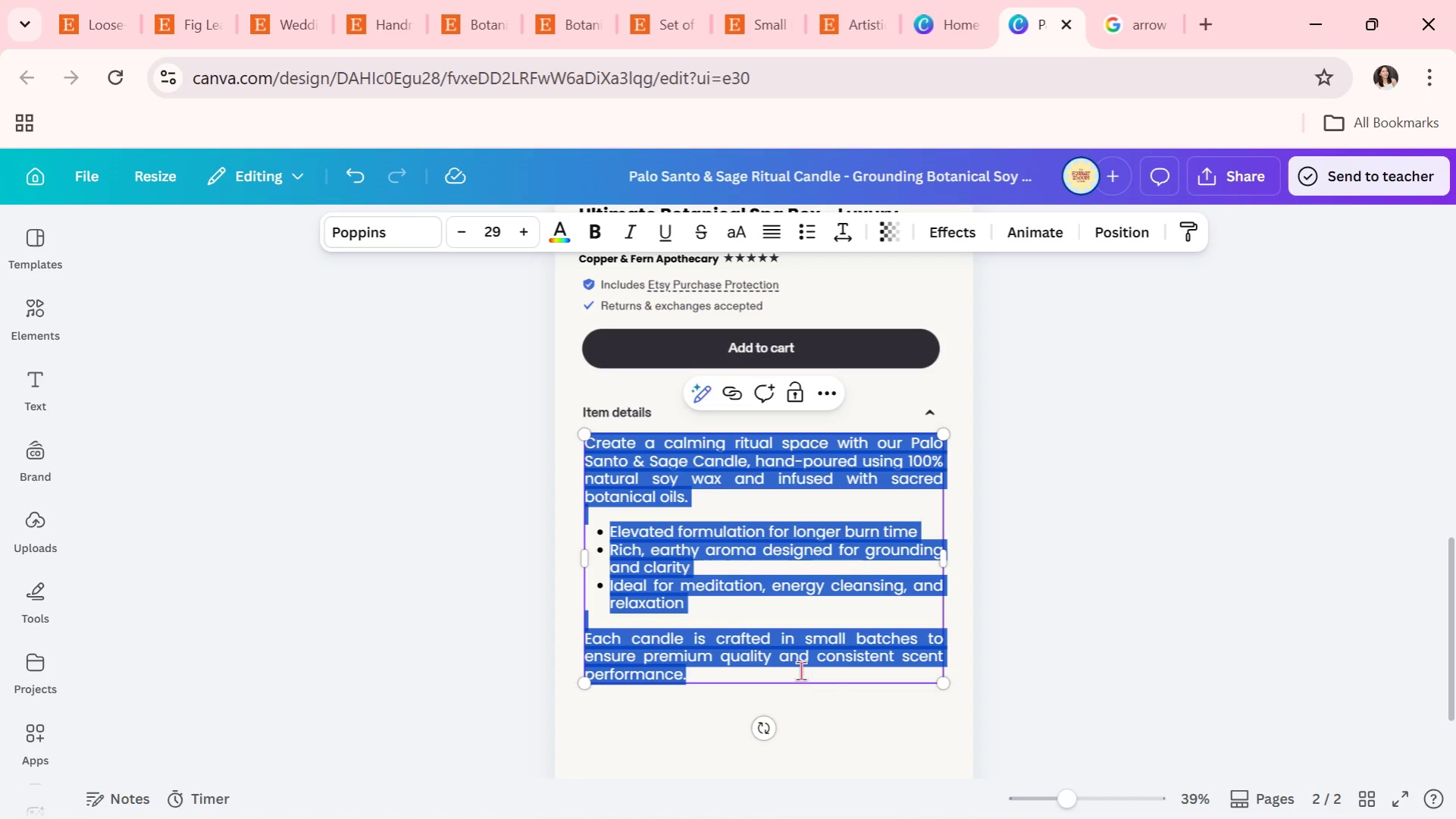 
key(Backspace)
 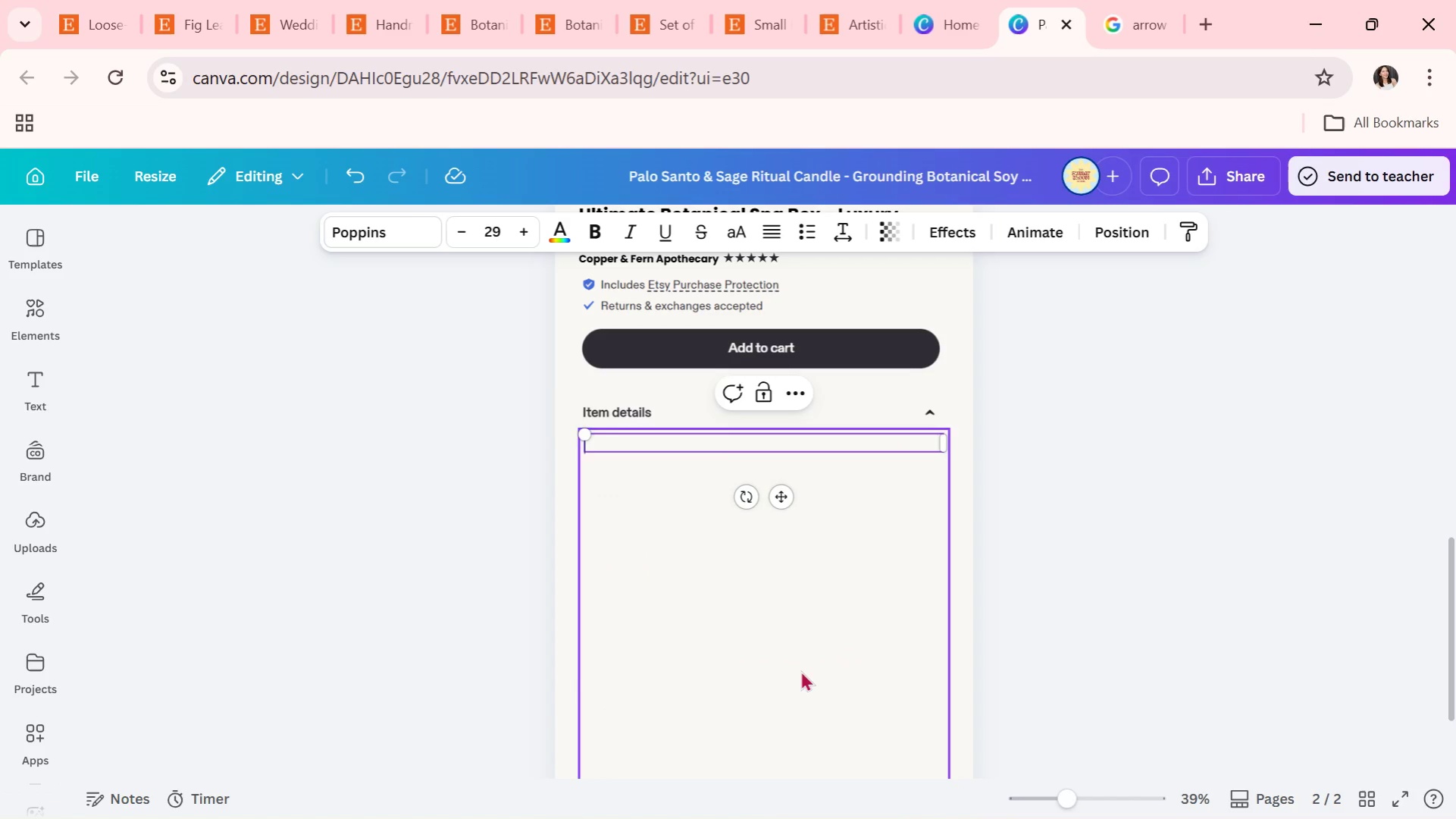 
type(Un)
key(Backspace)
key(Backspace)
key(Backspace)
type(Indulge in a complete self-care ritual with out)
key(Backspace)
type(r Ultimate Botanical Spa Bp)
key(Backspace)
type(ox - a curated collection of artisan )
 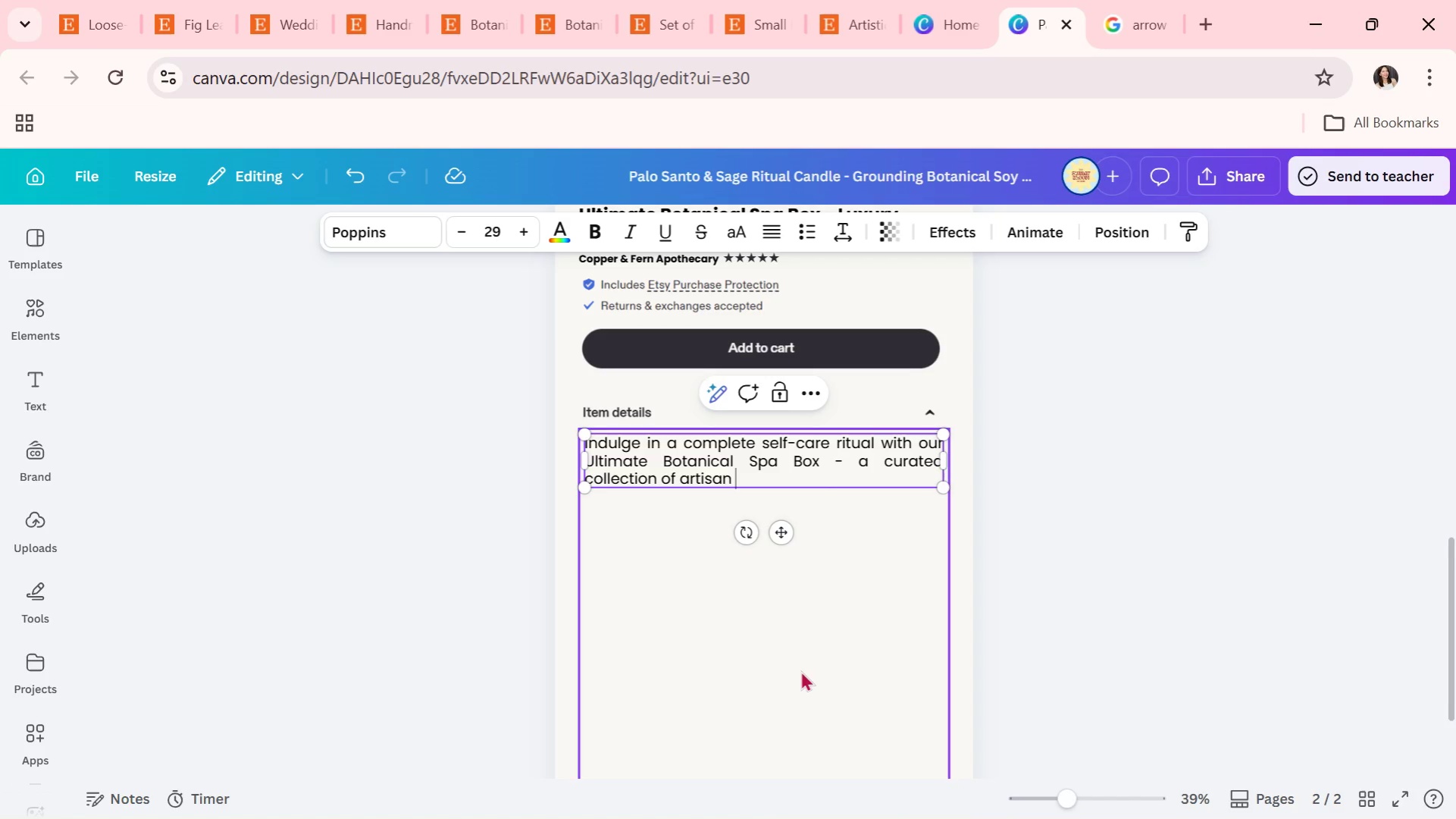 
type(candles and herbal tea blends.)
 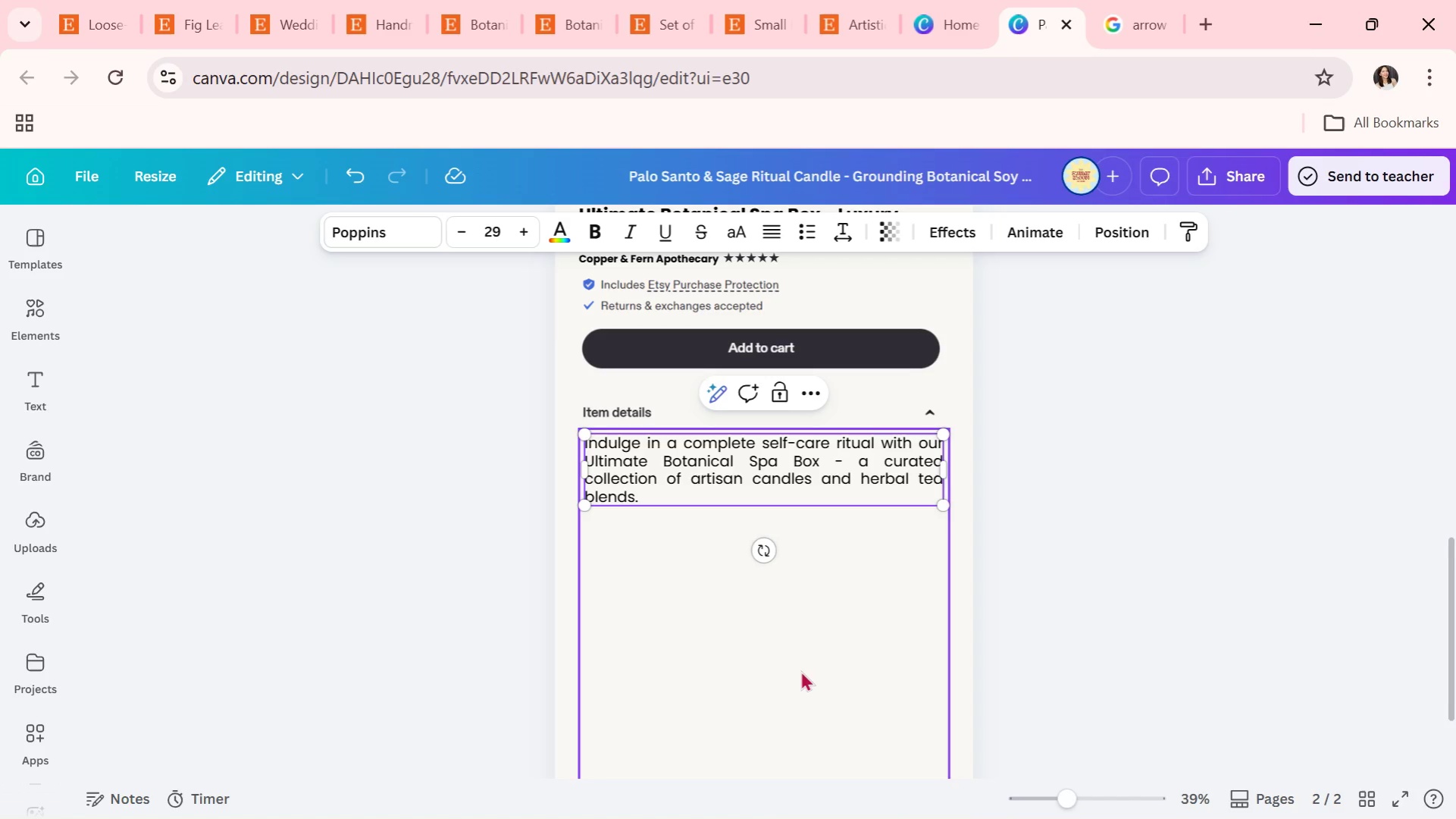 
key(Enter)
 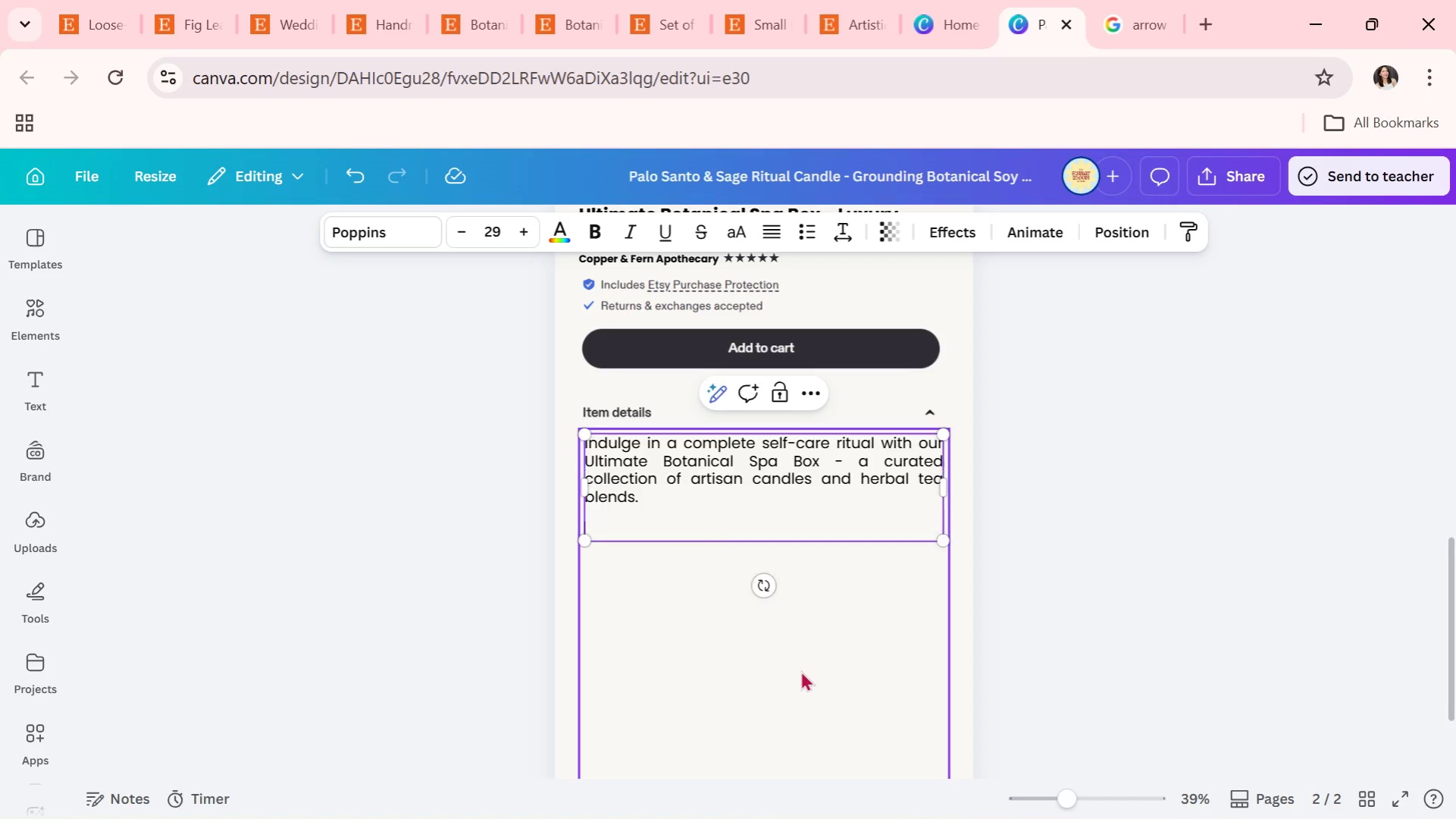 
key(Enter)
 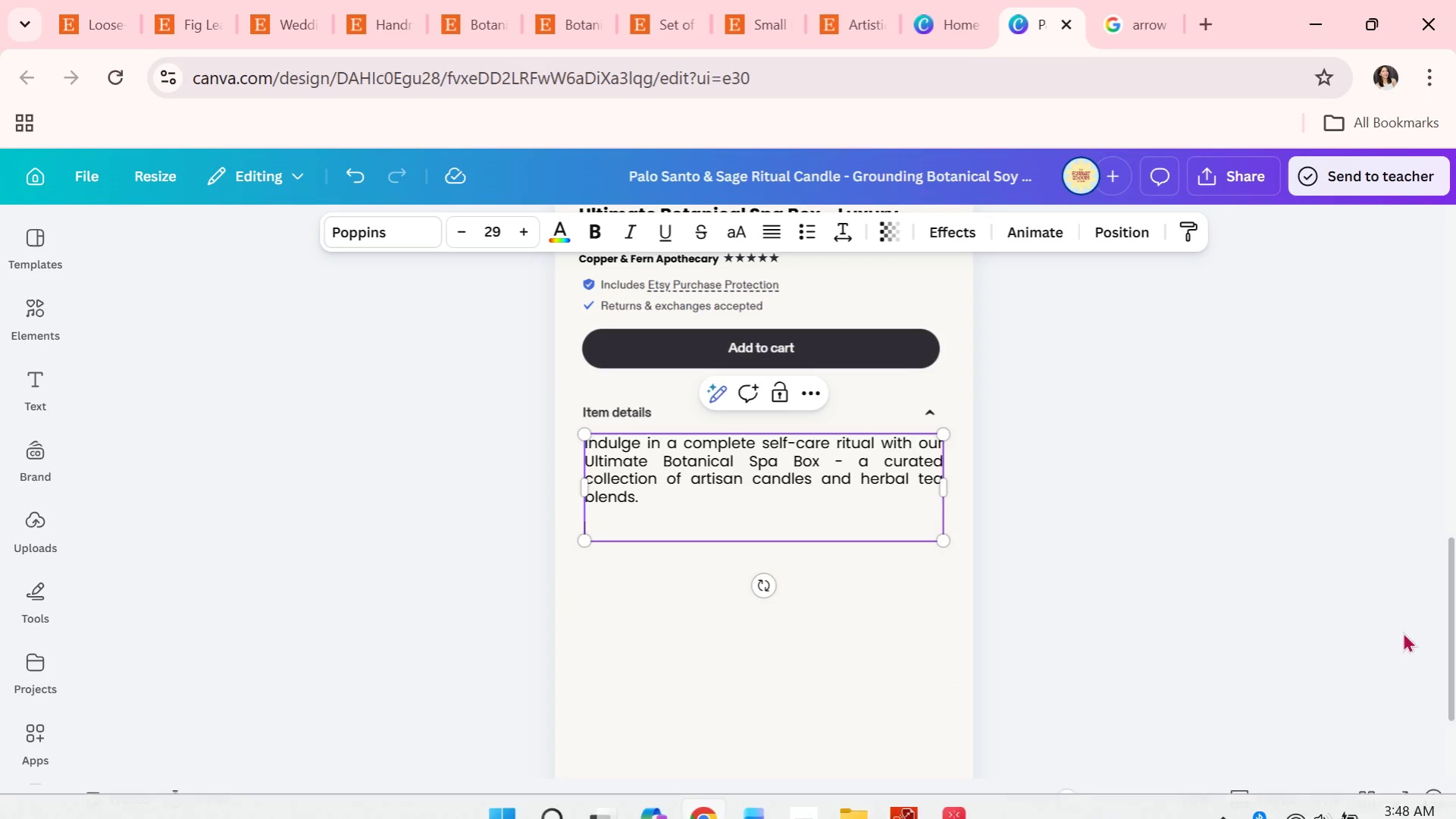 
scroll: coordinate [1051, 659], scroll_direction: up, amount: 8.0
 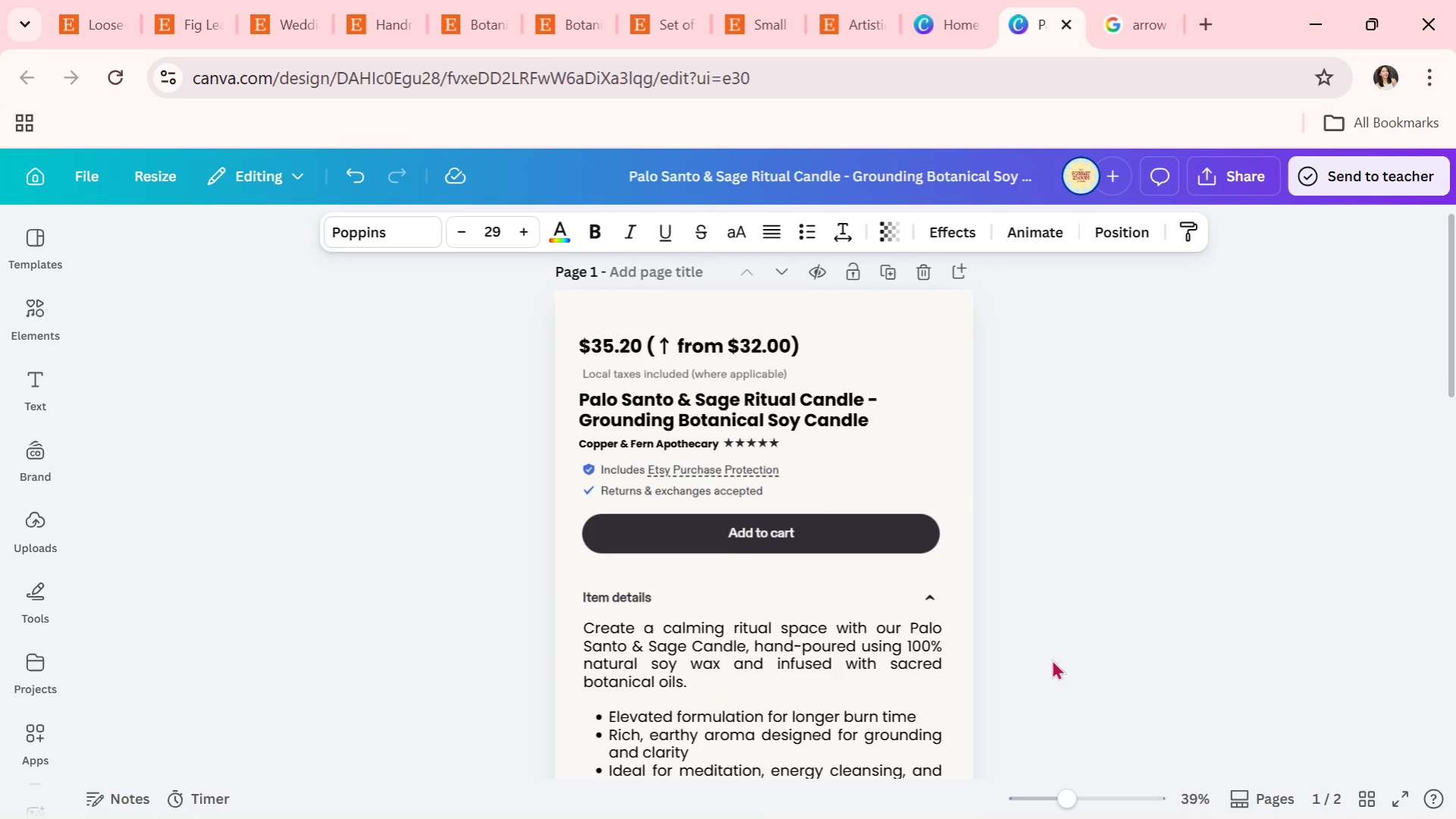 
scroll: coordinate [1052, 659], scroll_direction: down, amount: 8.0
 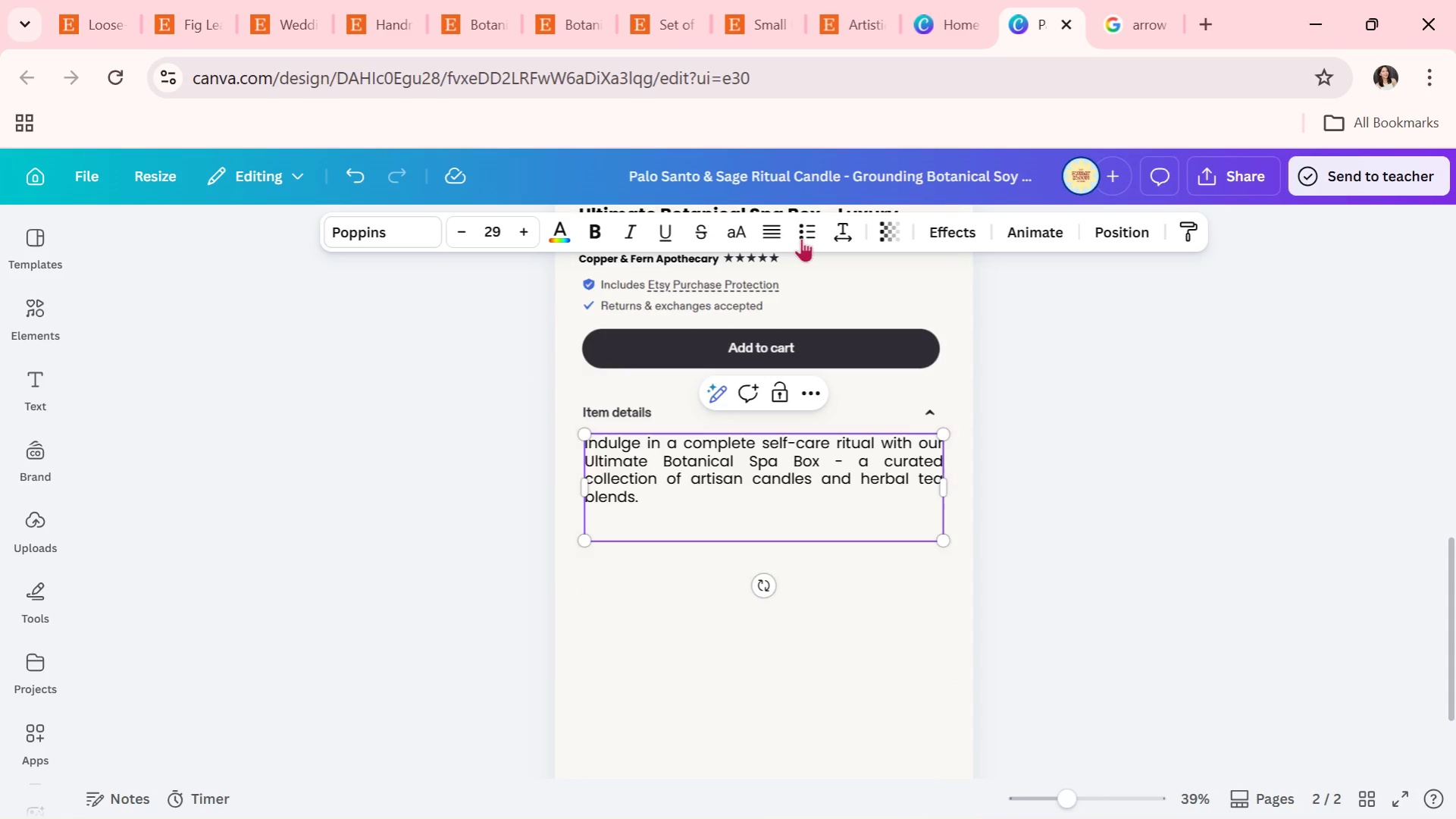 
left_click([805, 233])
 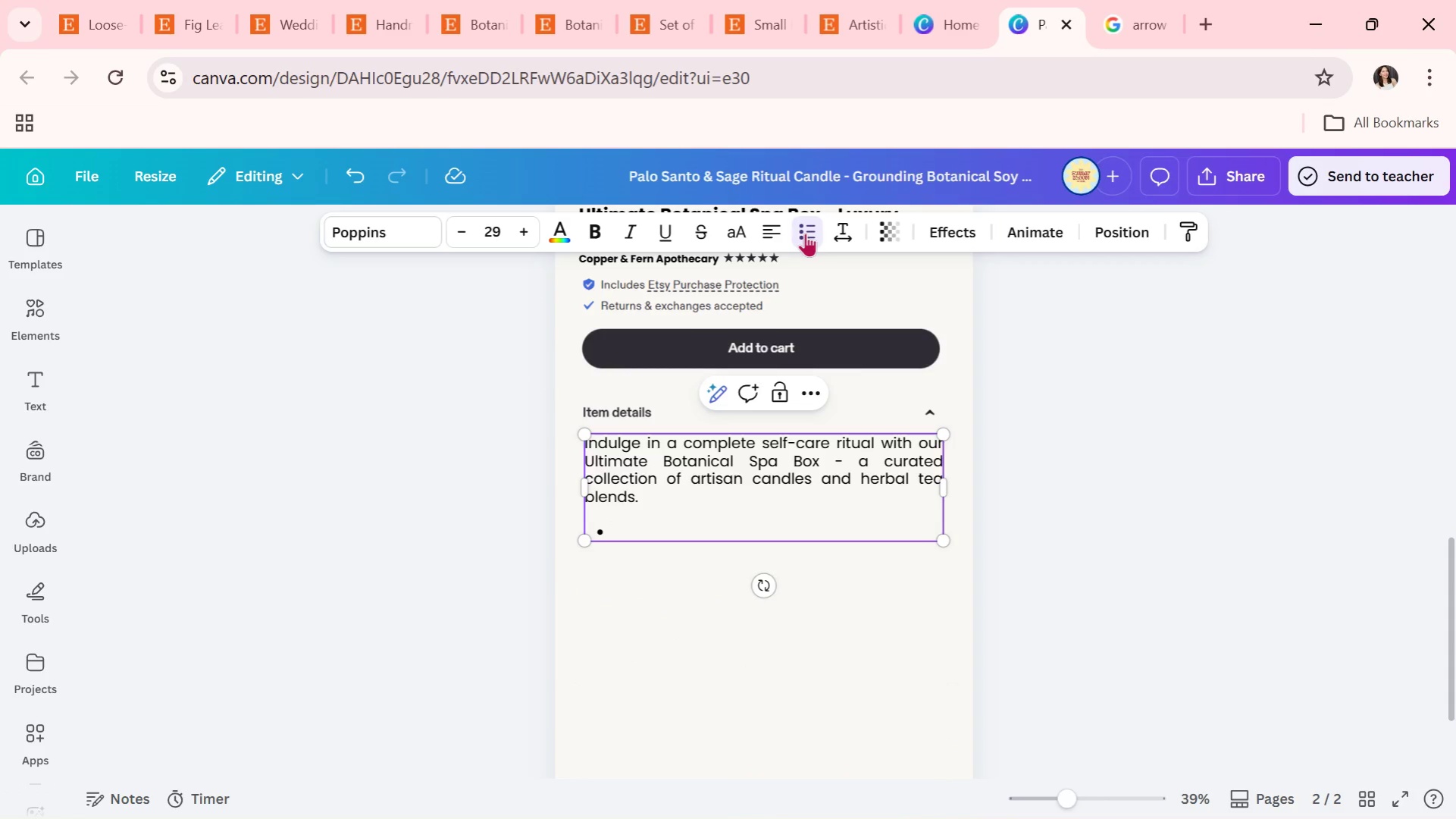 
type(Premium gift-ready packaging)
 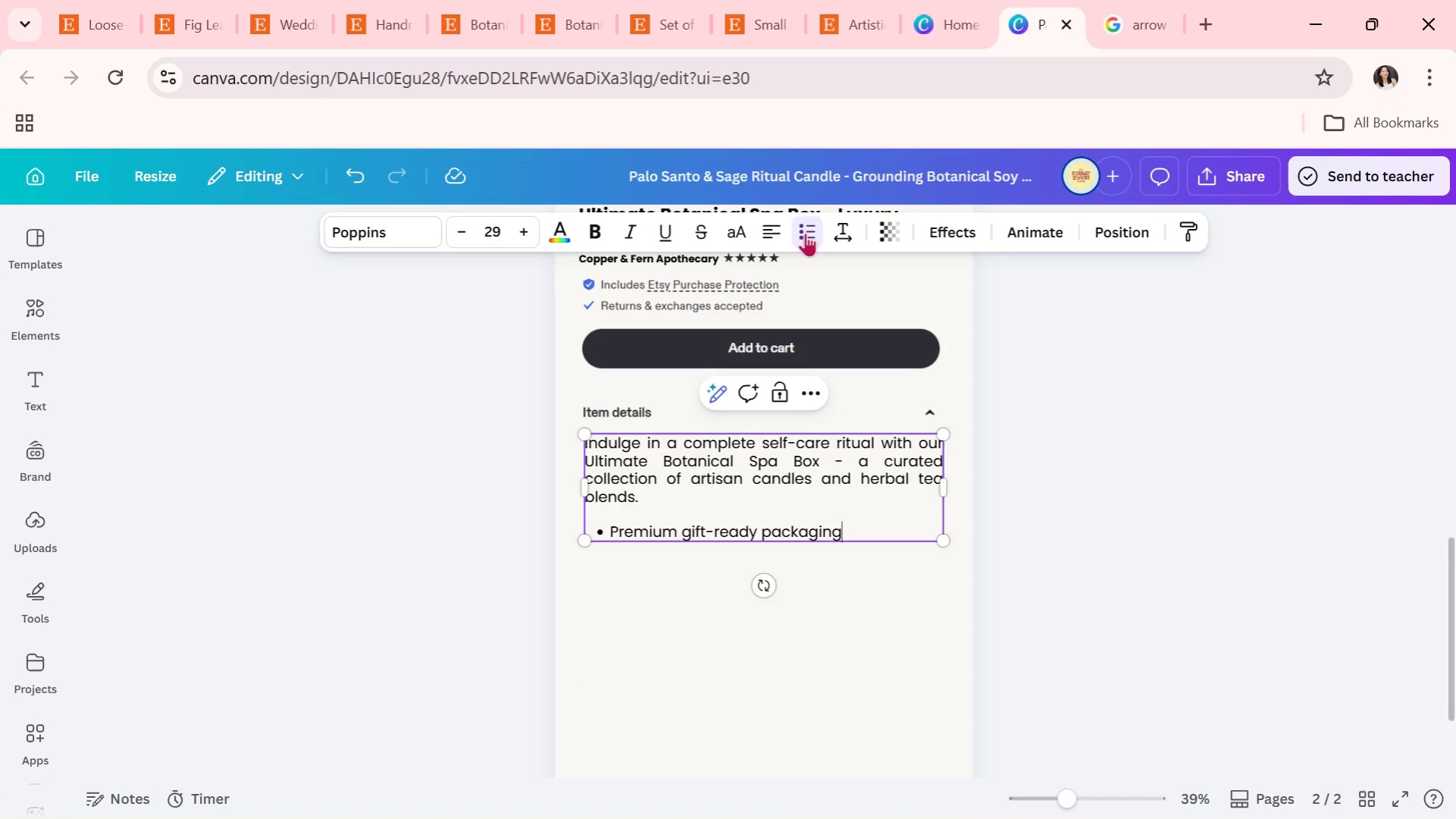 
key(Enter)
 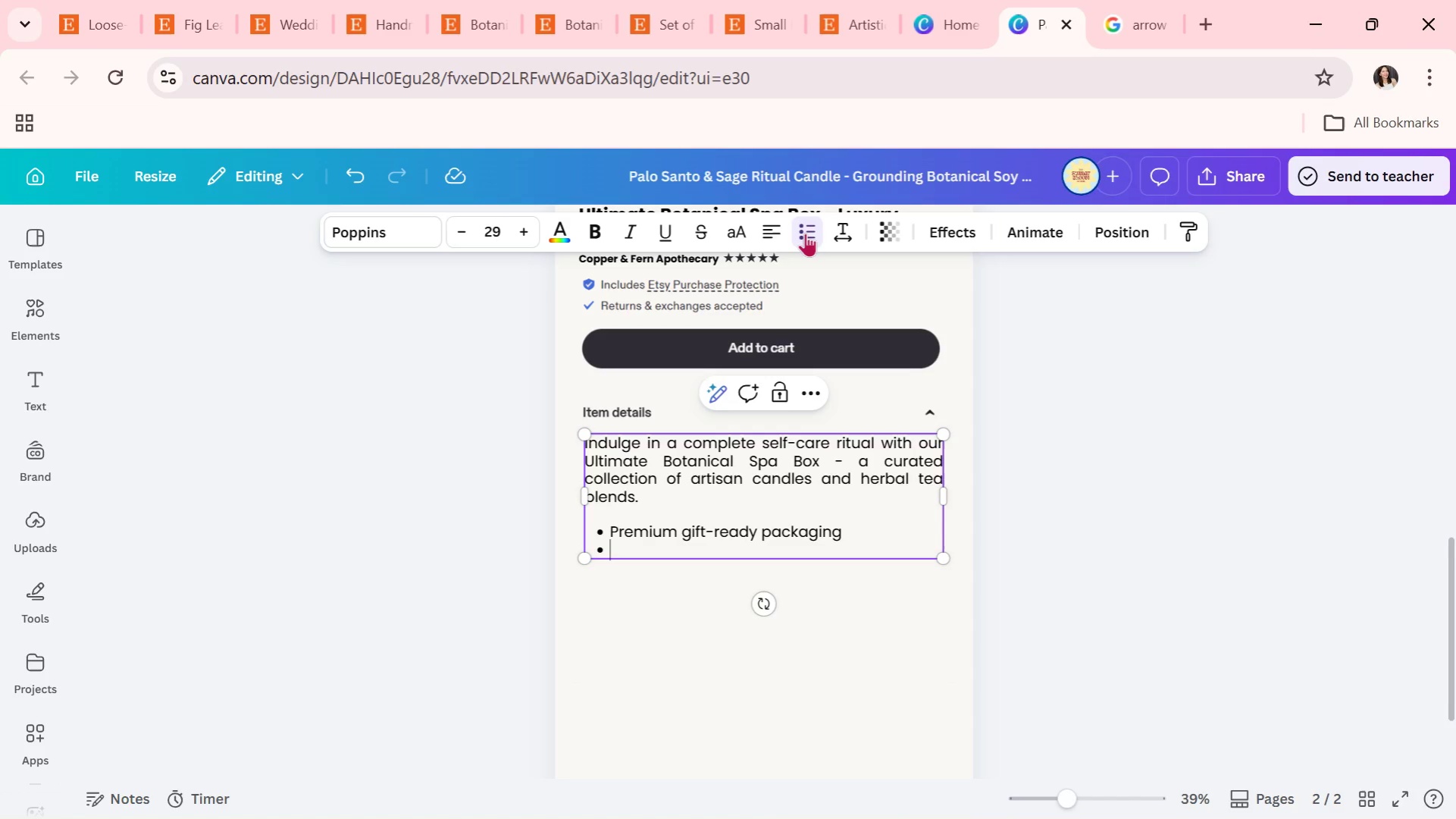 
type(Hand )
key(Backspace)
type(-selected botanical products for relaxation)
 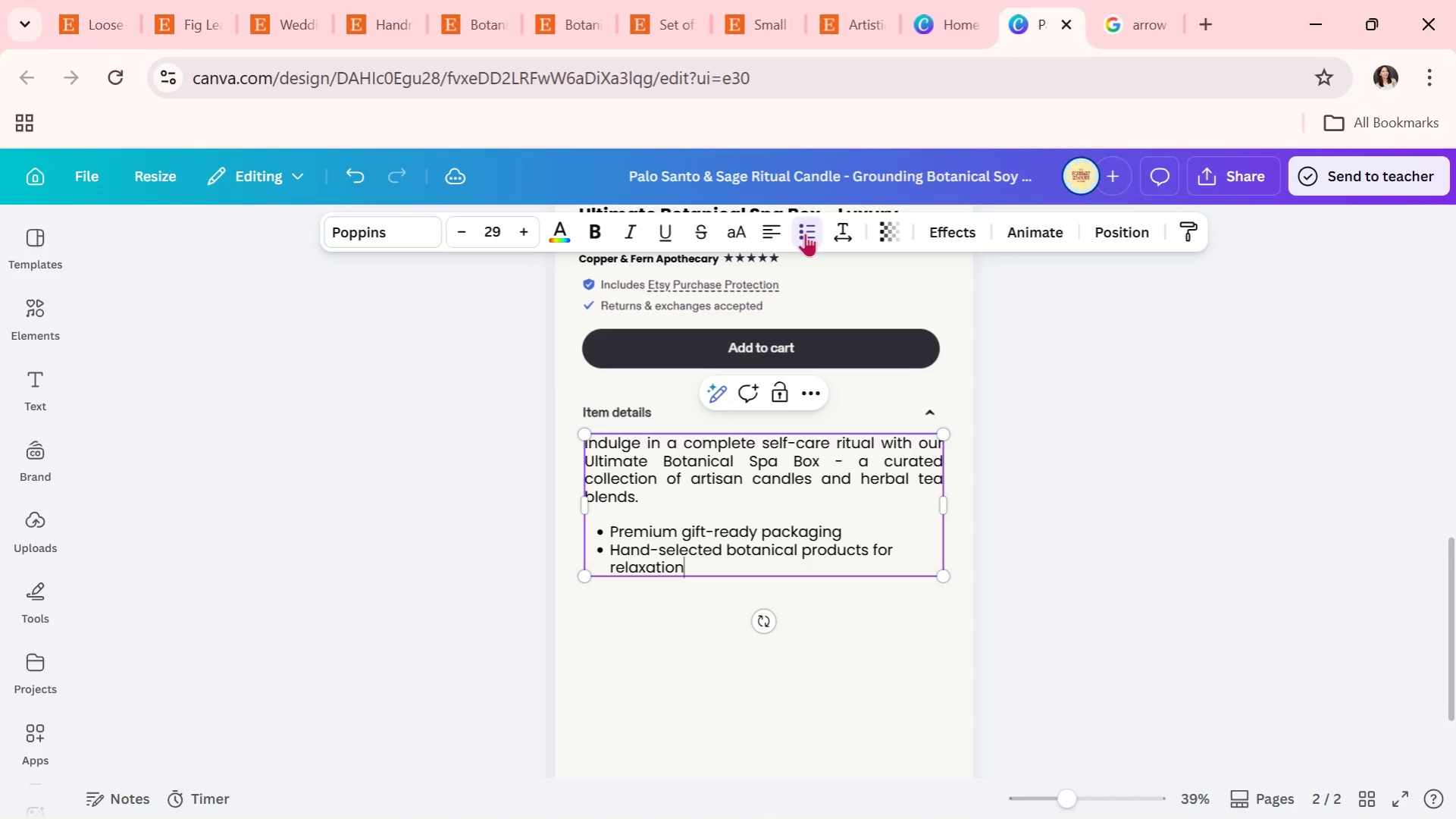 
key(Enter)
 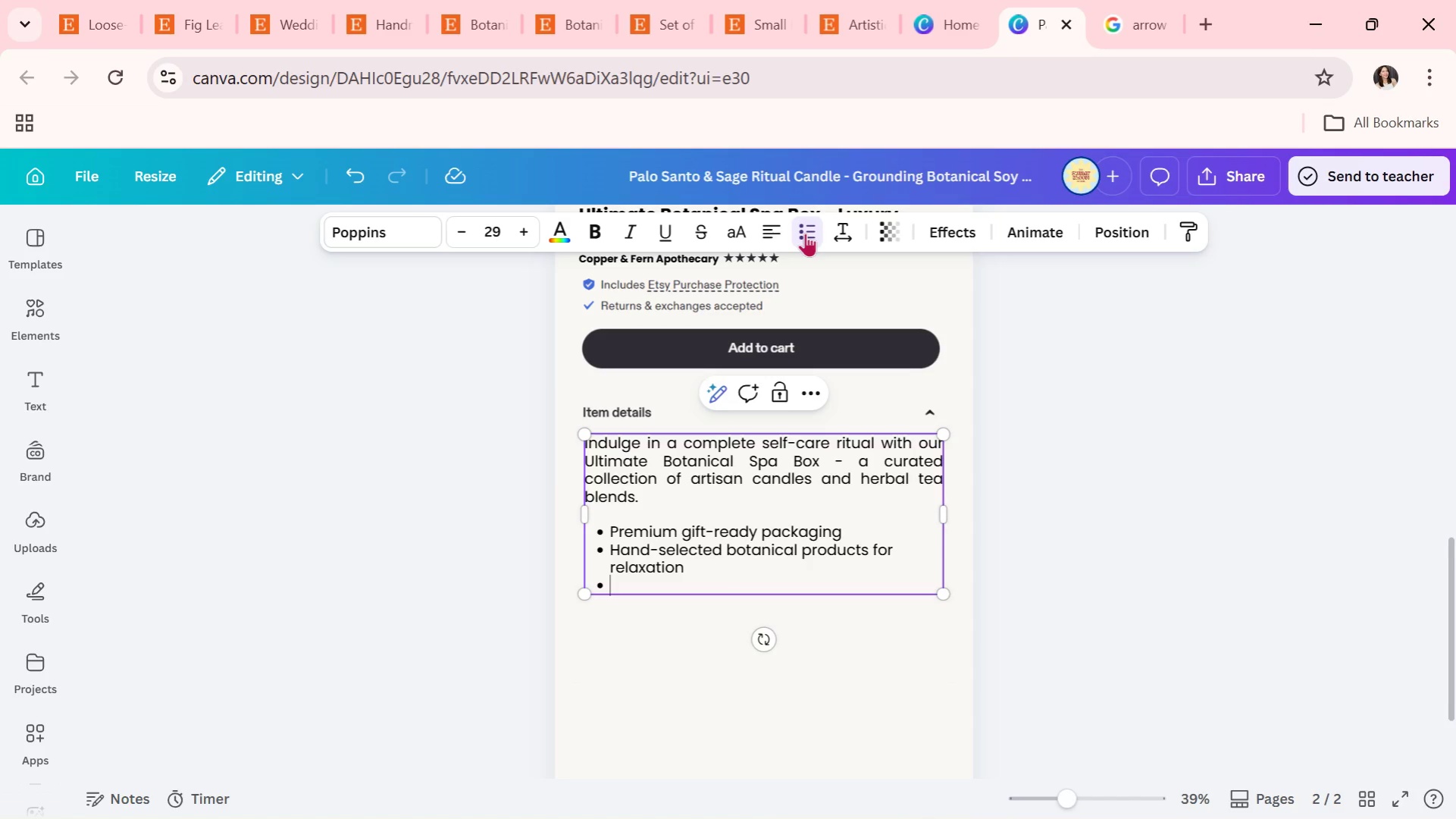 
type(Perfect for gifting or personal wellness rituals)
 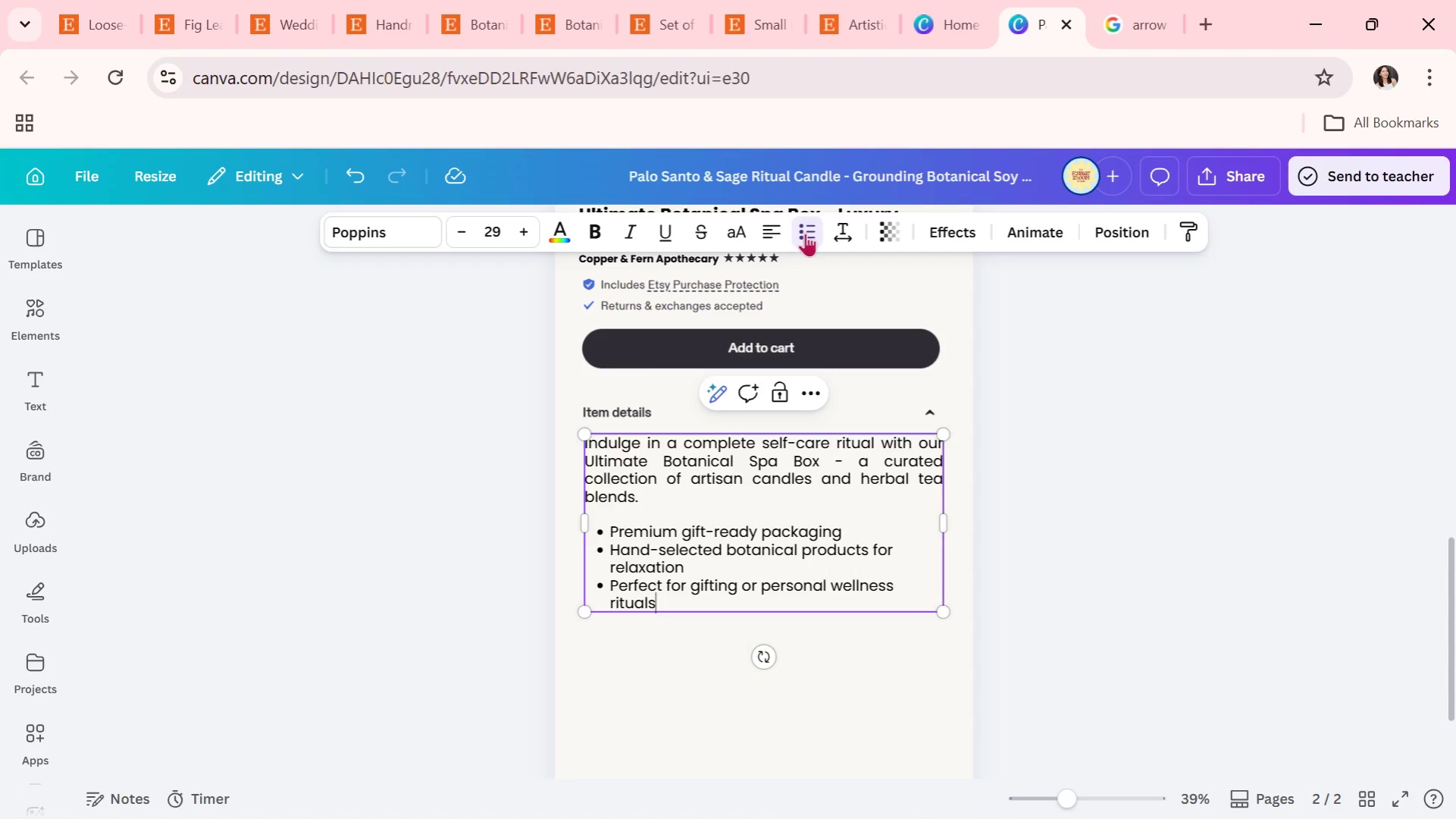 
key(Enter)
 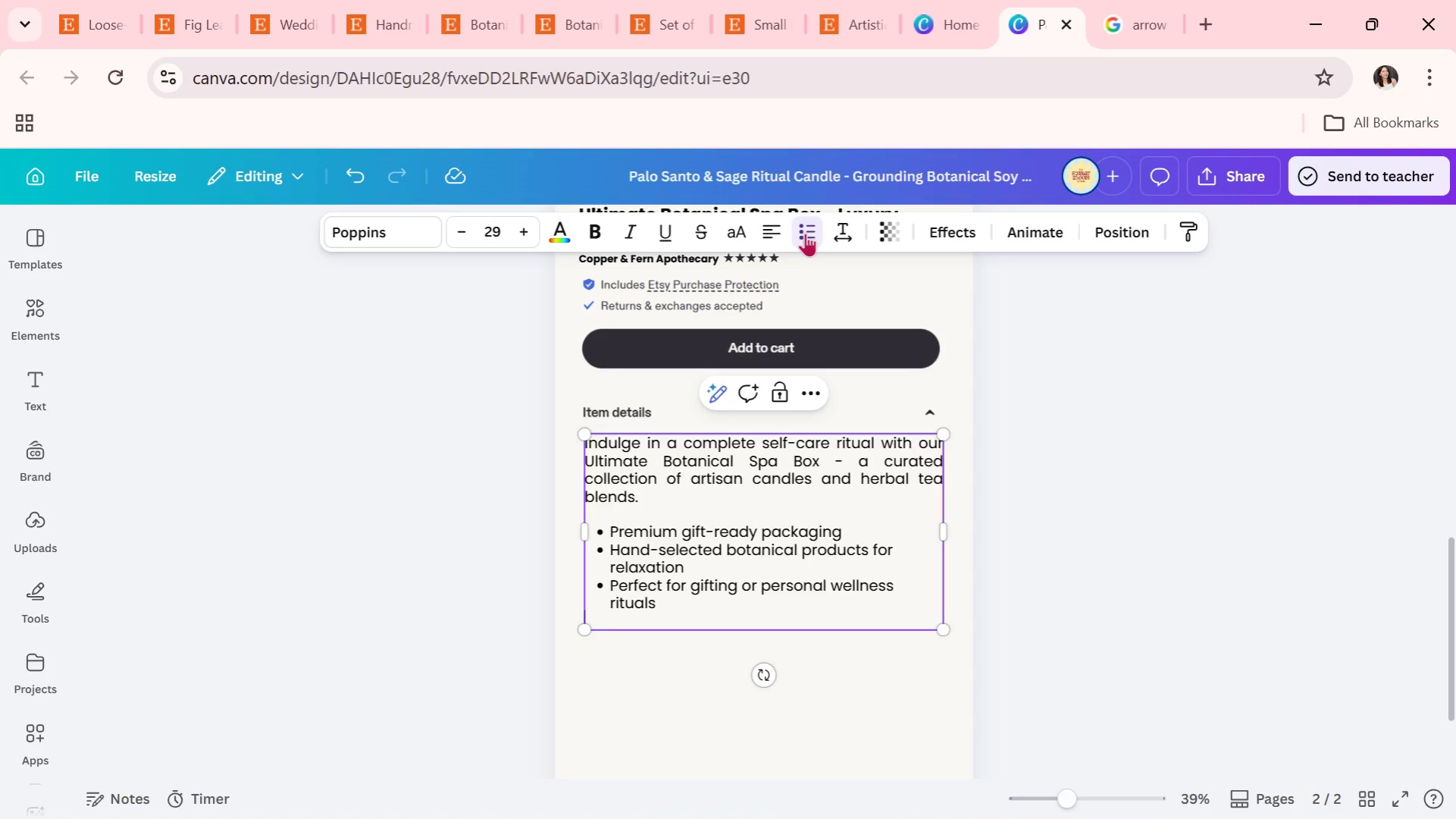 
key(Enter)
 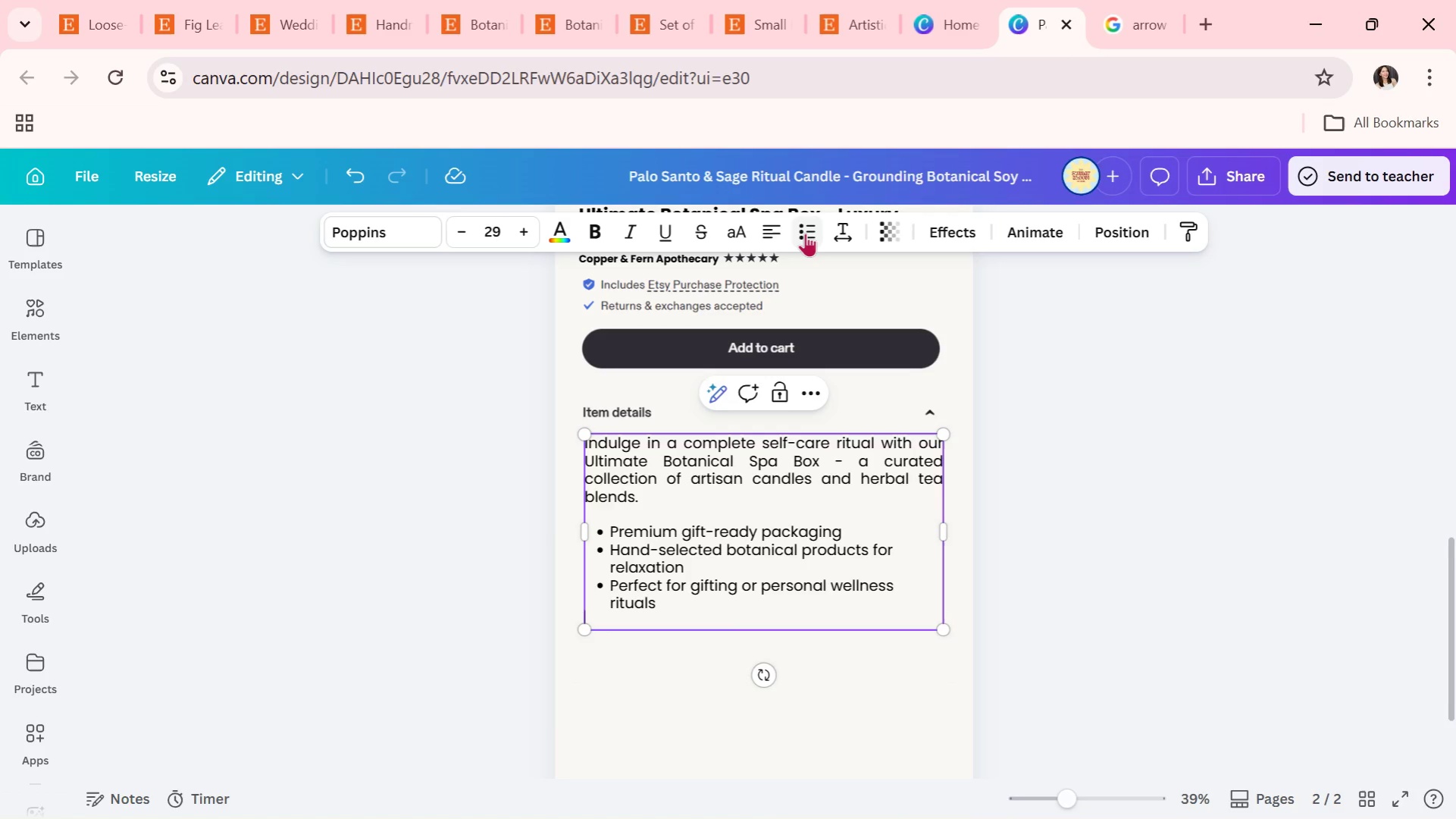 
key(Enter)
 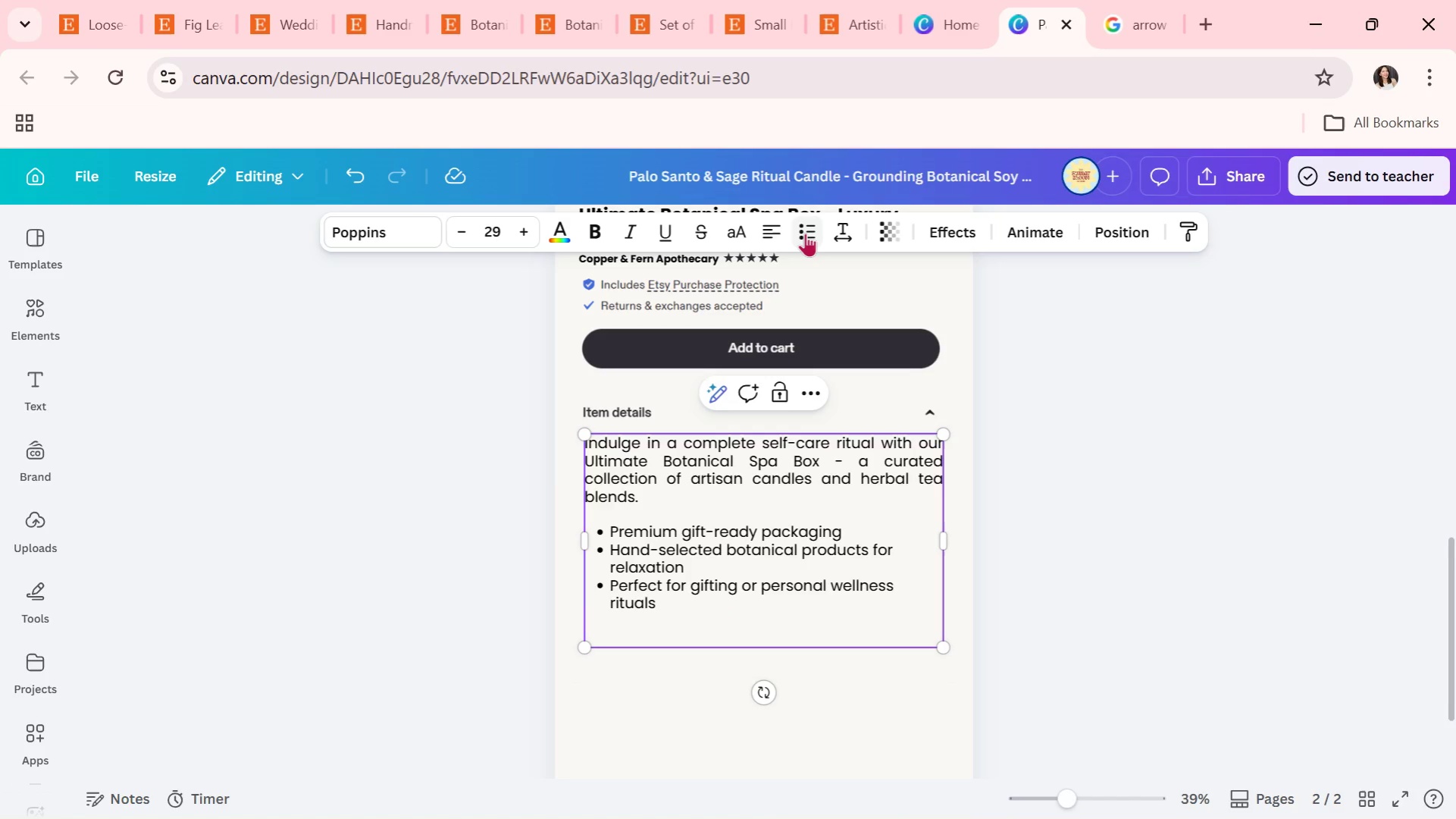 
type(Designed for those whon)
key(Backspace)
type( value intentional living and elevated self-care experiences.)
 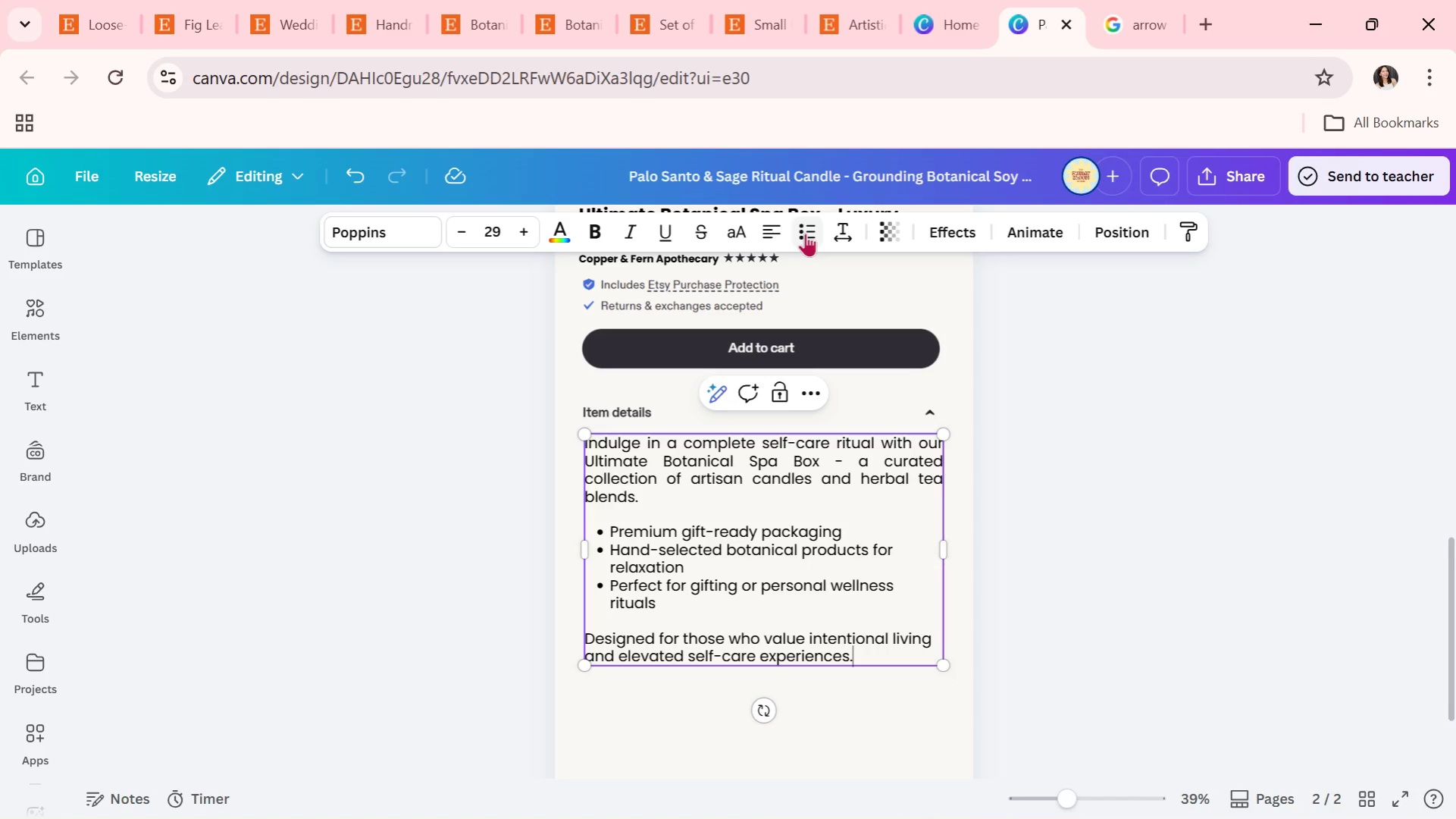 
scroll: coordinate [1097, 394], scroll_direction: up, amount: 1.0
 